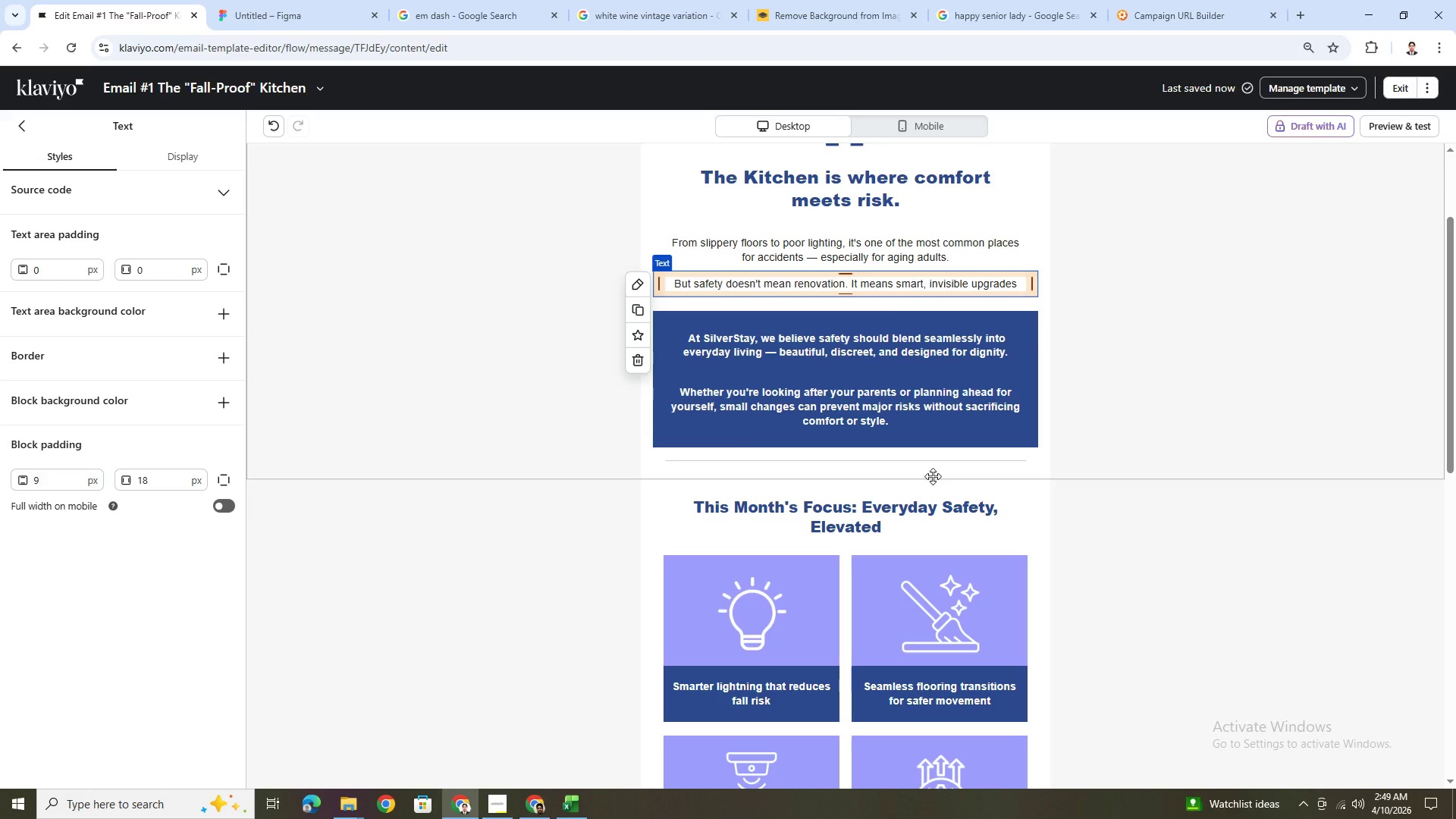 
scroll: coordinate [933, 476], scroll_direction: up, amount: 2.0
 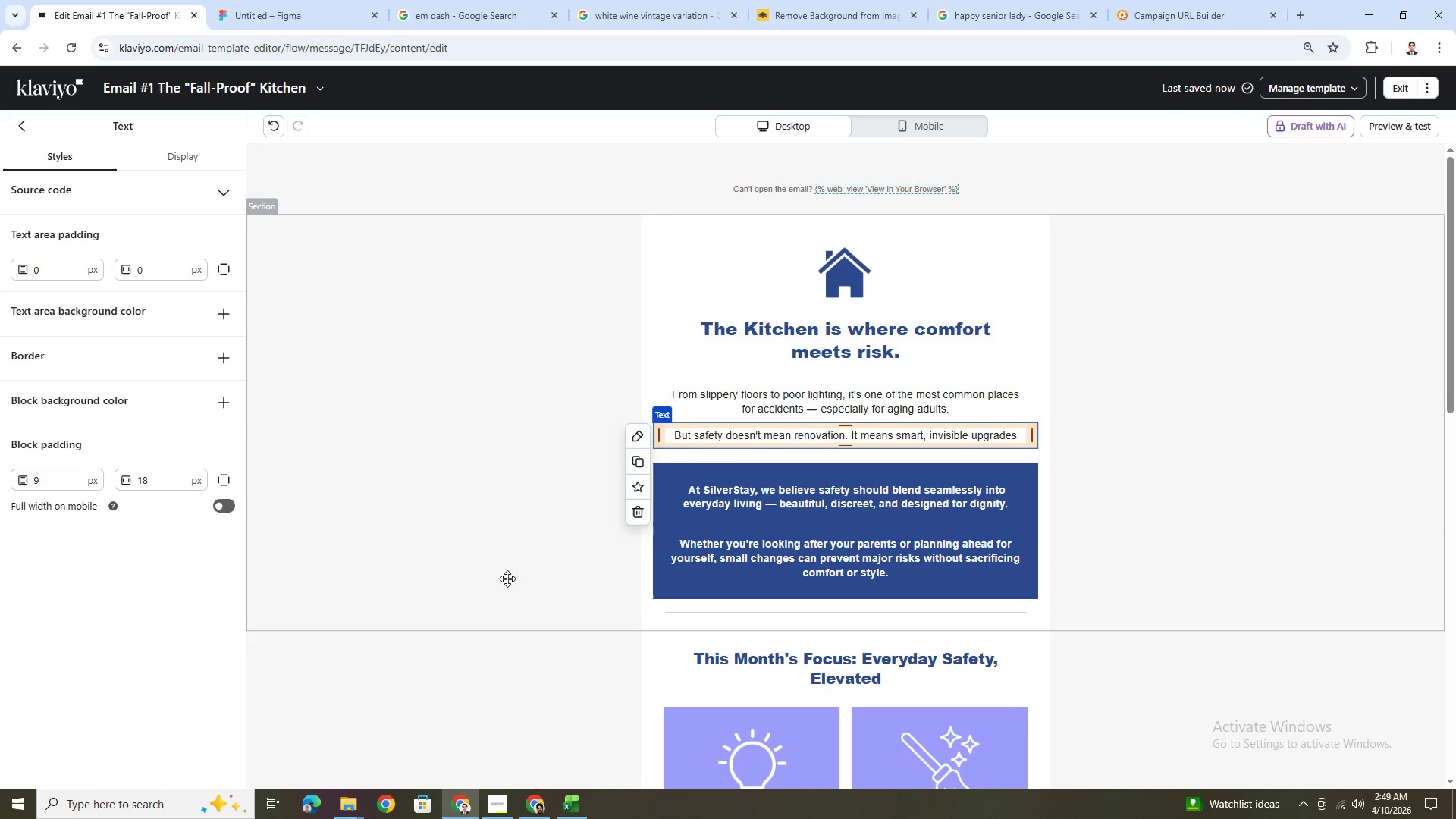 
scroll: coordinate [568, 551], scroll_direction: down, amount: 3.0
 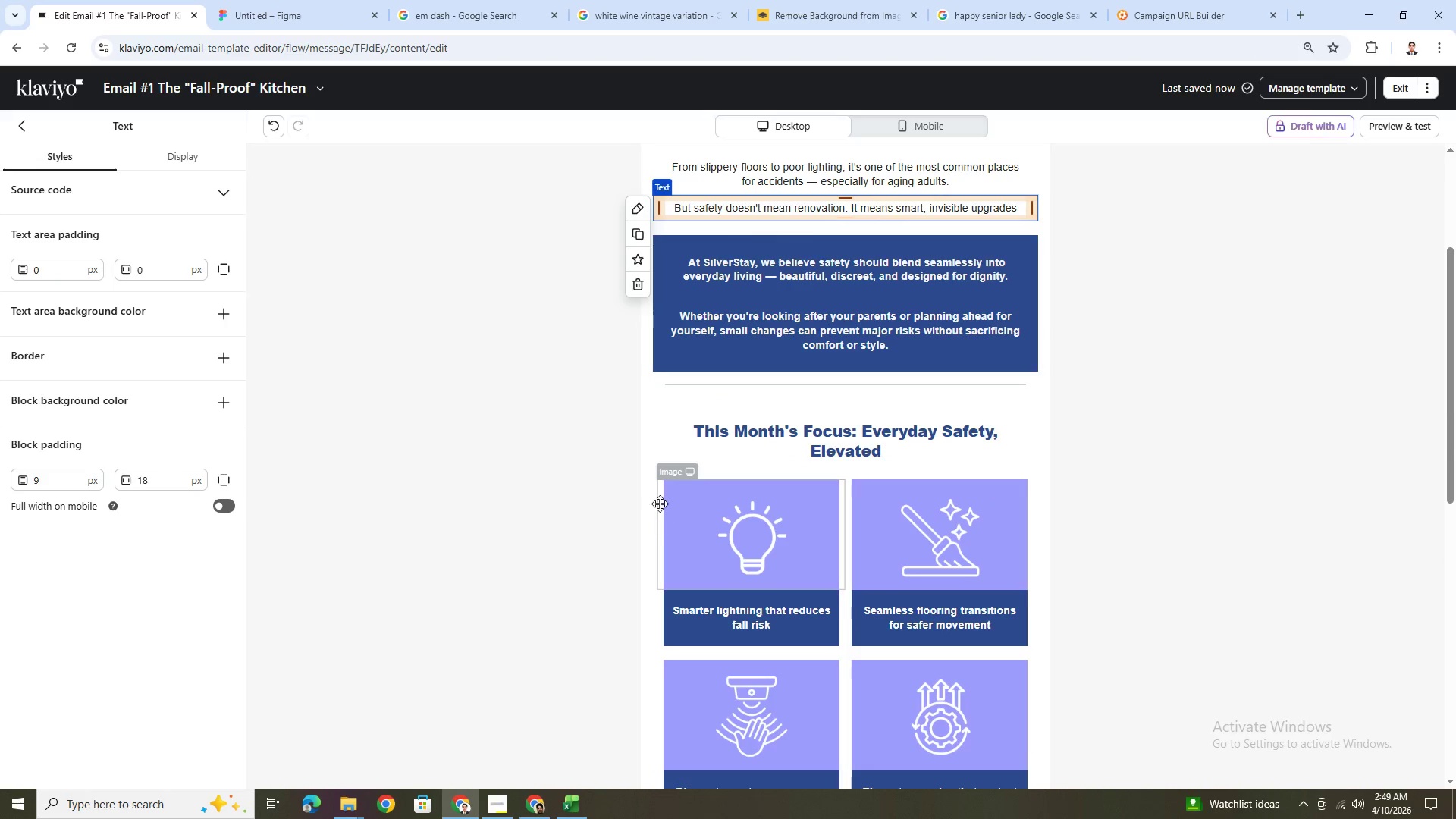 
scroll: coordinate [633, 476], scroll_direction: up, amount: 1.0
 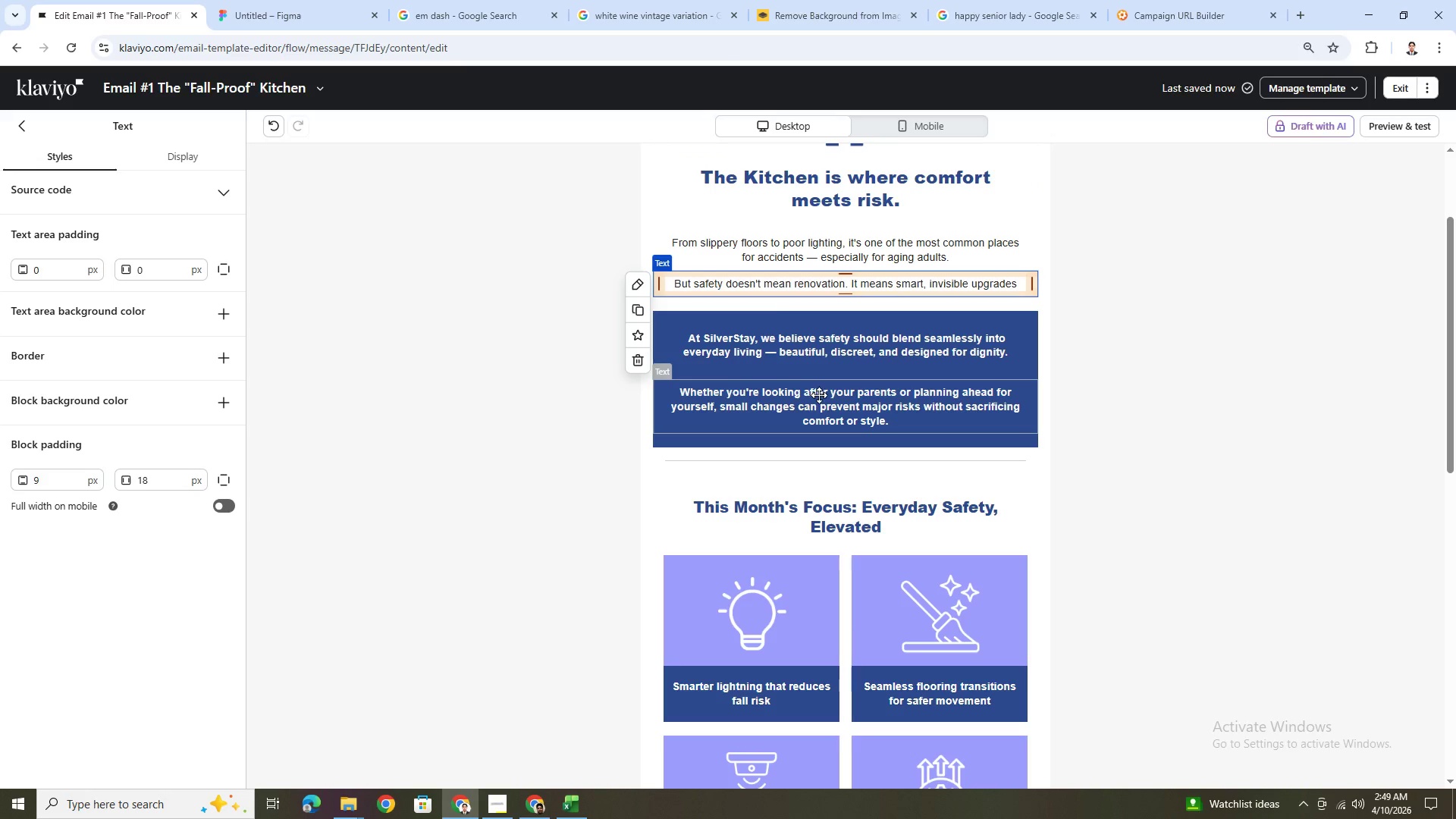 
wait(6.67)
 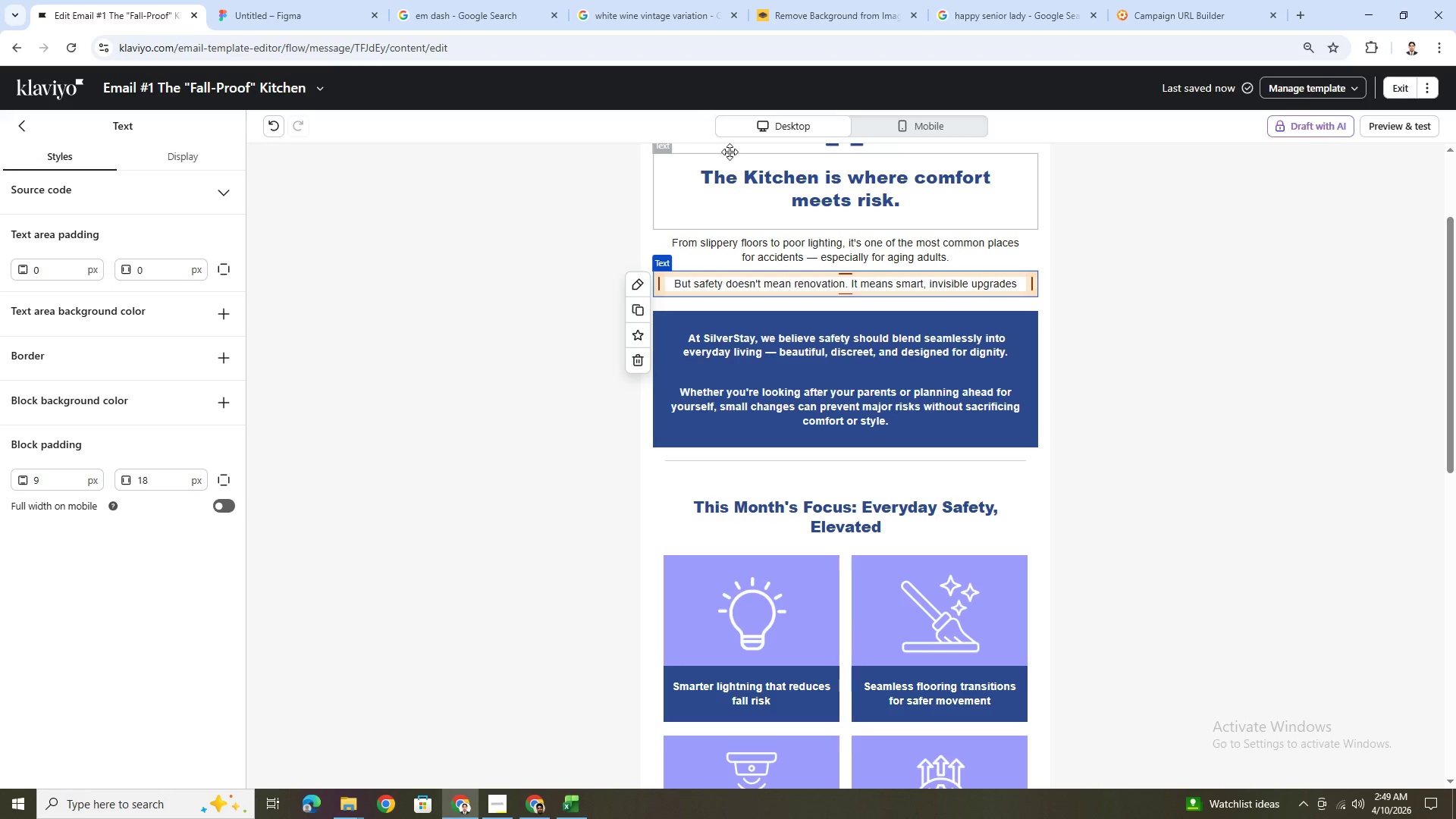 
scroll: coordinate [826, 403], scroll_direction: down, amount: 1.0
 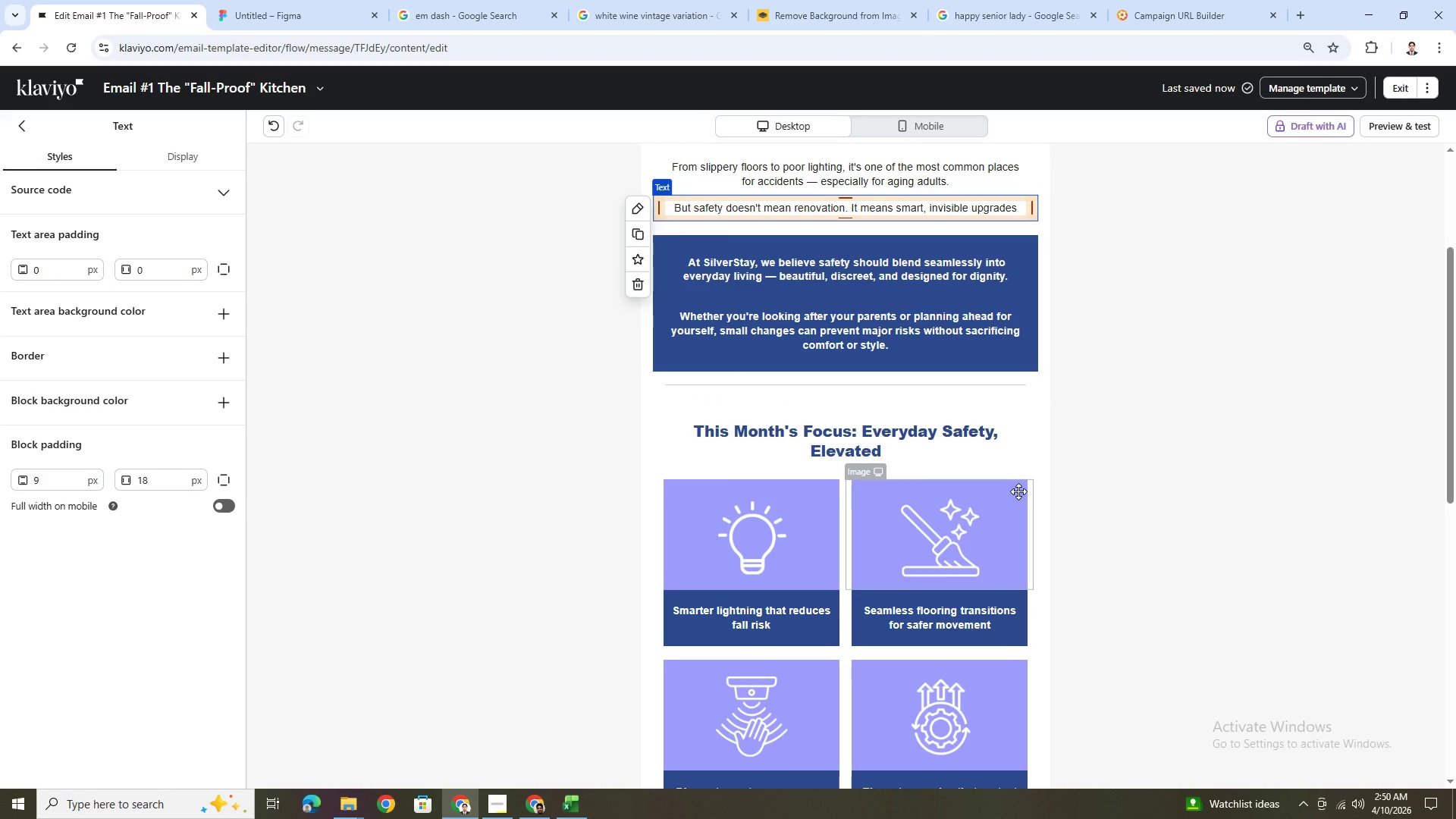 
scroll: coordinate [1018, 491], scroll_direction: up, amount: 2.0
 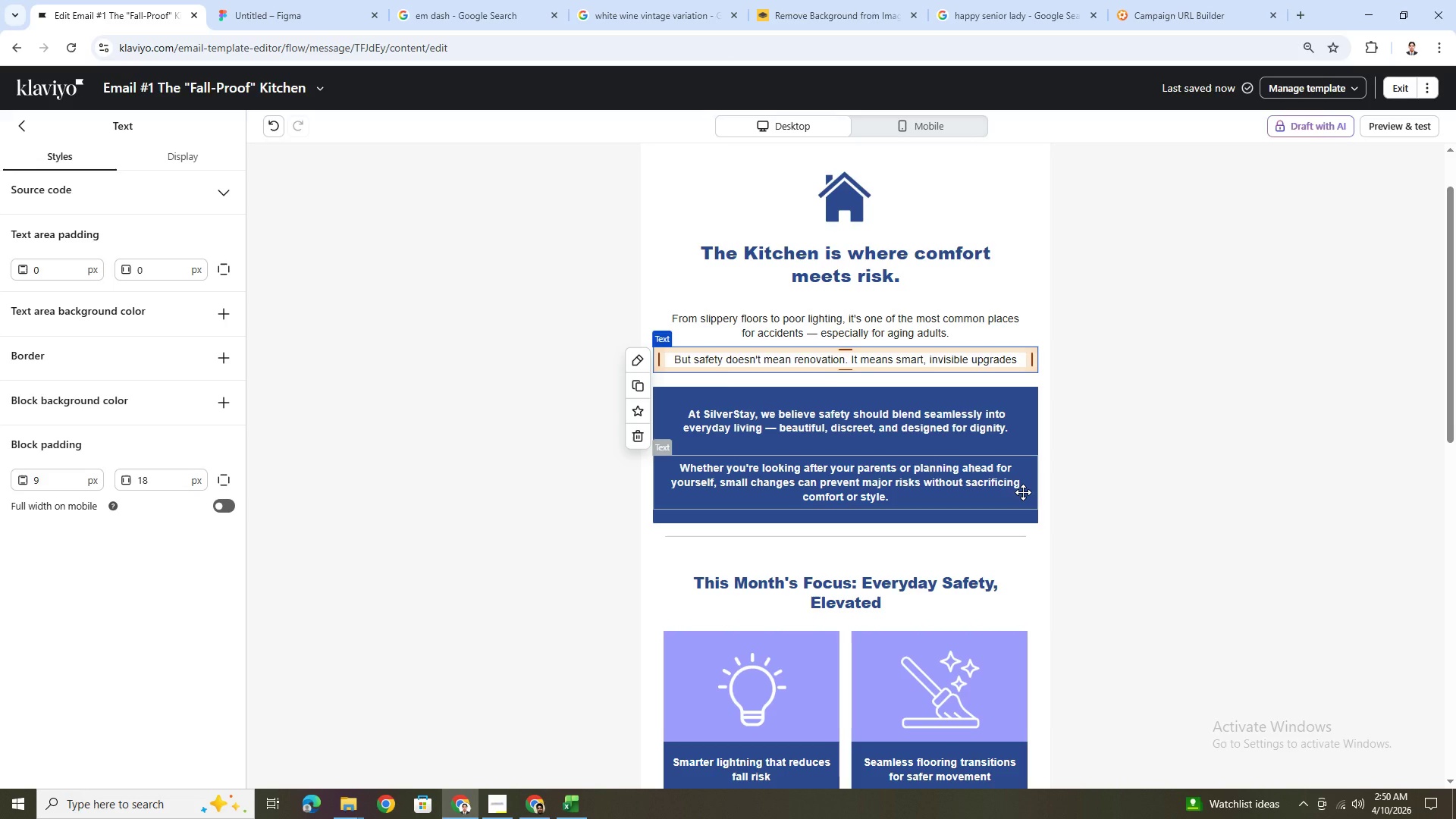 
scroll: coordinate [1023, 492], scroll_direction: down, amount: 2.0
 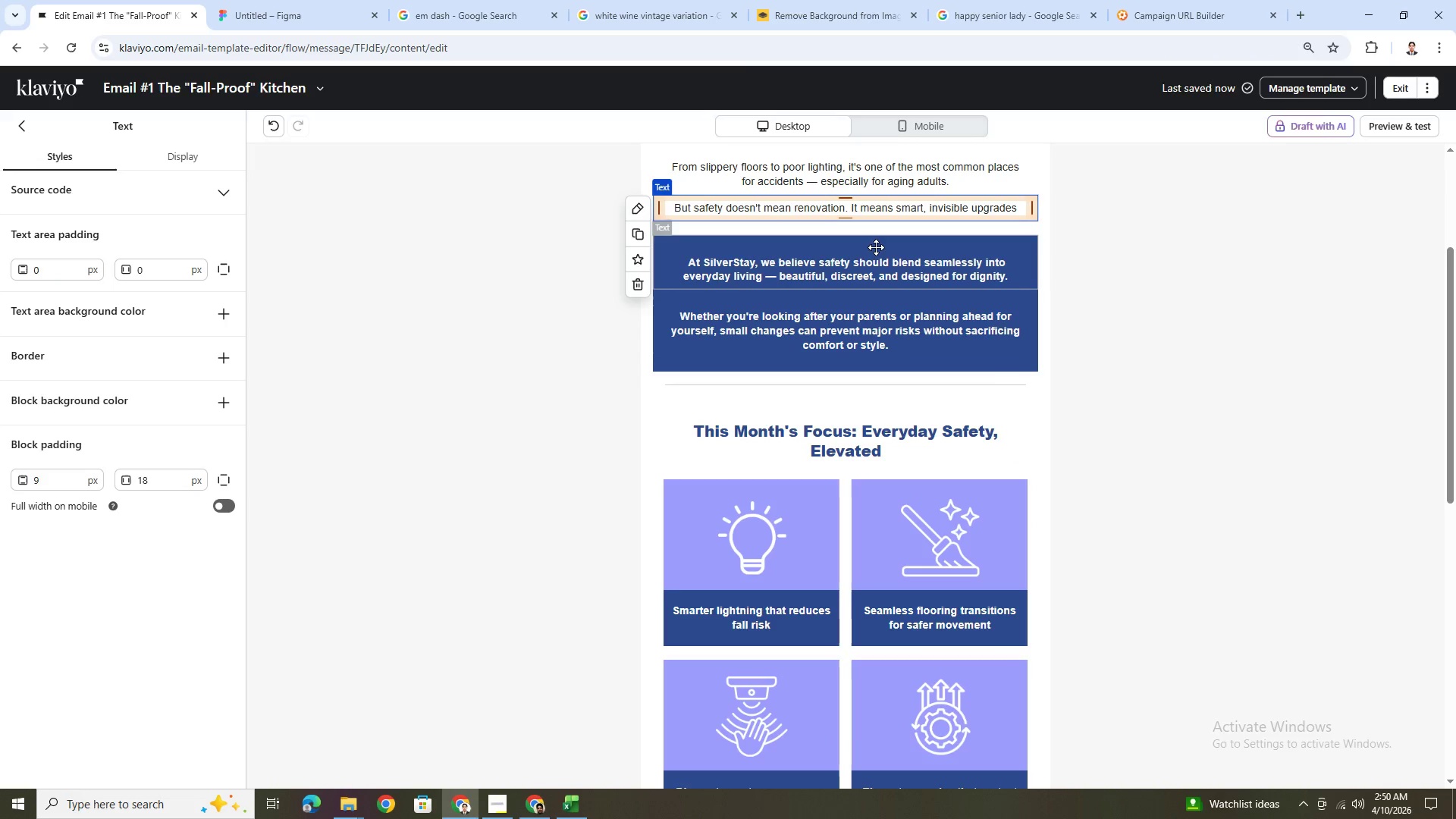 
scroll: coordinate [1006, 333], scroll_direction: up, amount: 1.0
 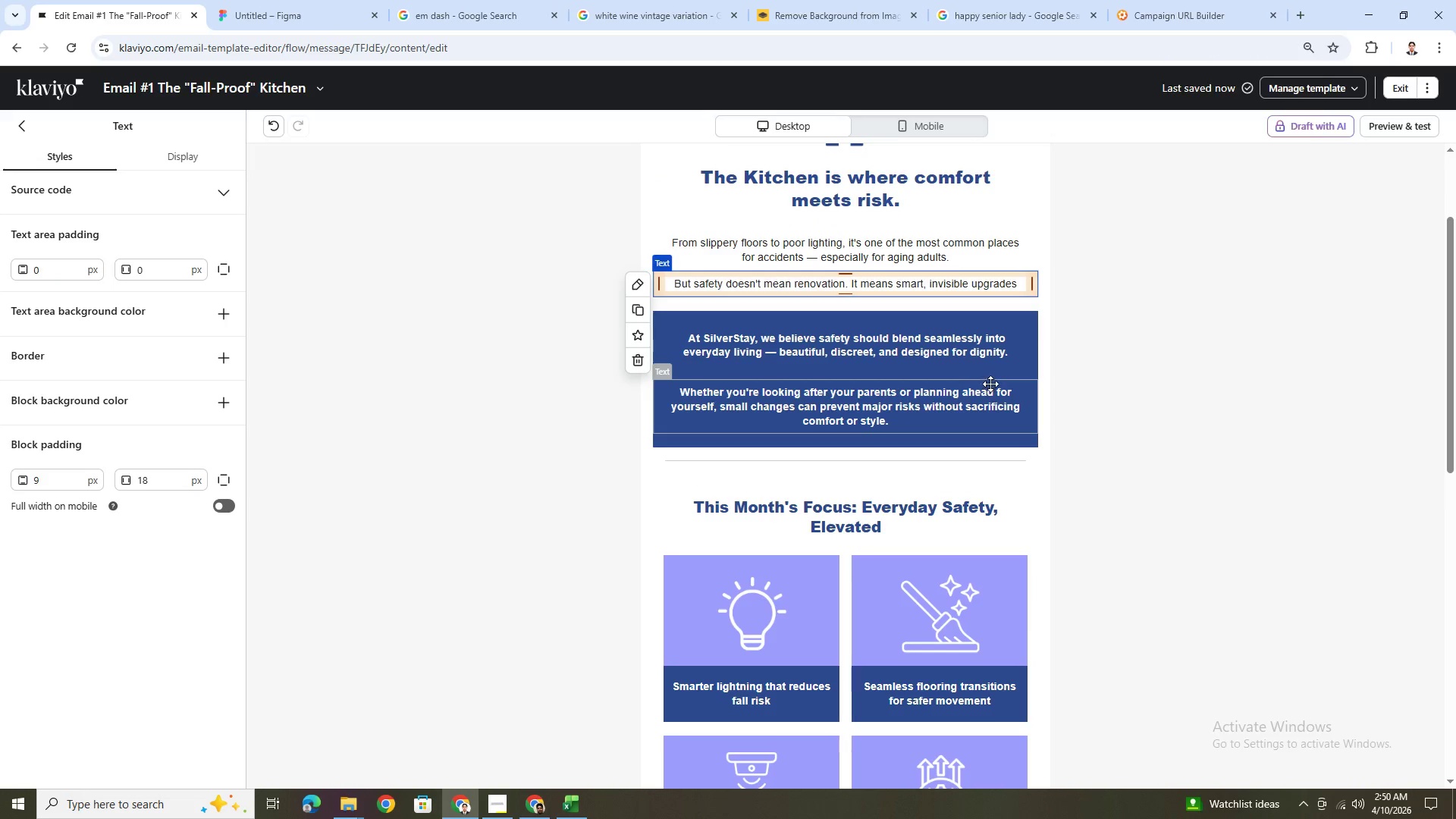 
left_click([979, 368])
 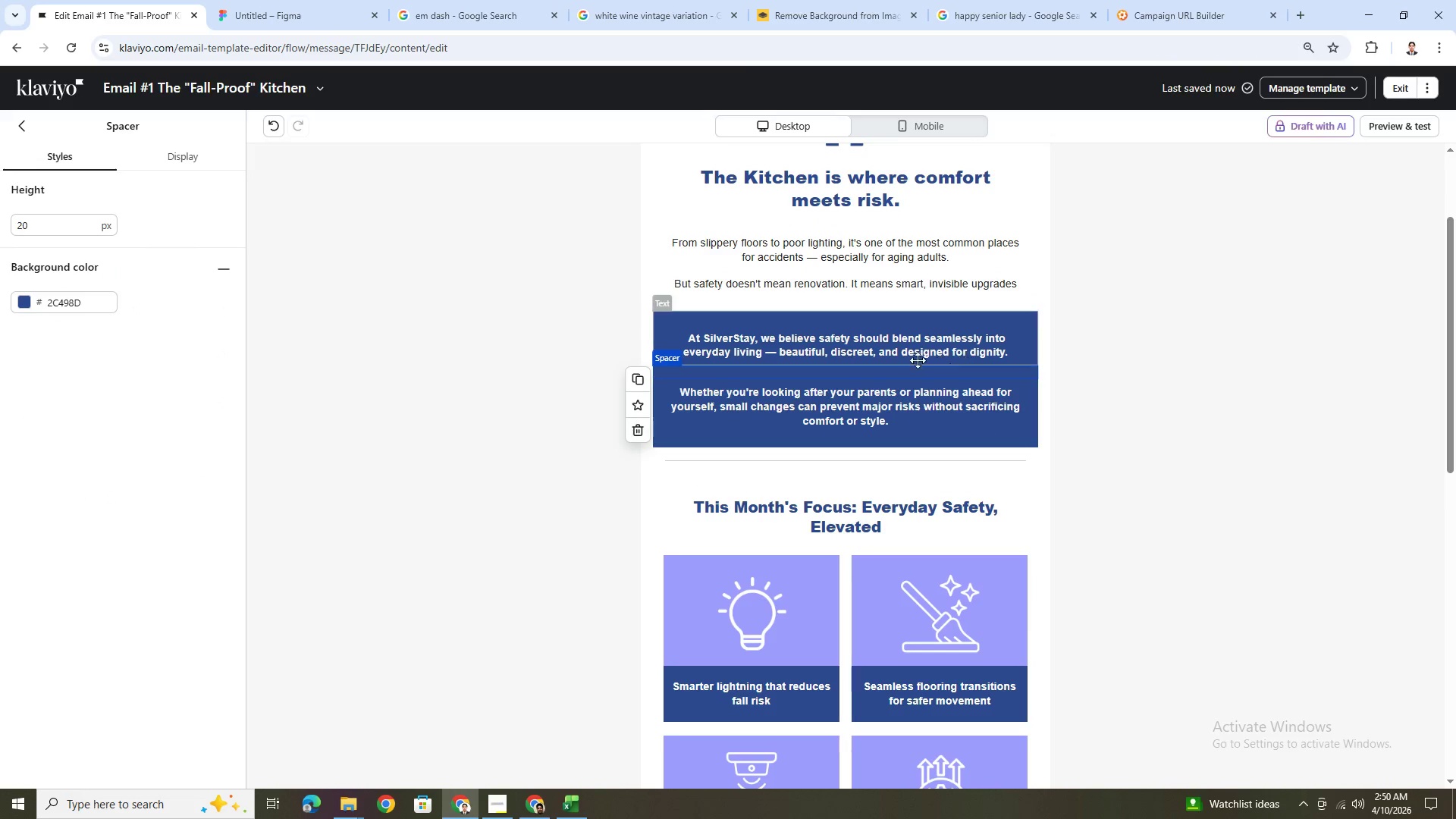 
left_click([879, 344])
 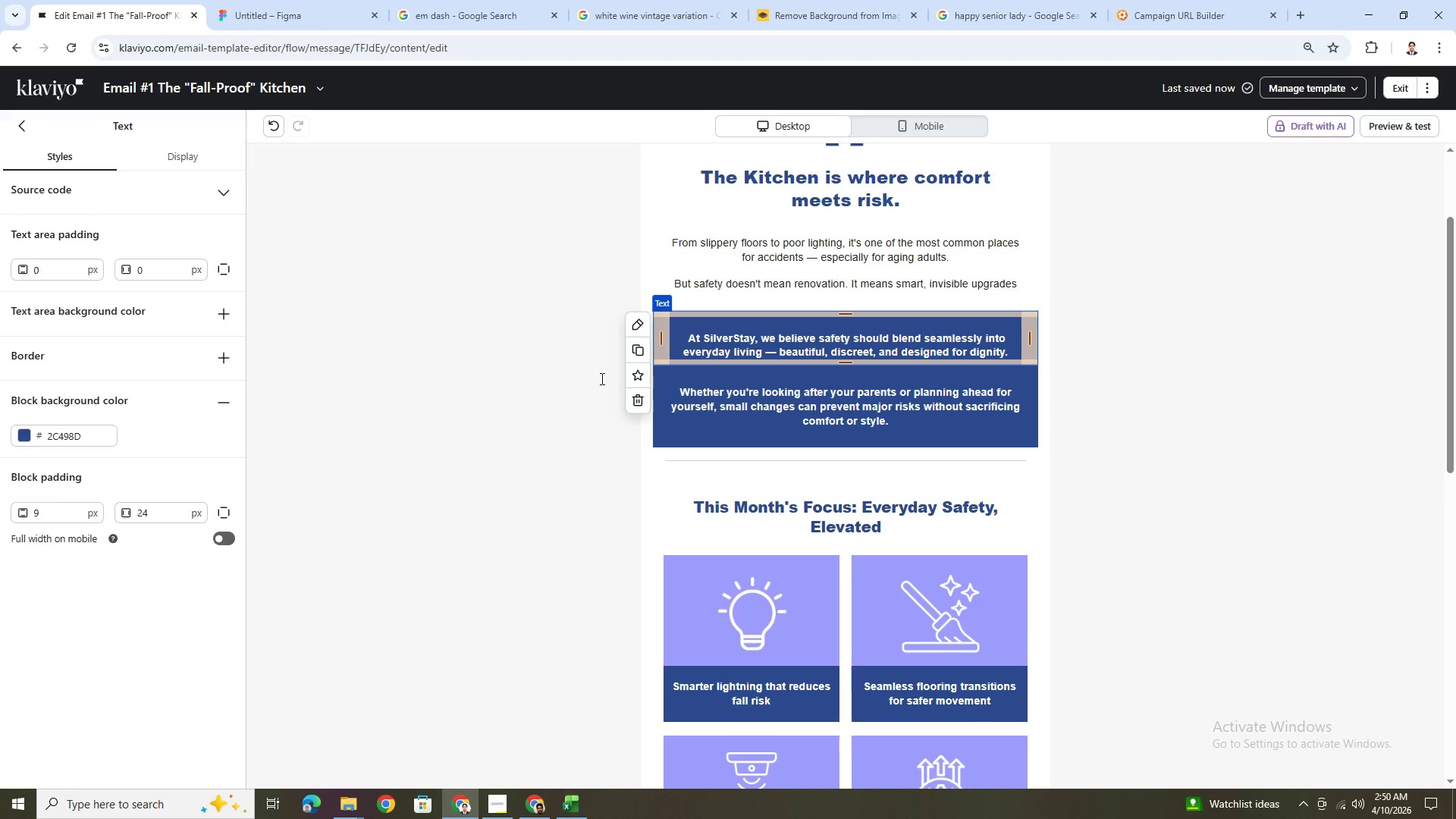 
left_click([563, 381])
 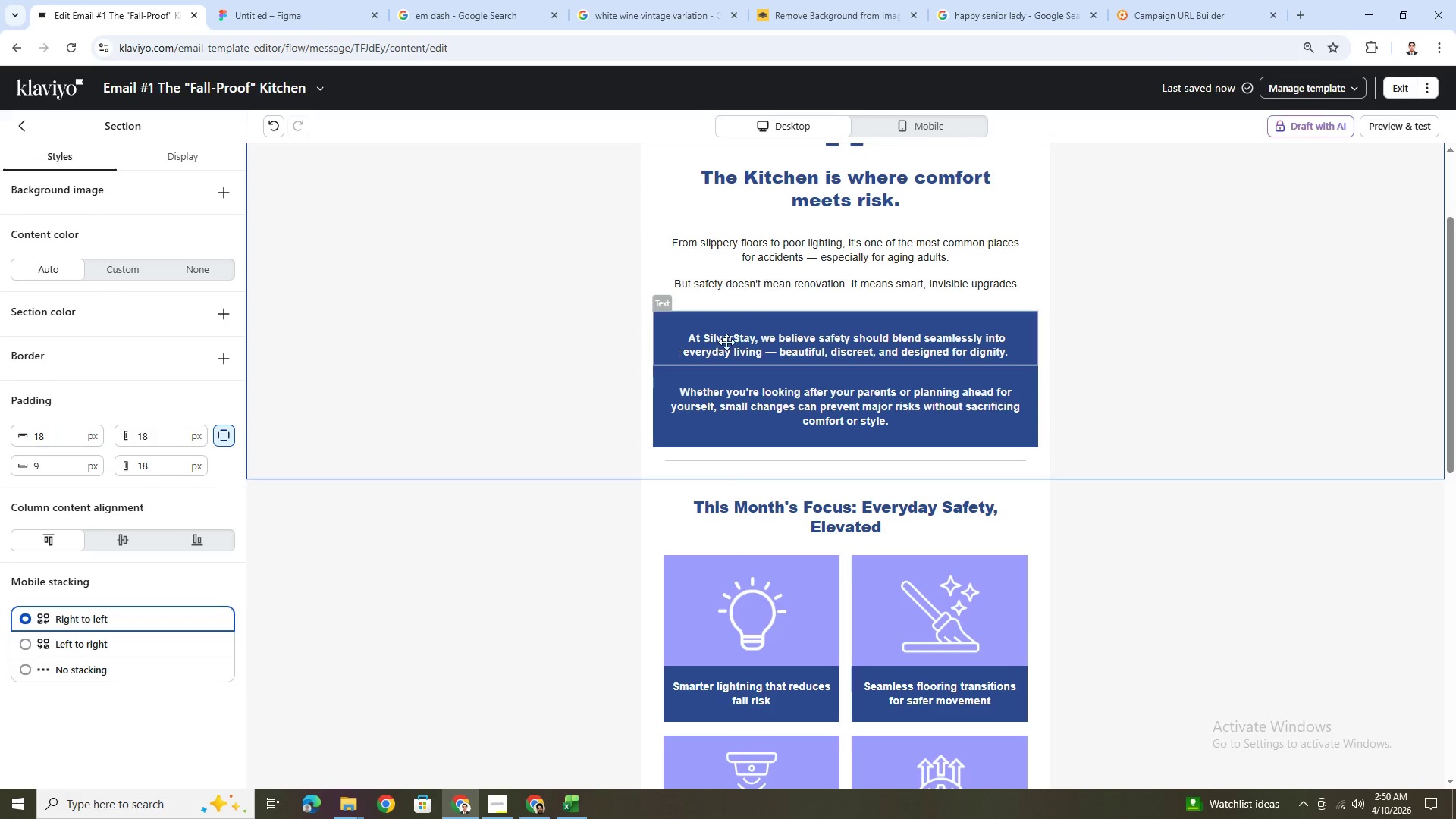 
left_click([728, 341])
 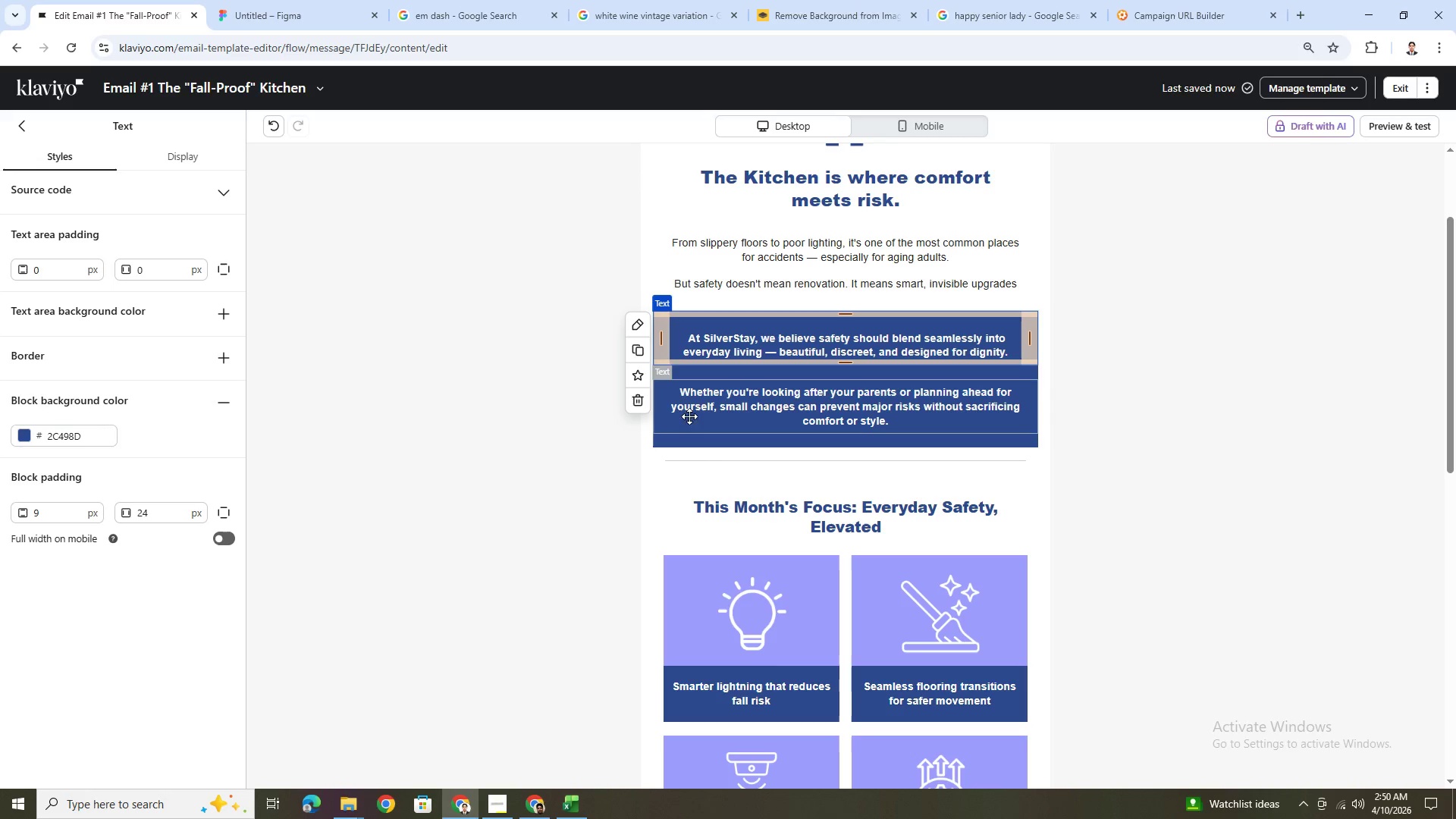 
left_click([24, 118])
 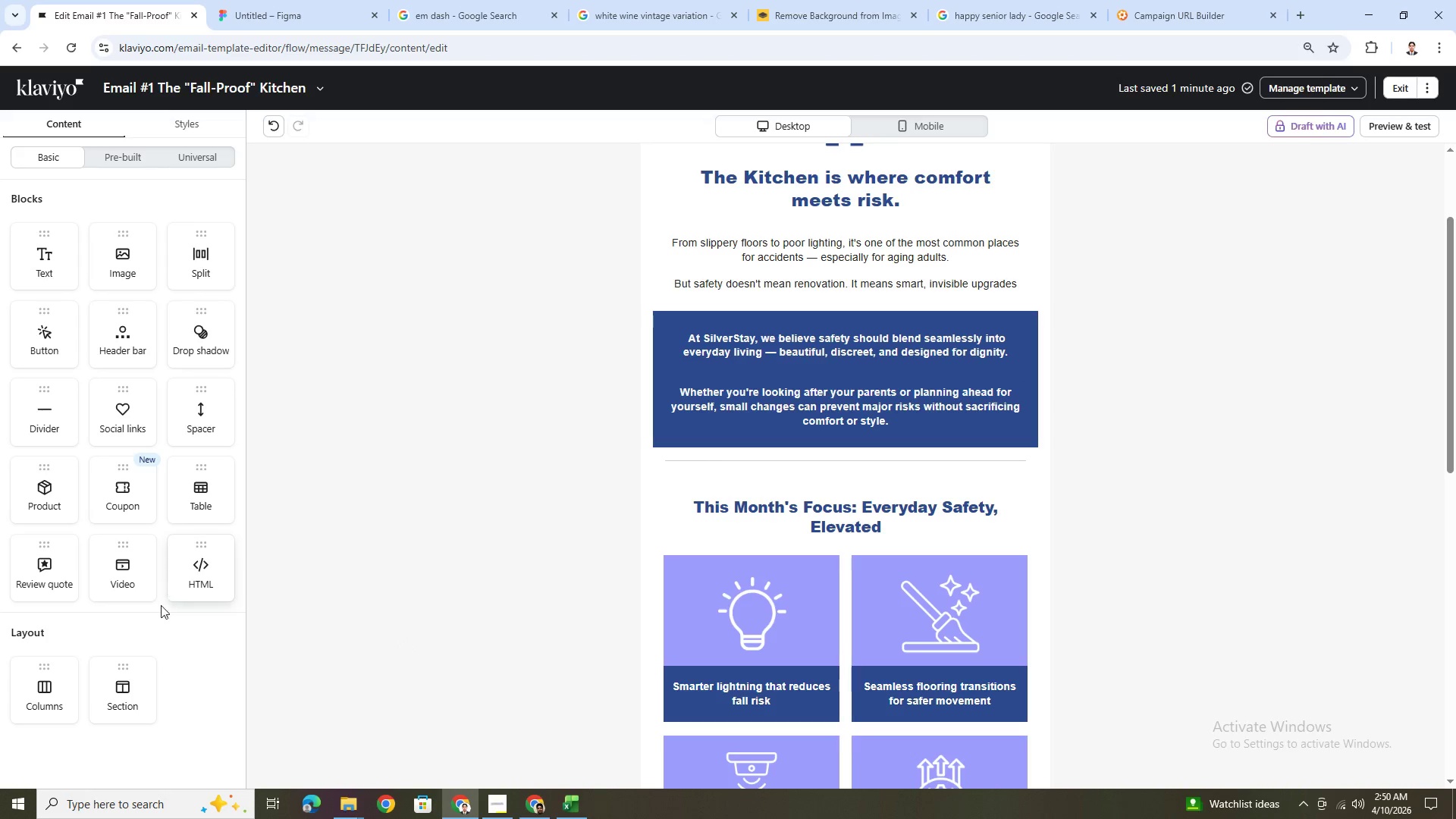 
left_click_drag(start_coordinate=[139, 690], to_coordinate=[617, 454])
 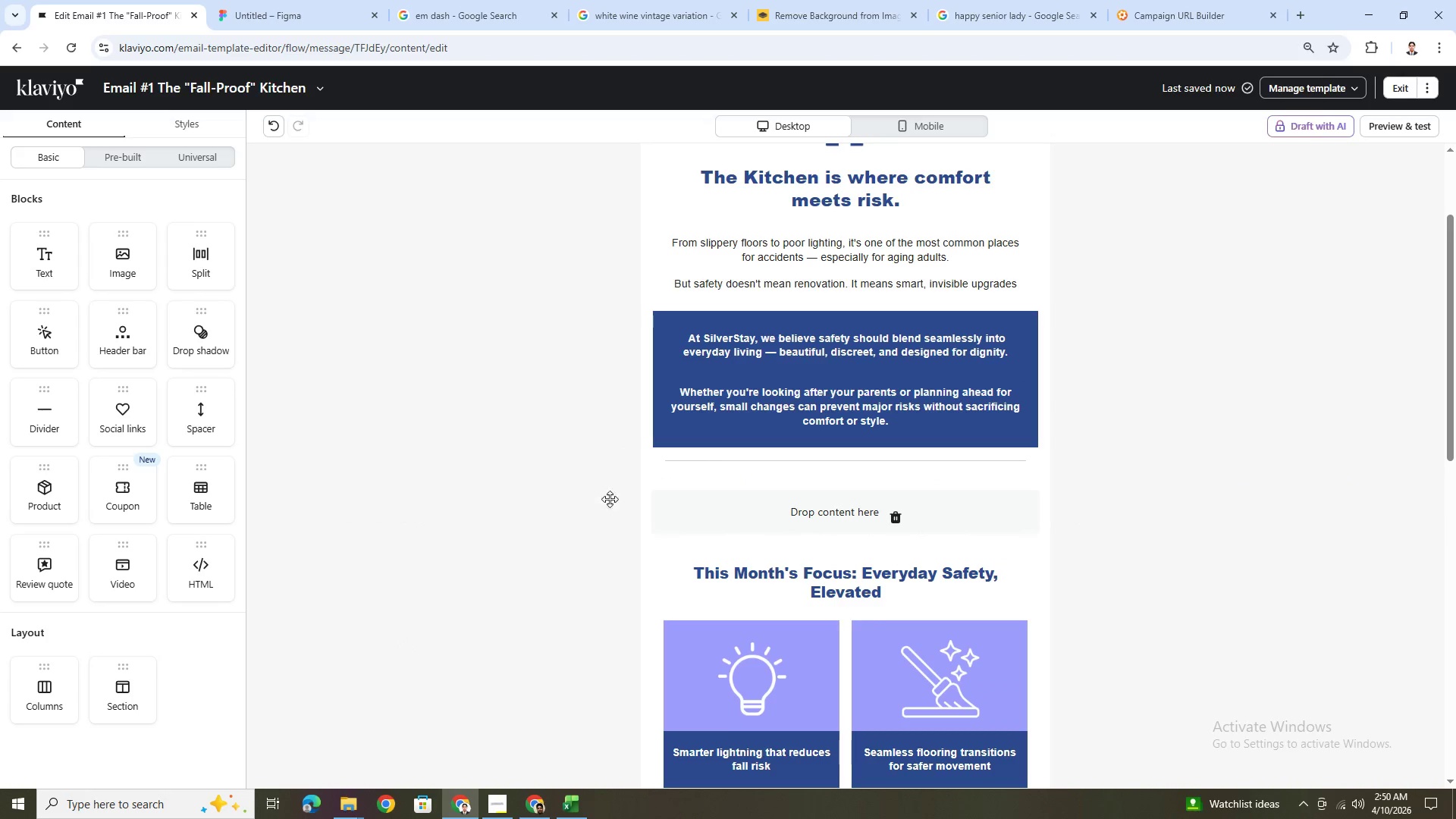 
left_click([563, 507])
 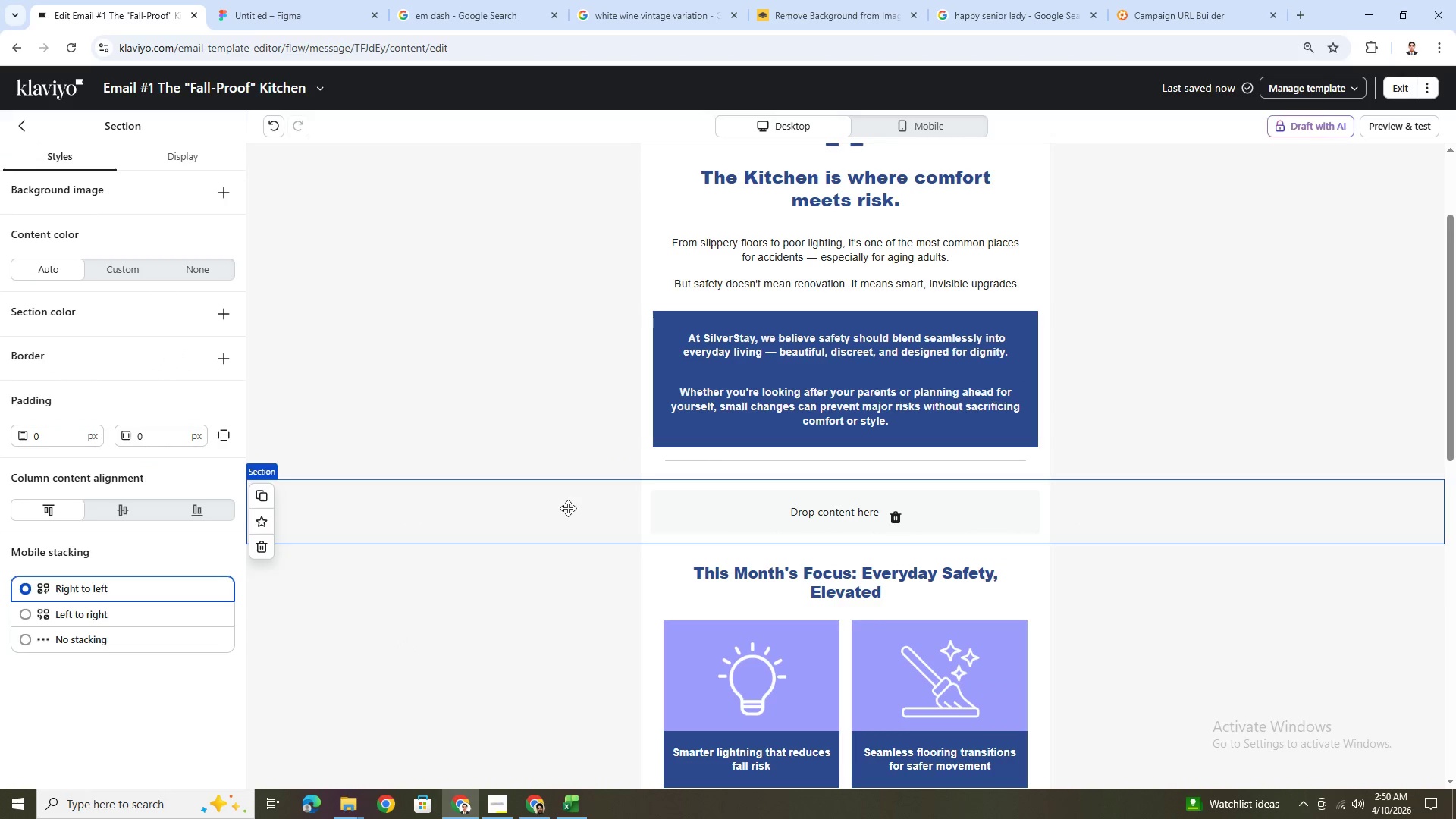 
left_click_drag(start_coordinate=[568, 508], to_coordinate=[582, 372])
 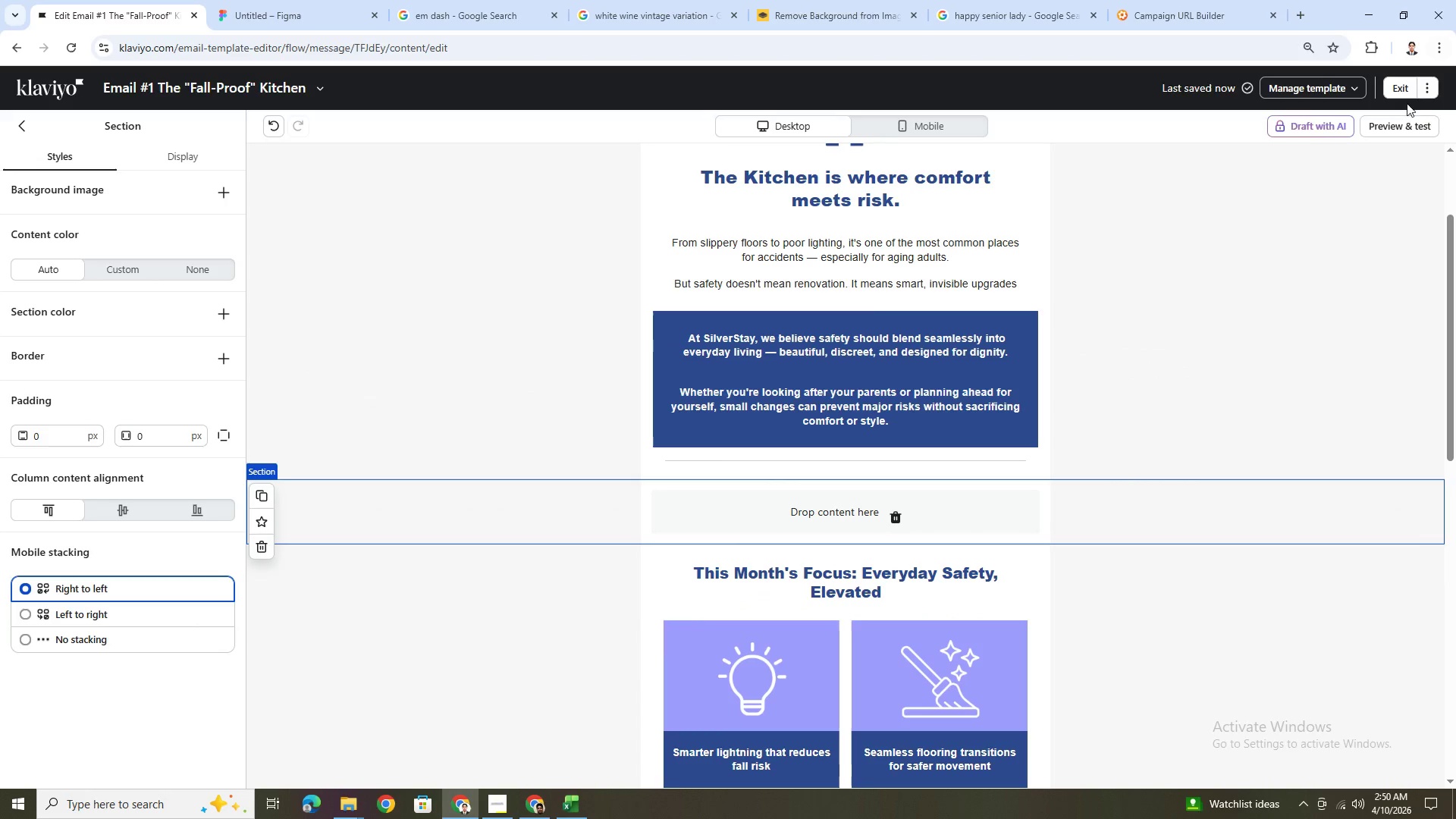 
left_click([1406, 127])
 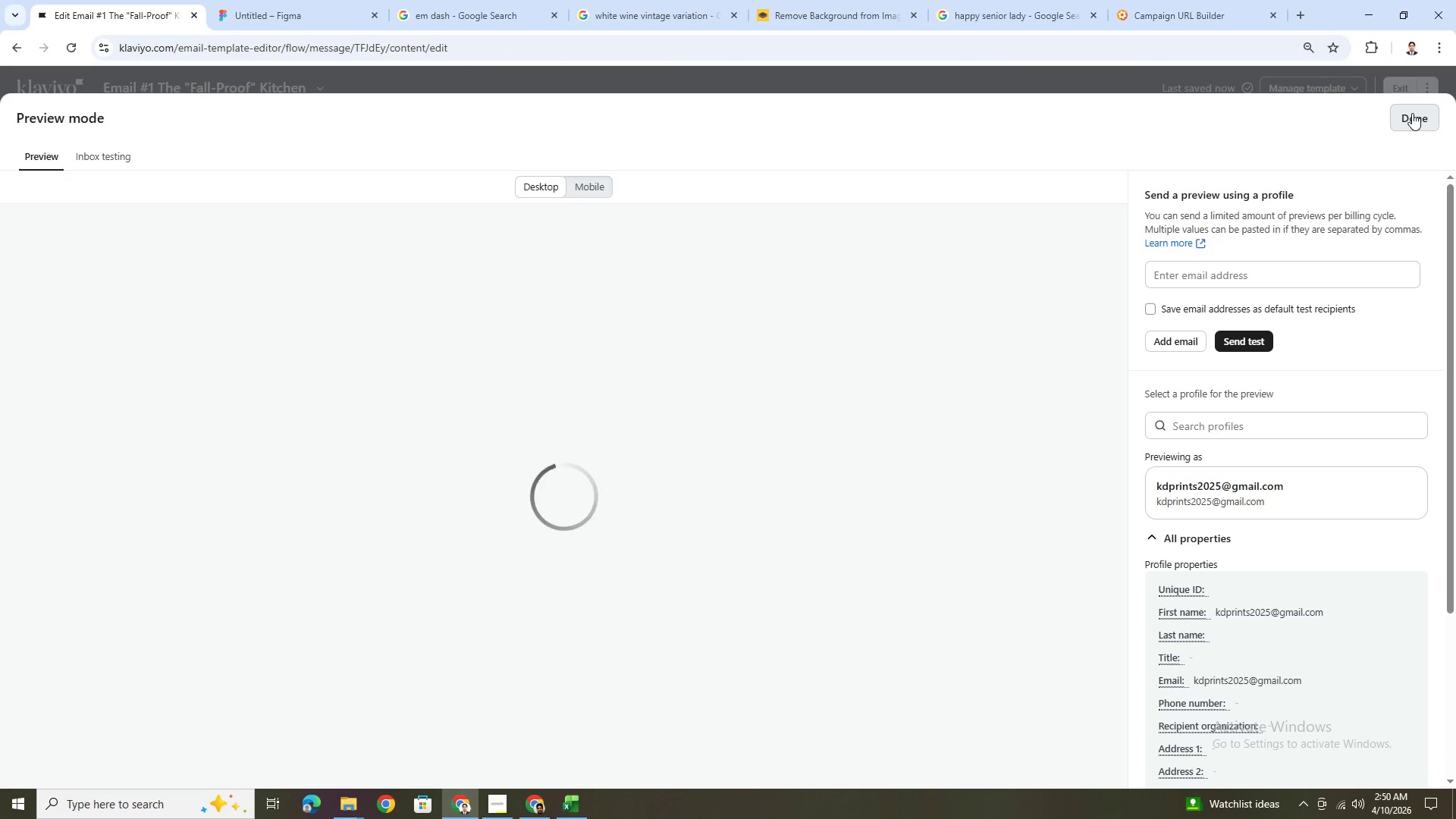 
left_click([1412, 113])
 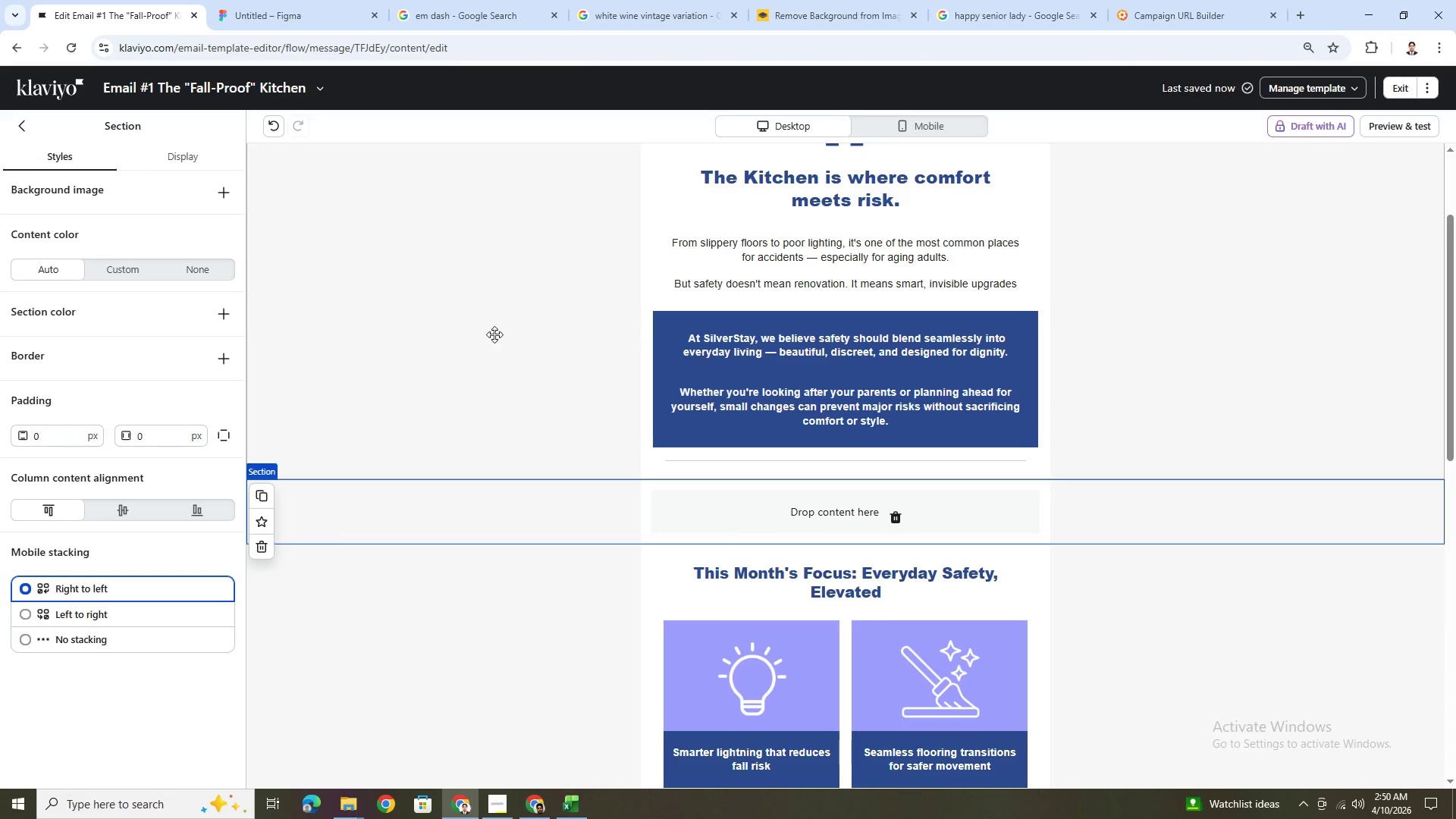 
left_click([931, 328])
 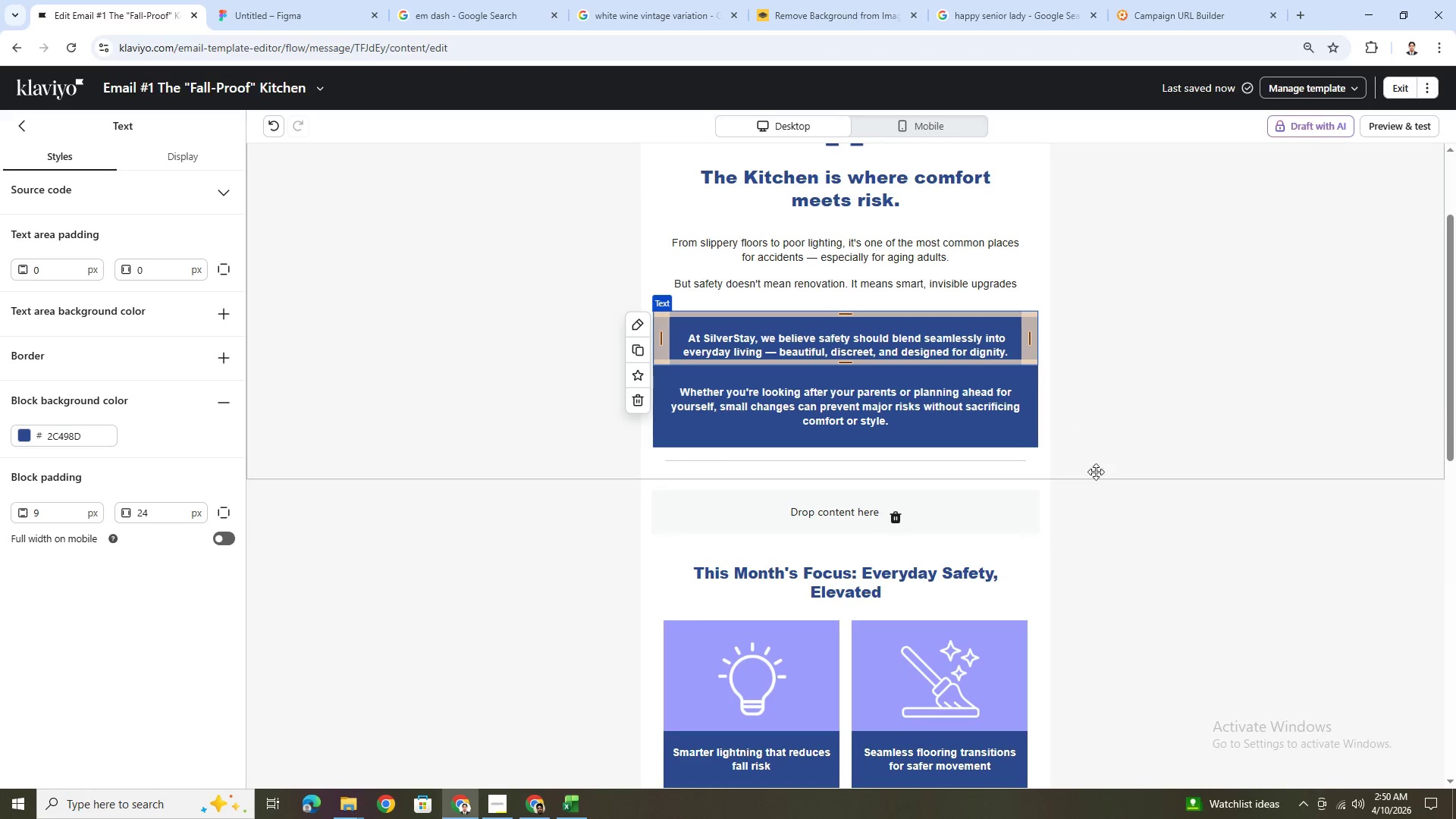 
left_click([1077, 507])
 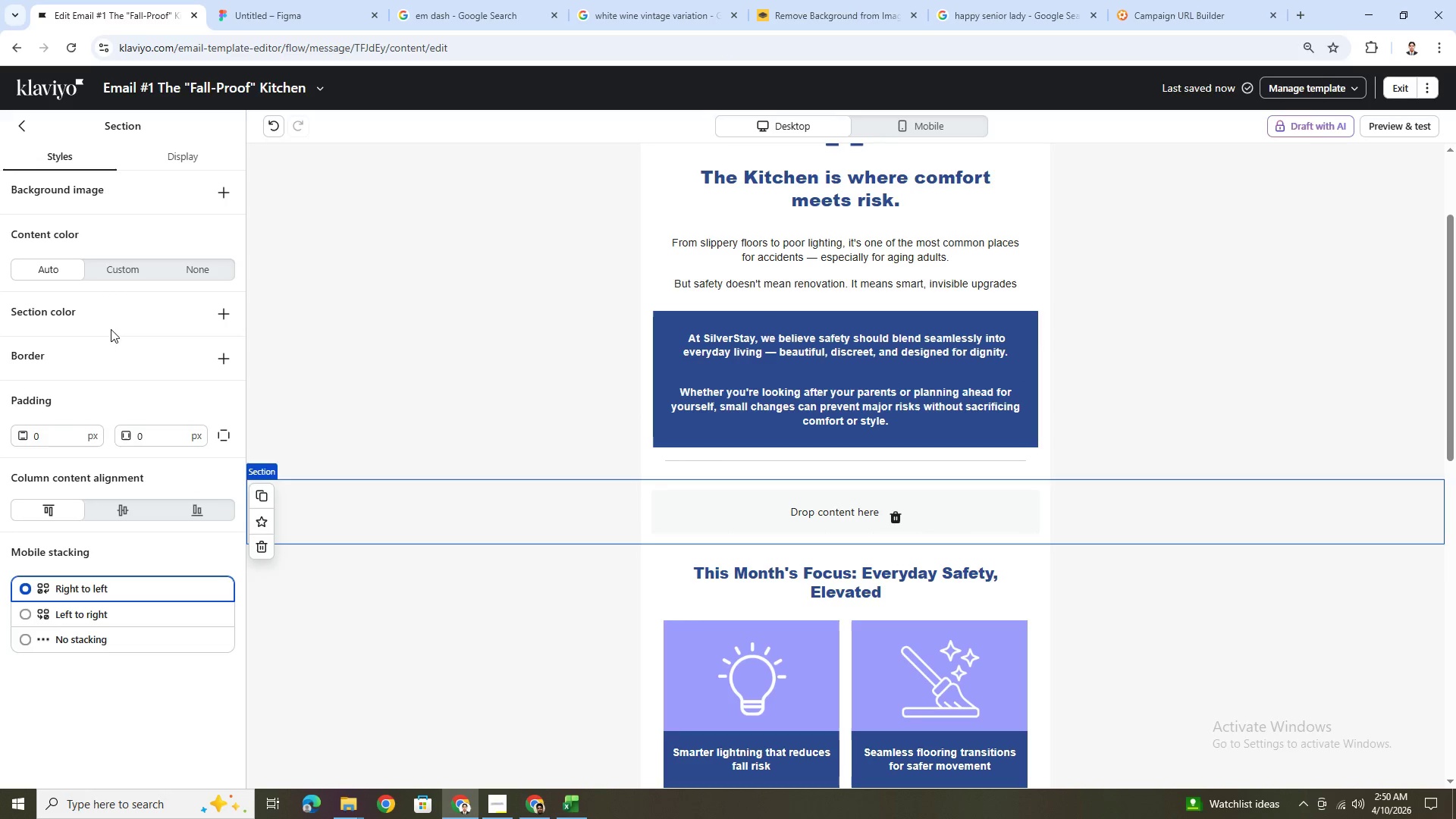 
left_click([124, 278])
 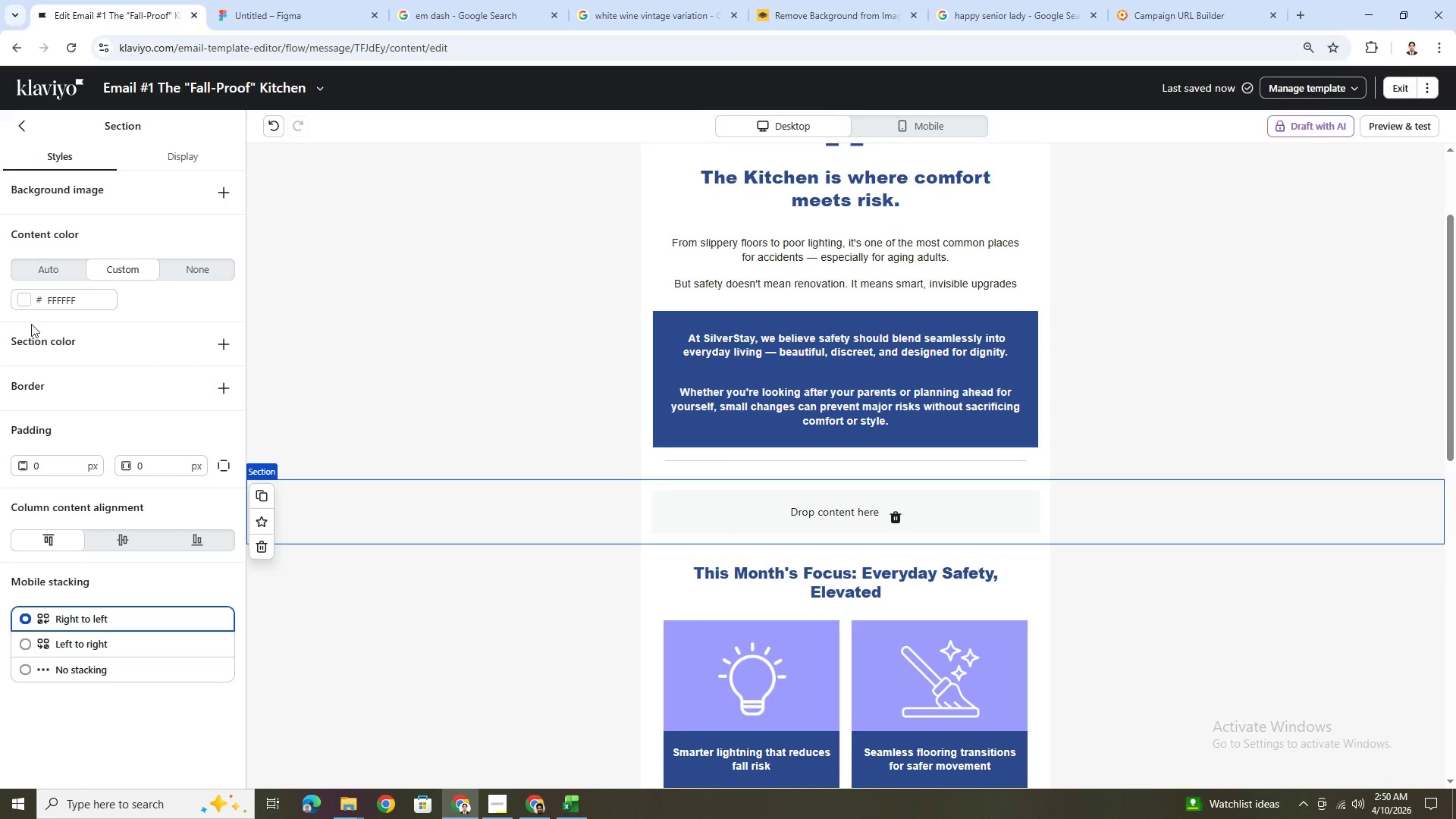 
left_click([21, 306])
 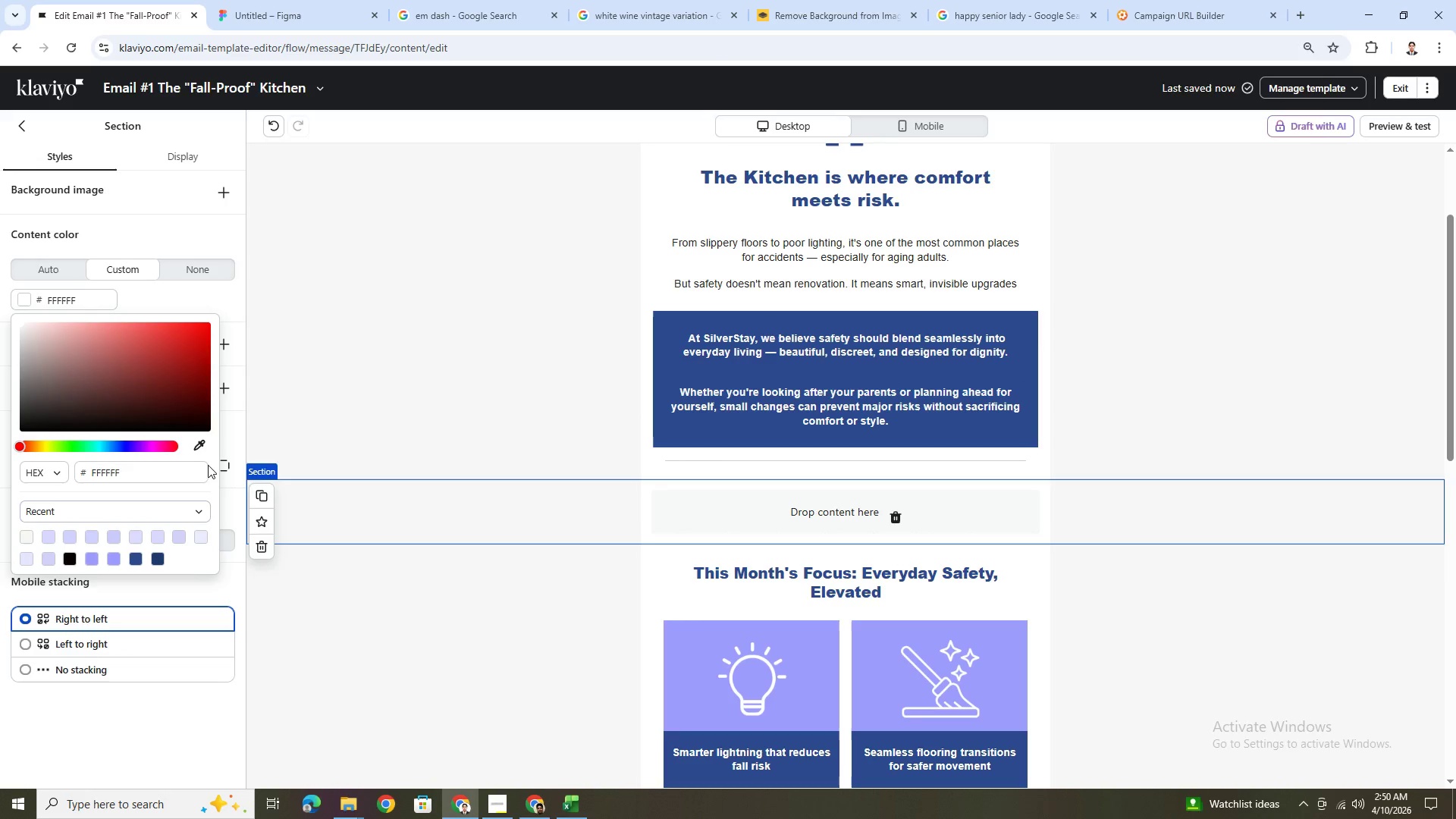 
left_click([199, 450])
 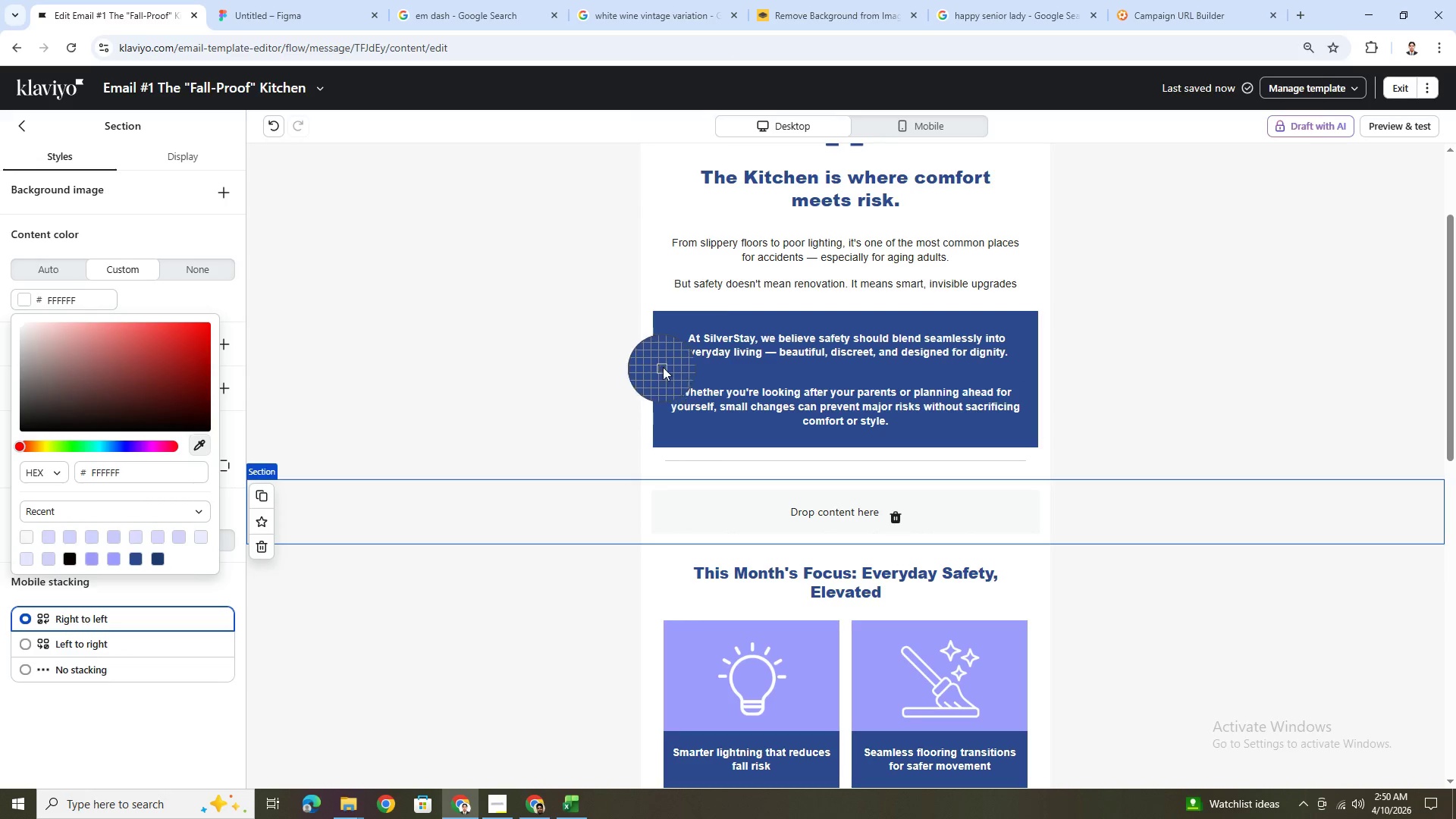 
left_click([667, 362])
 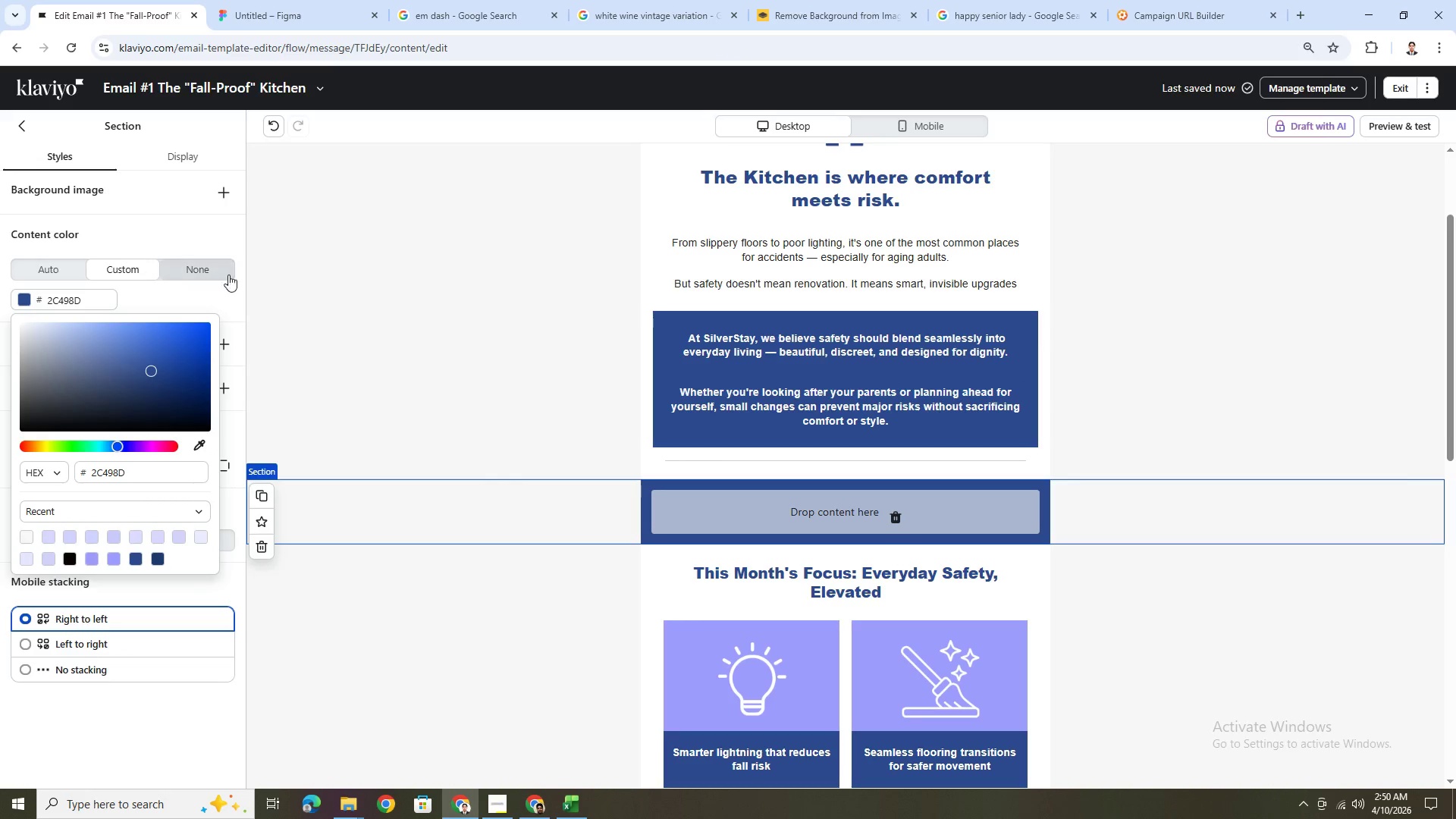 
left_click([175, 235])
 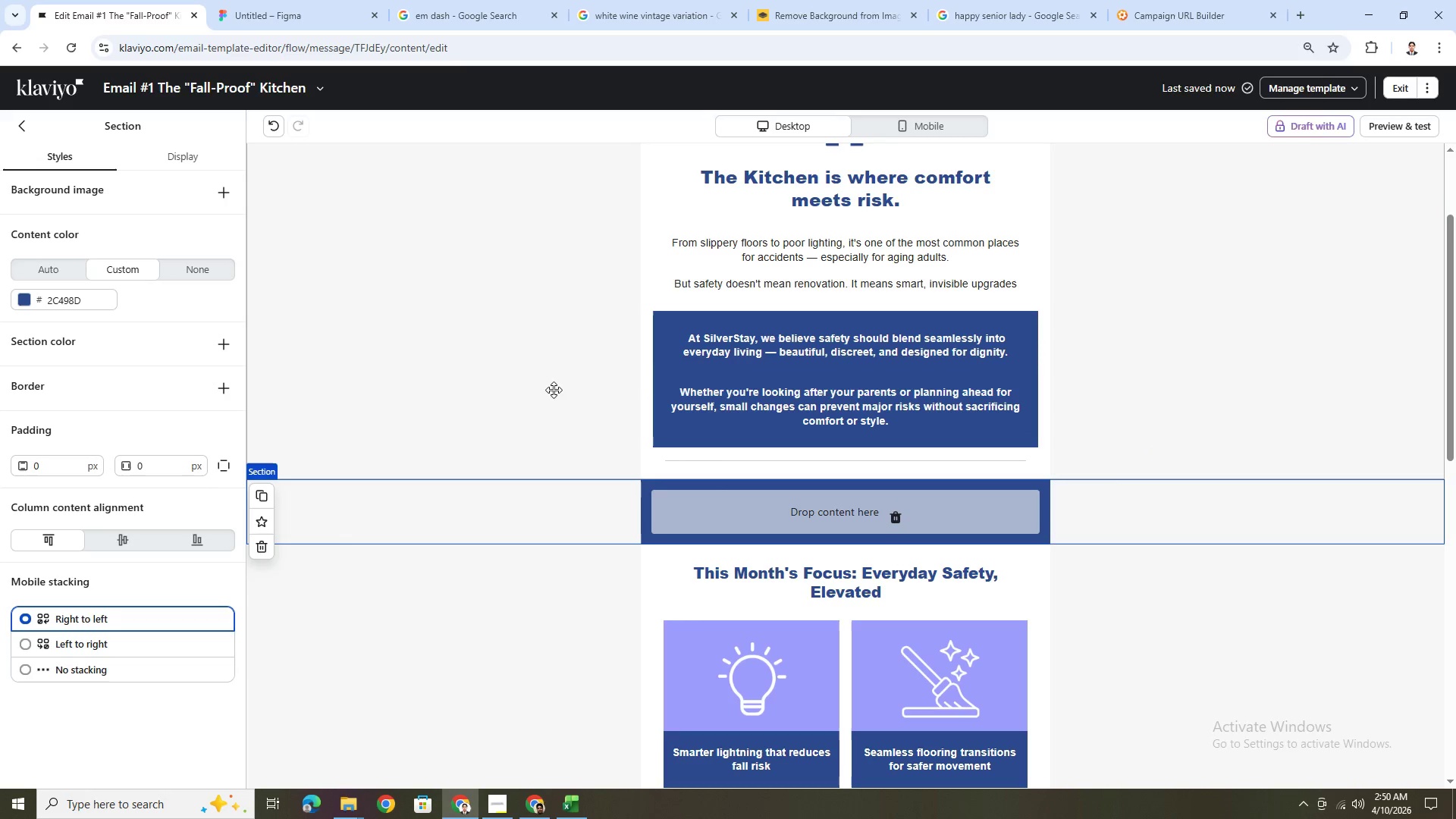 
left_click([713, 326])
 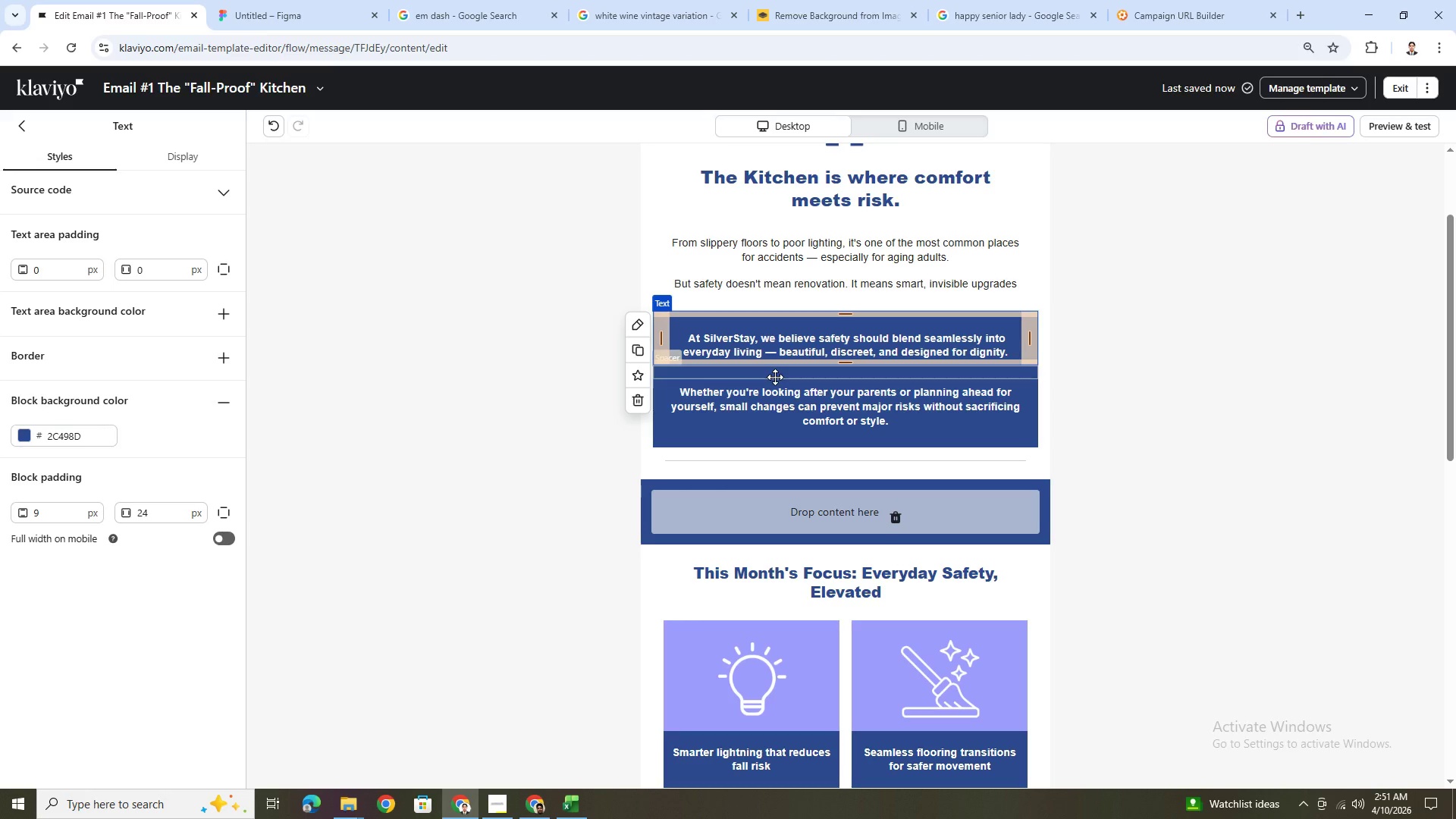 
wait(29.48)
 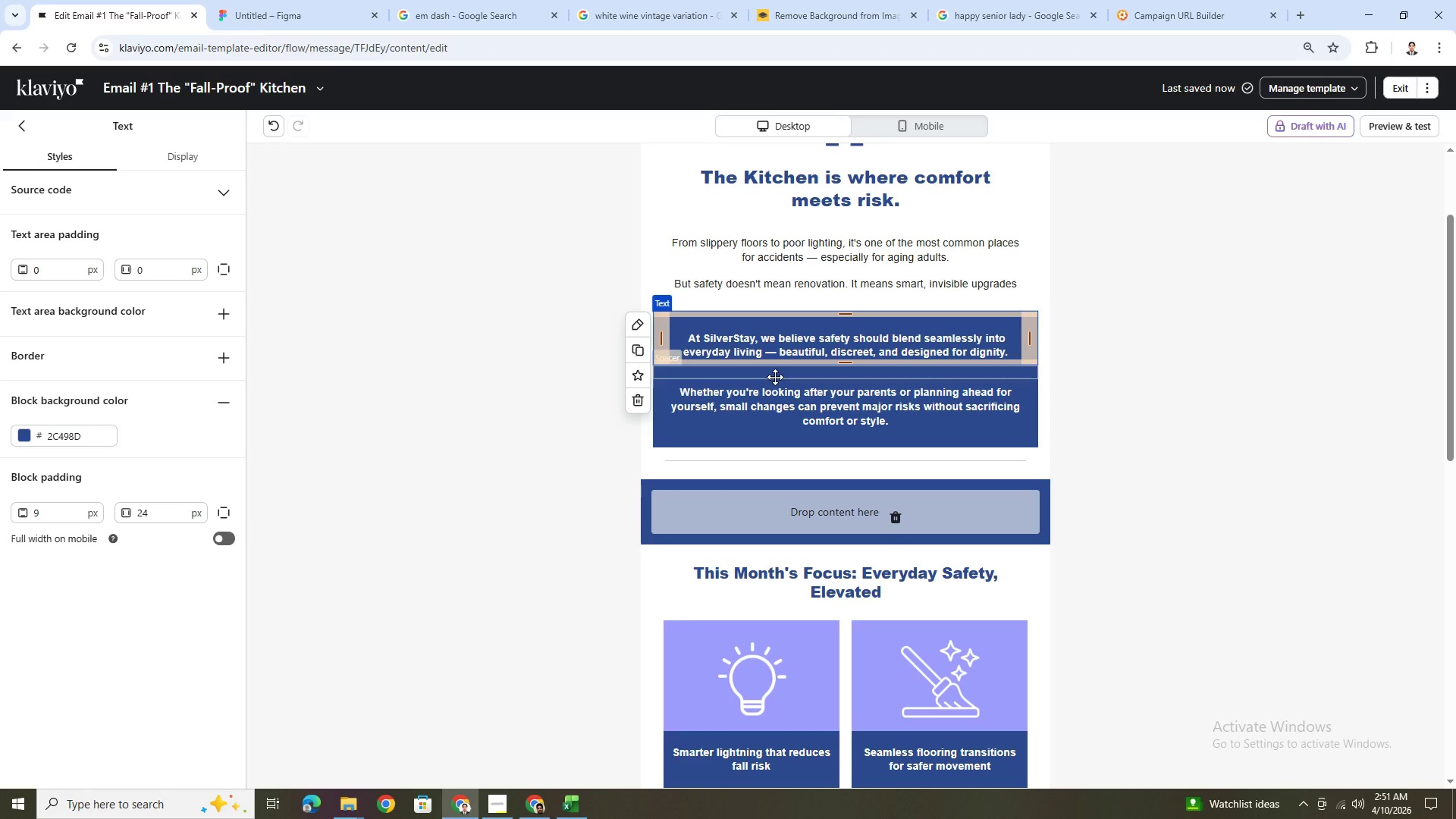 
left_click([23, 127])
 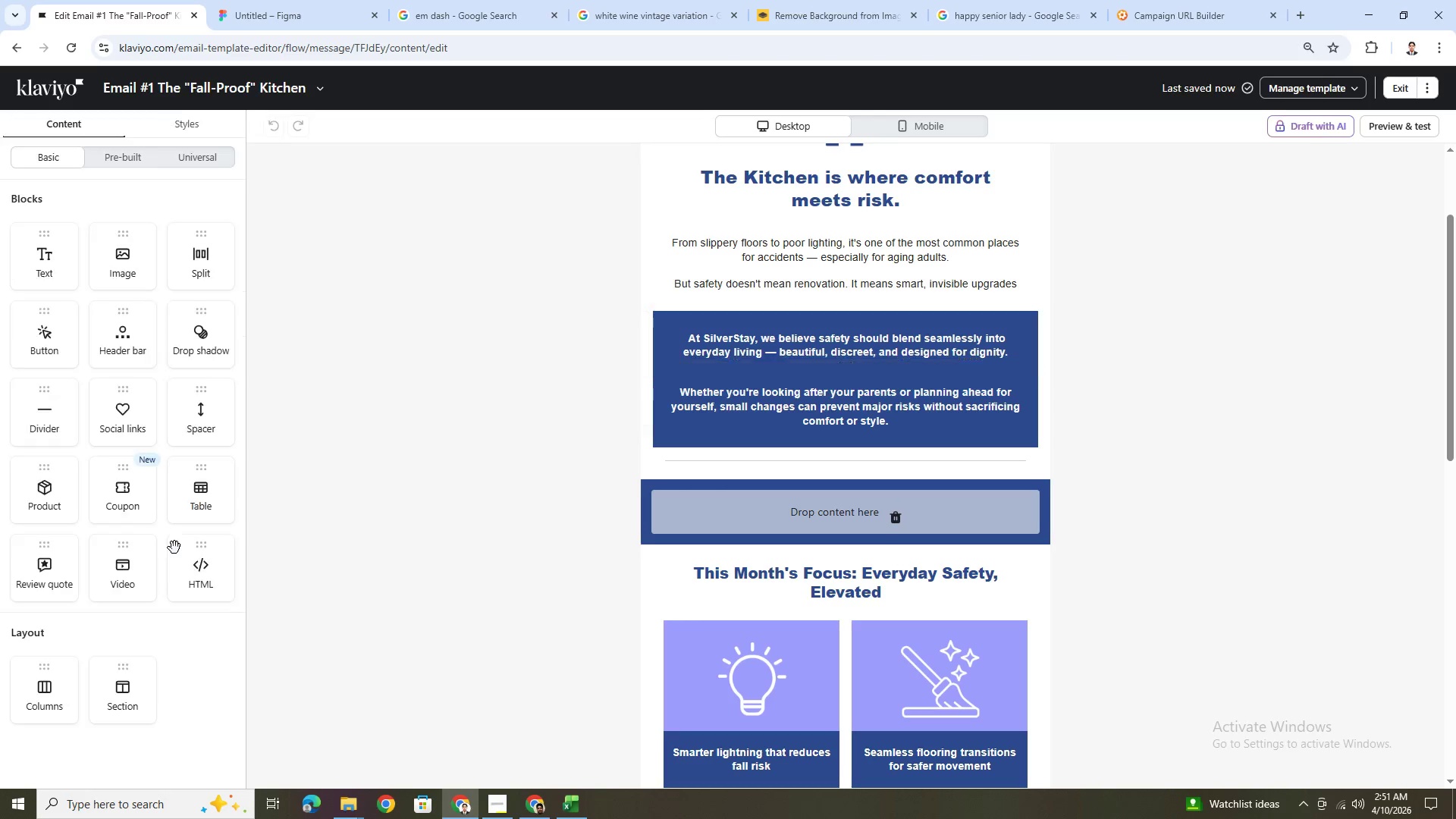 
scroll: coordinate [174, 534], scroll_direction: down, amount: 1.0
 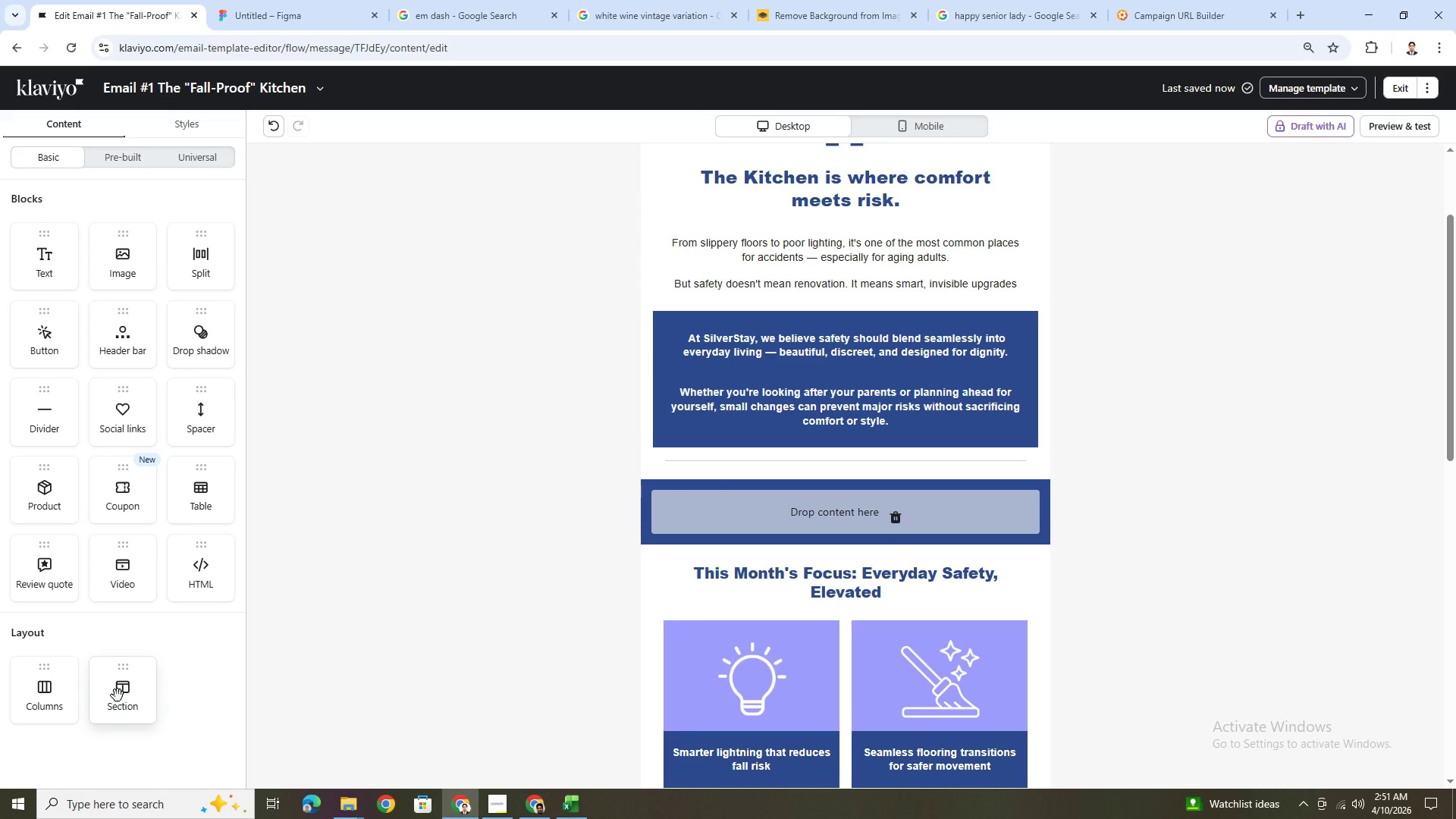 
left_click_drag(start_coordinate=[35, 697], to_coordinate=[783, 512])
 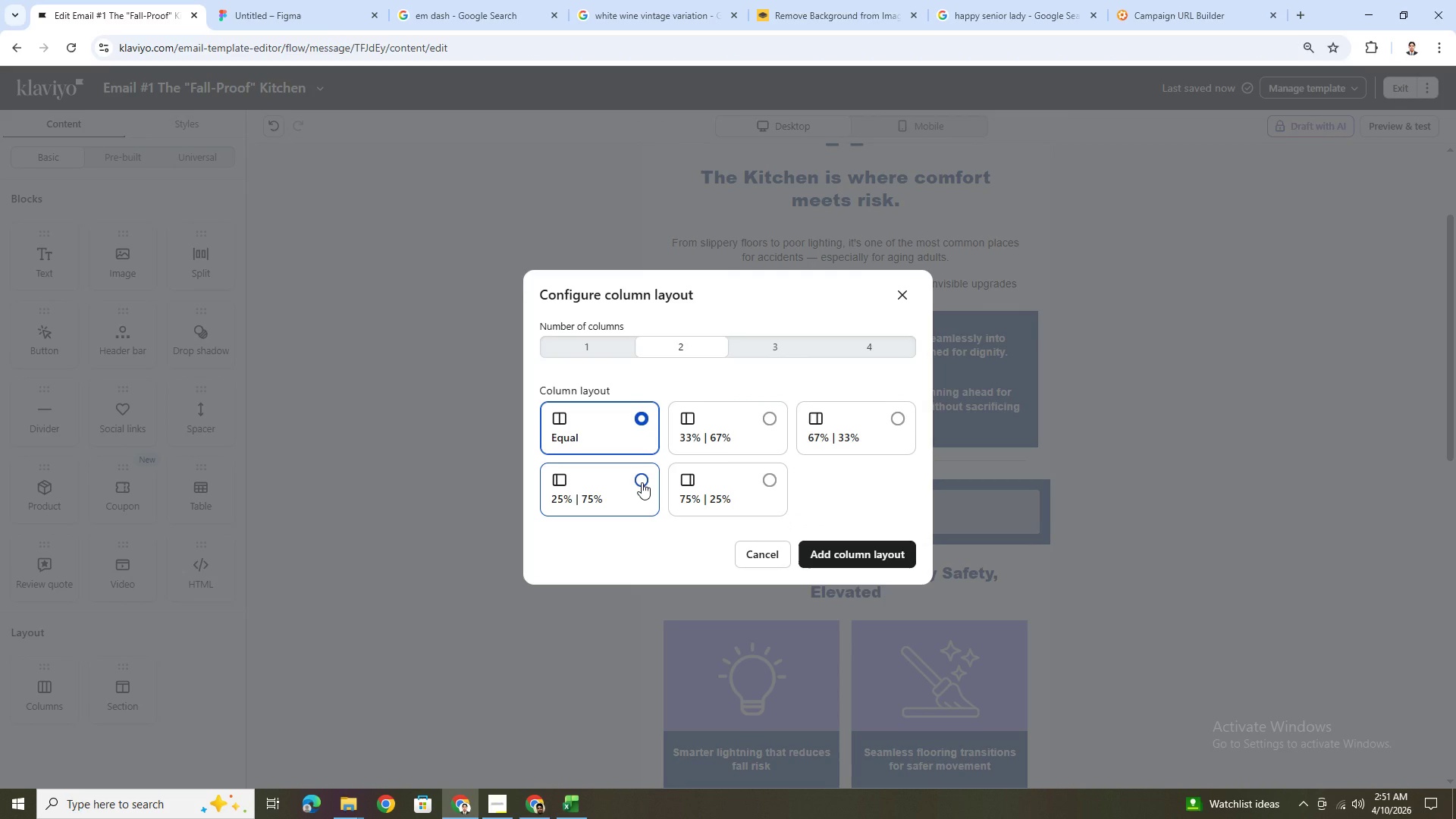 
wait(10.09)
 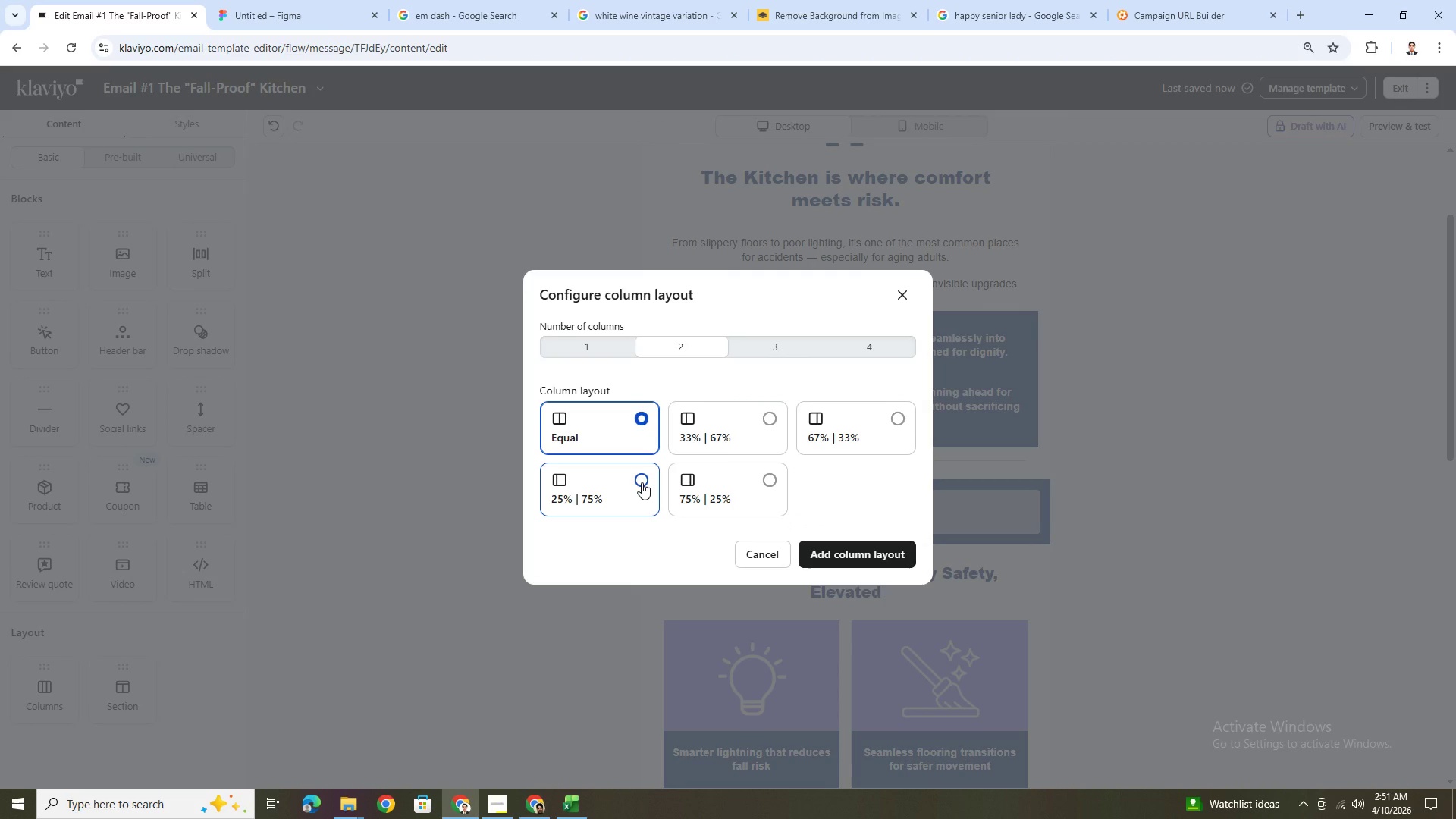 
left_click([771, 425])
 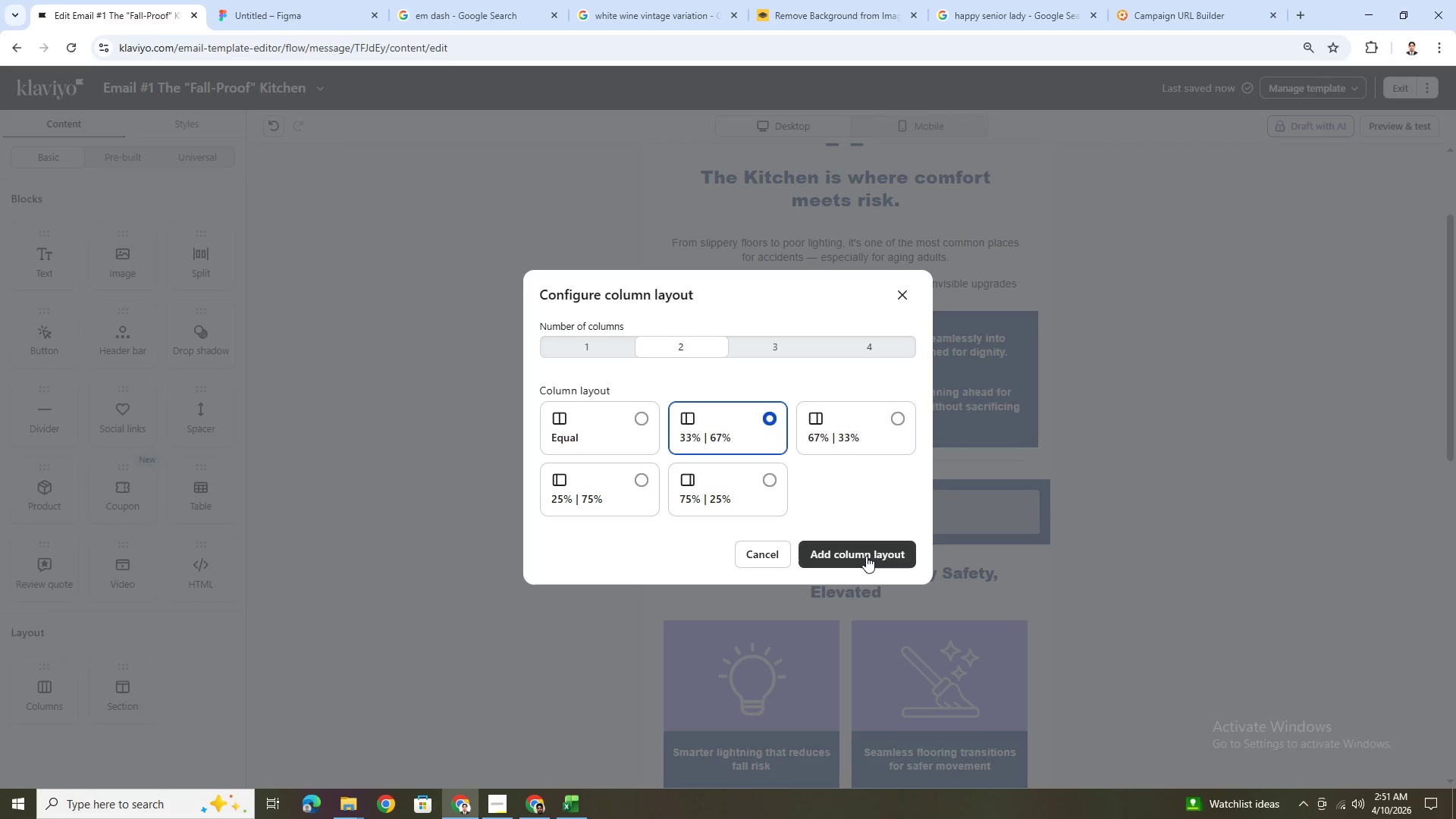 
left_click([866, 556])
 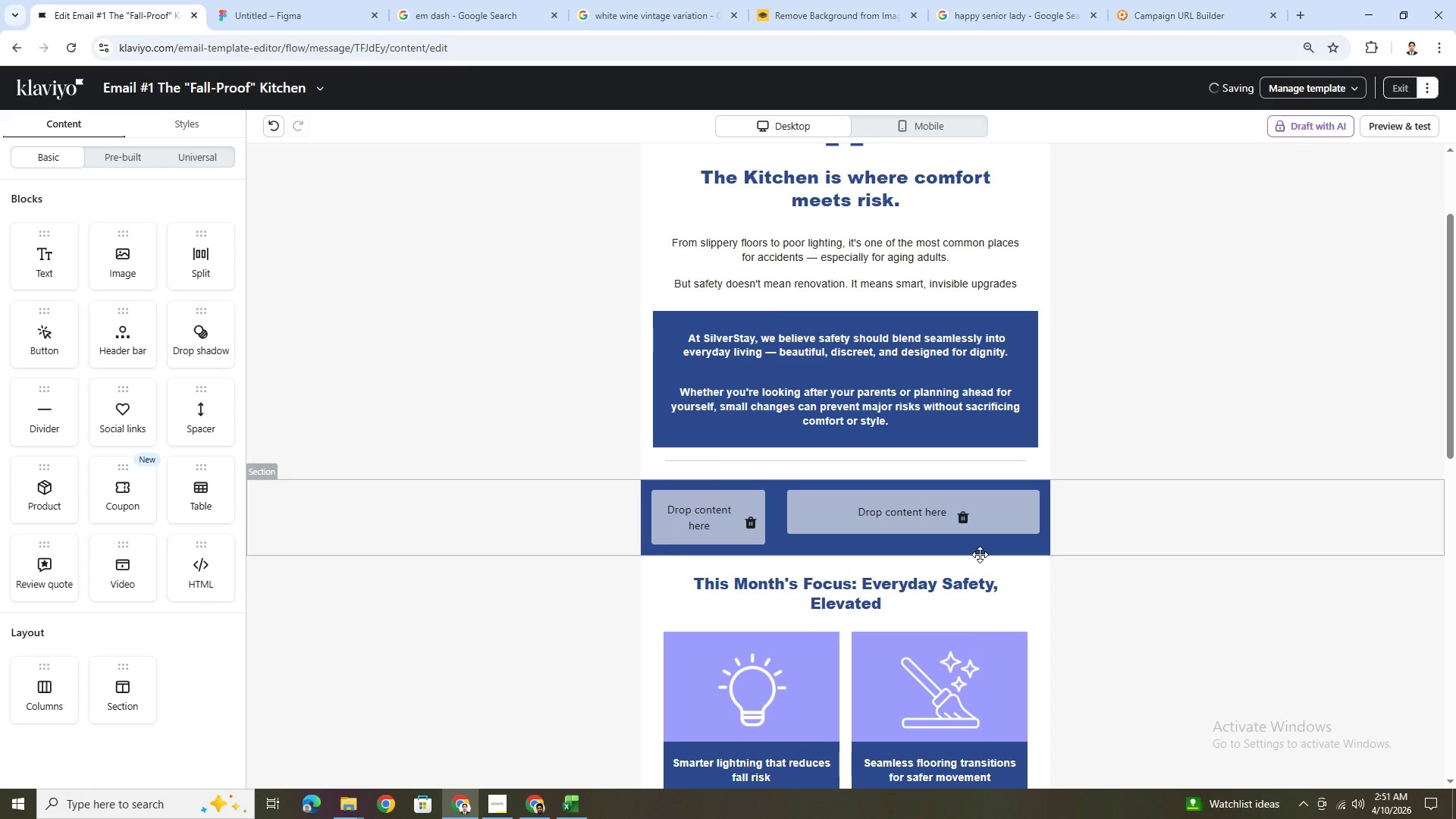 
scroll: coordinate [980, 554], scroll_direction: down, amount: 2.0
 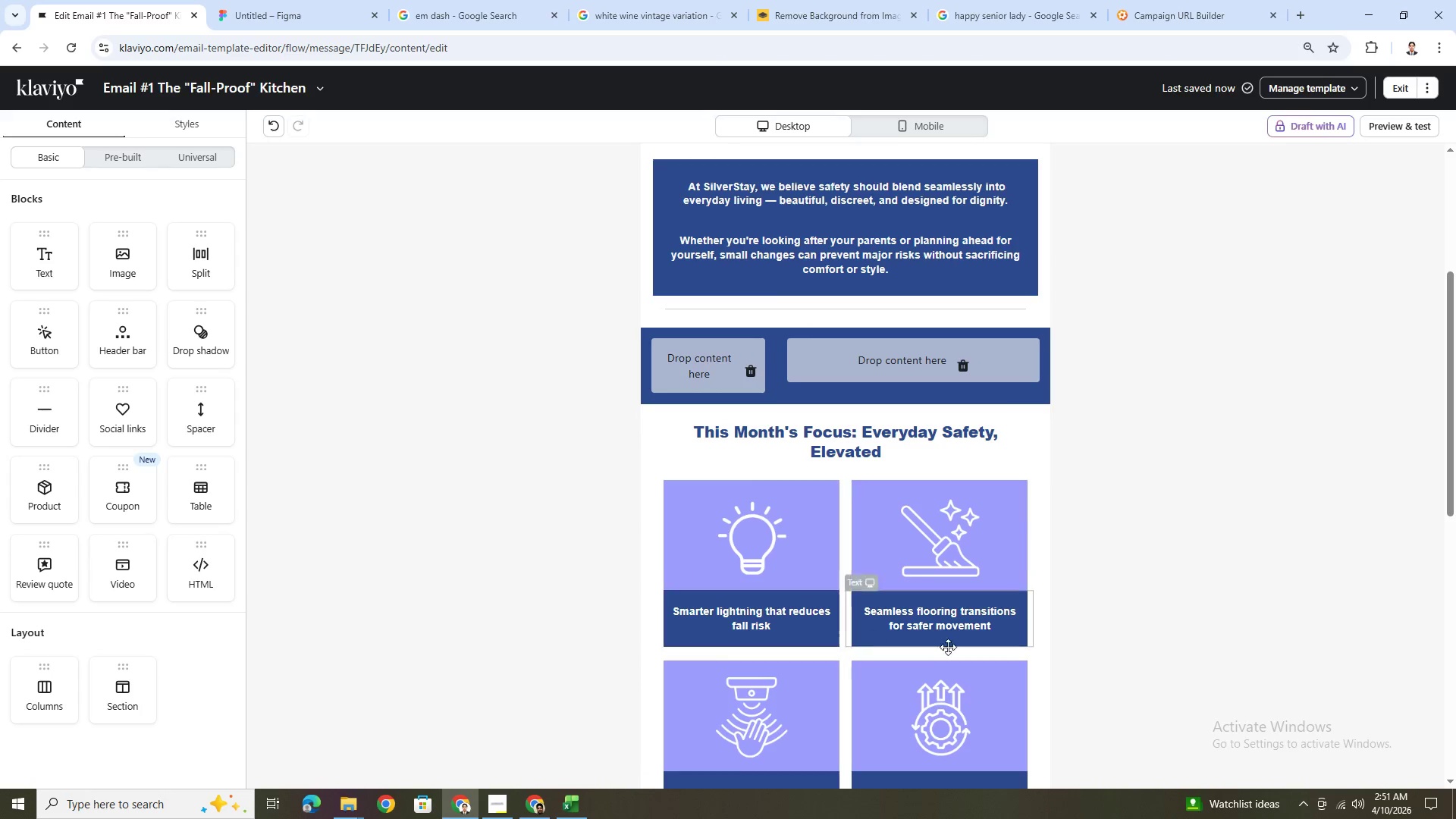 
left_click_drag(start_coordinate=[753, 529], to_coordinate=[720, 371])
 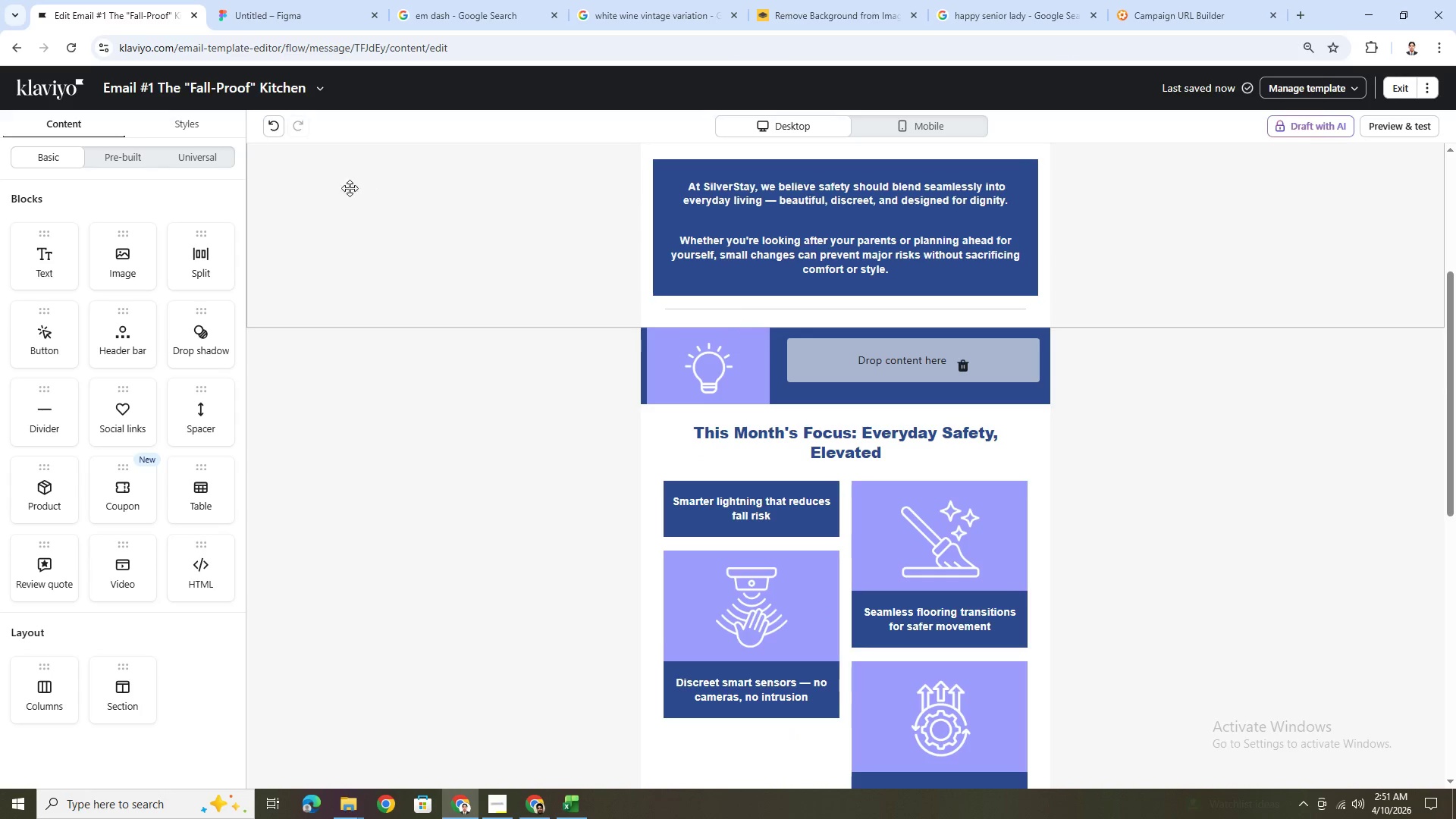 
wait(11.09)
 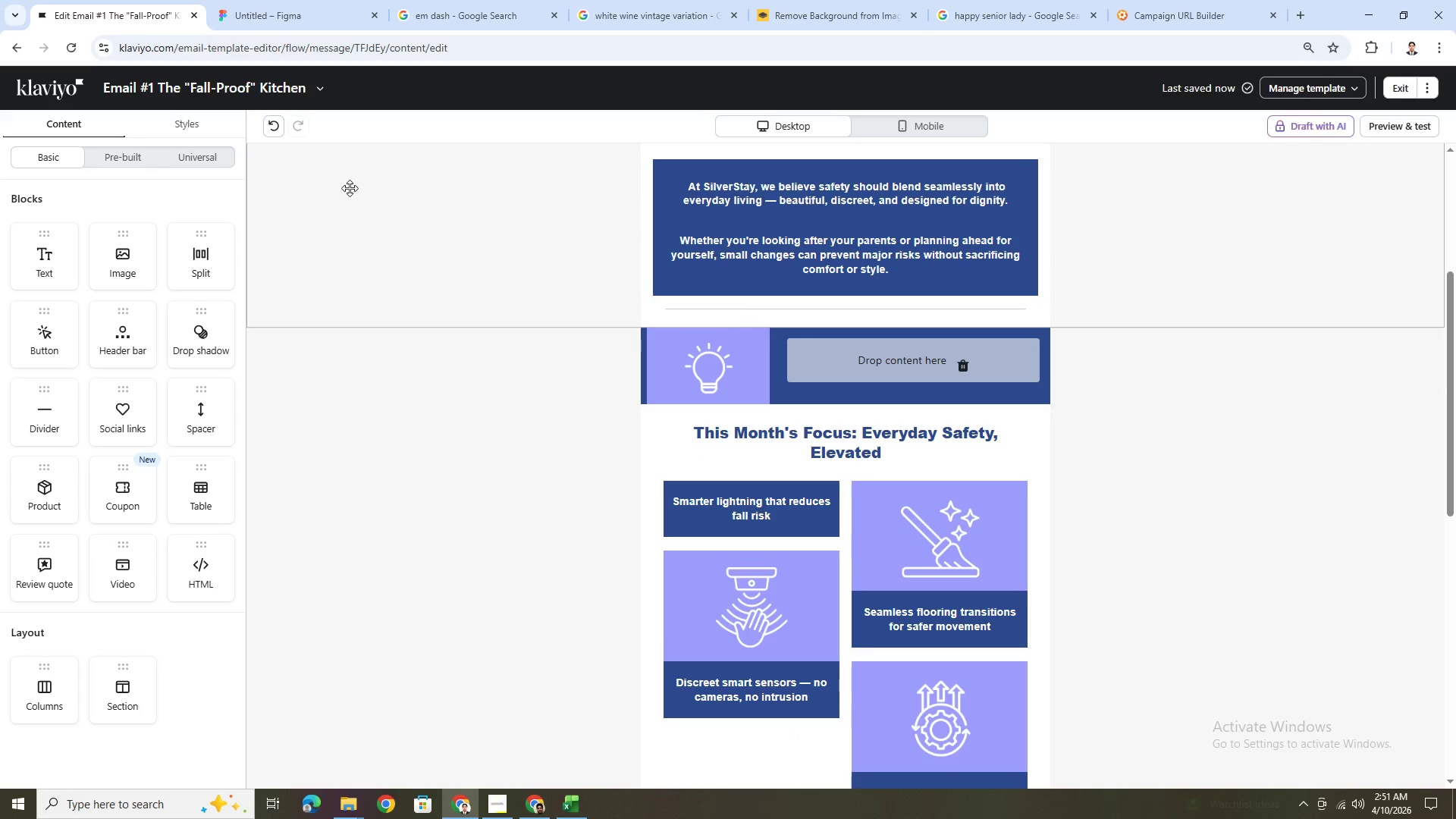 
left_click([743, 358])
 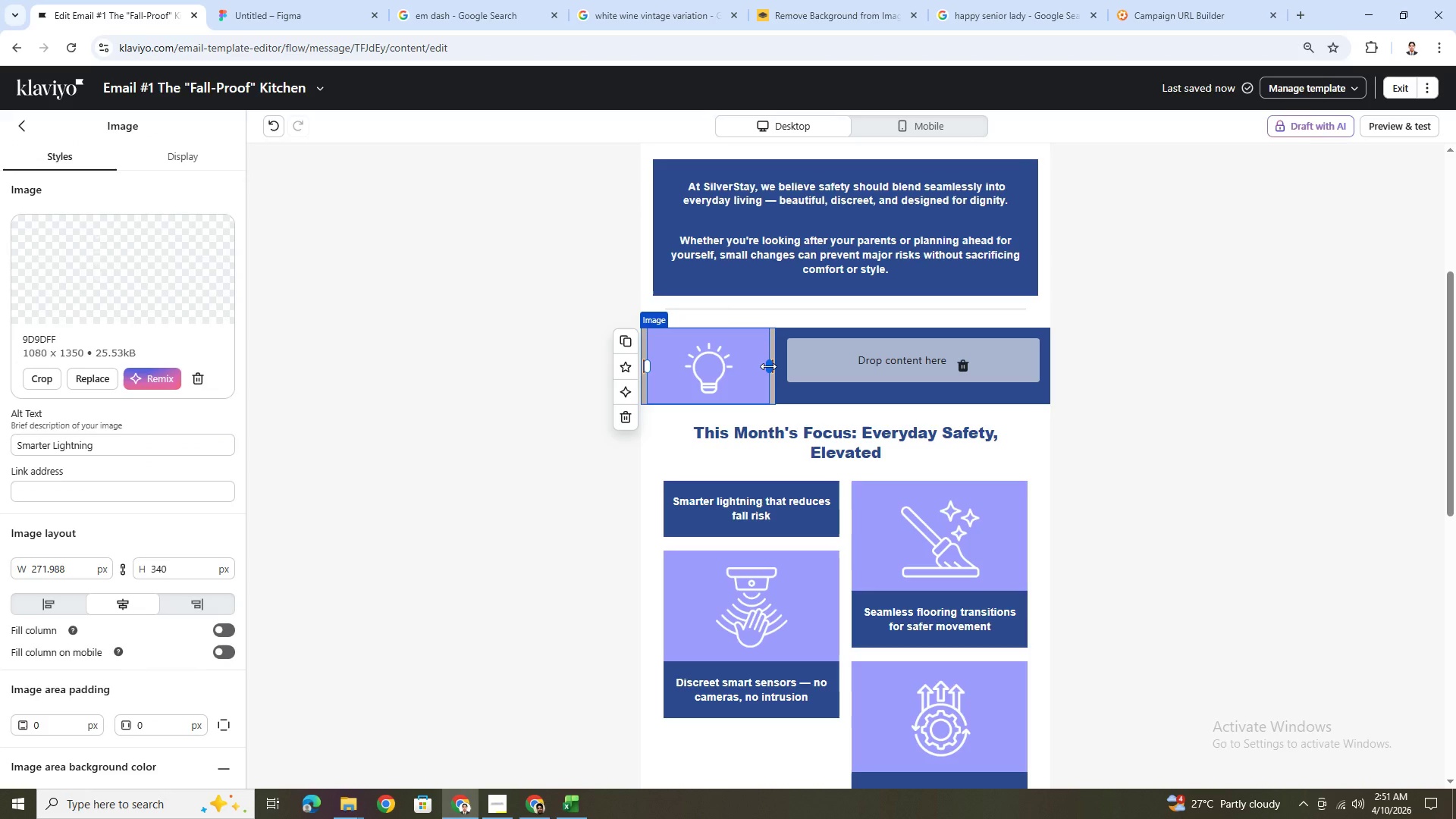 
scroll: coordinate [773, 364], scroll_direction: up, amount: 2.0
 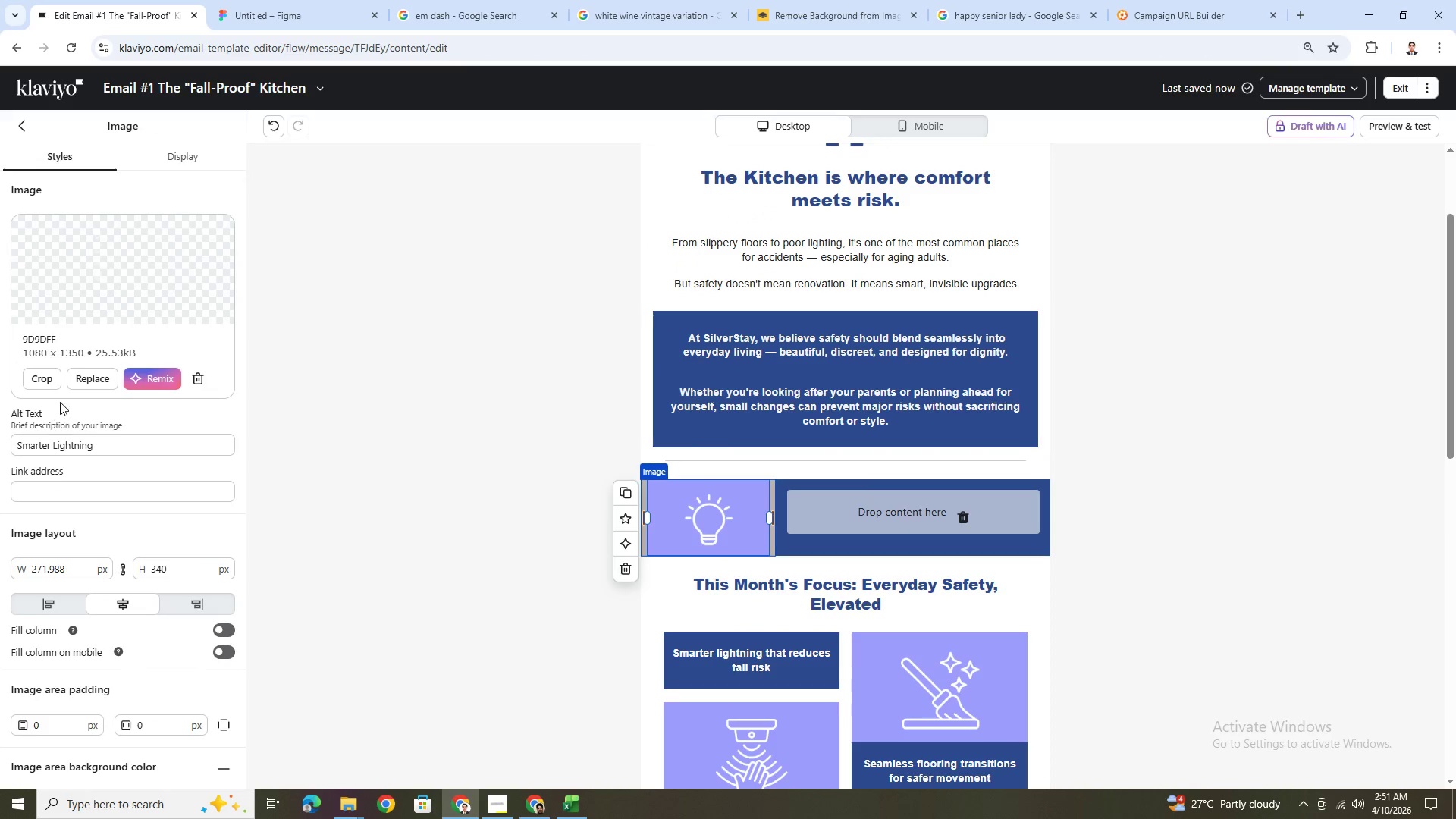 
left_click([53, 384])
 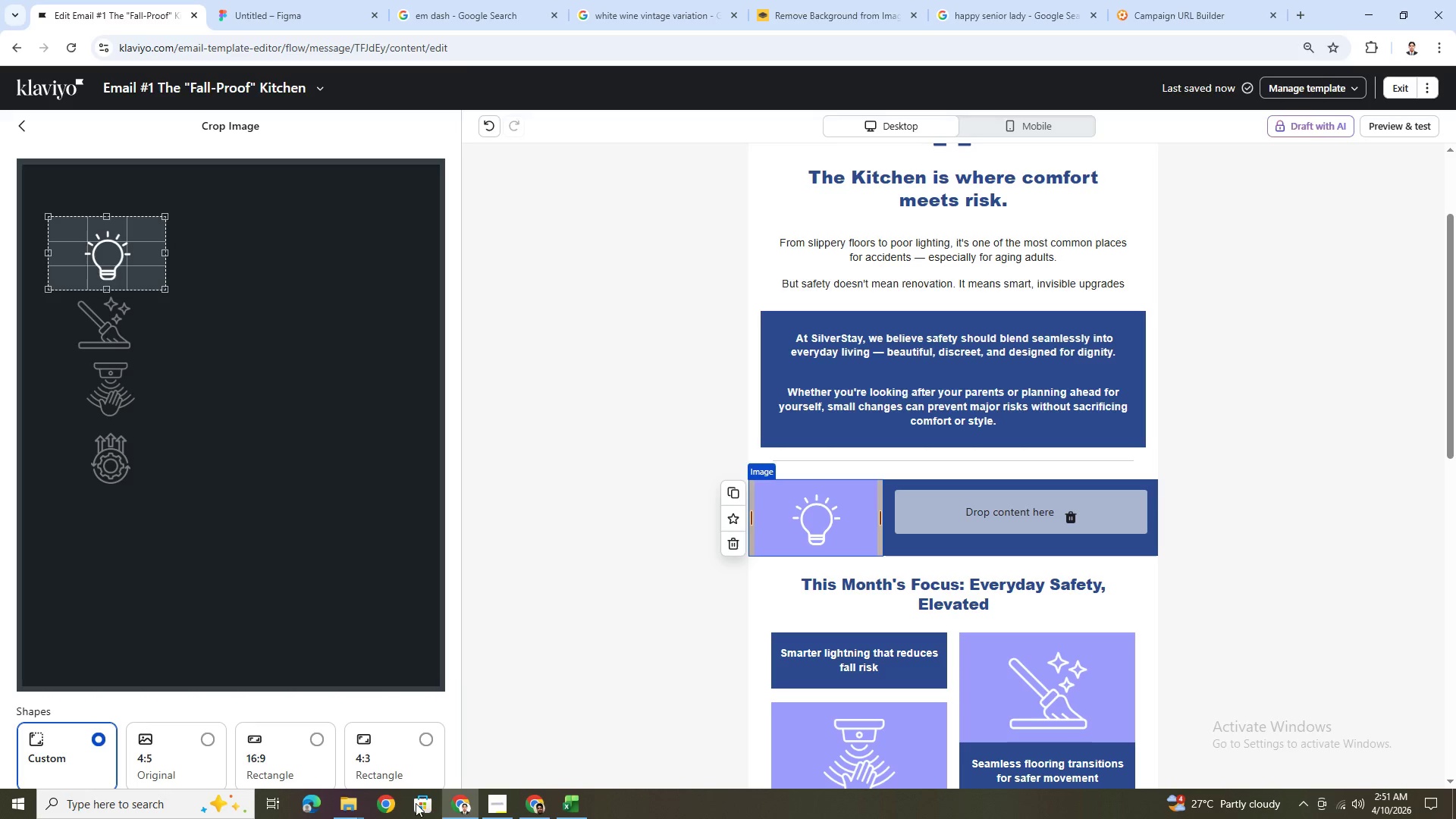 
scroll: coordinate [417, 751], scroll_direction: down, amount: 3.0
 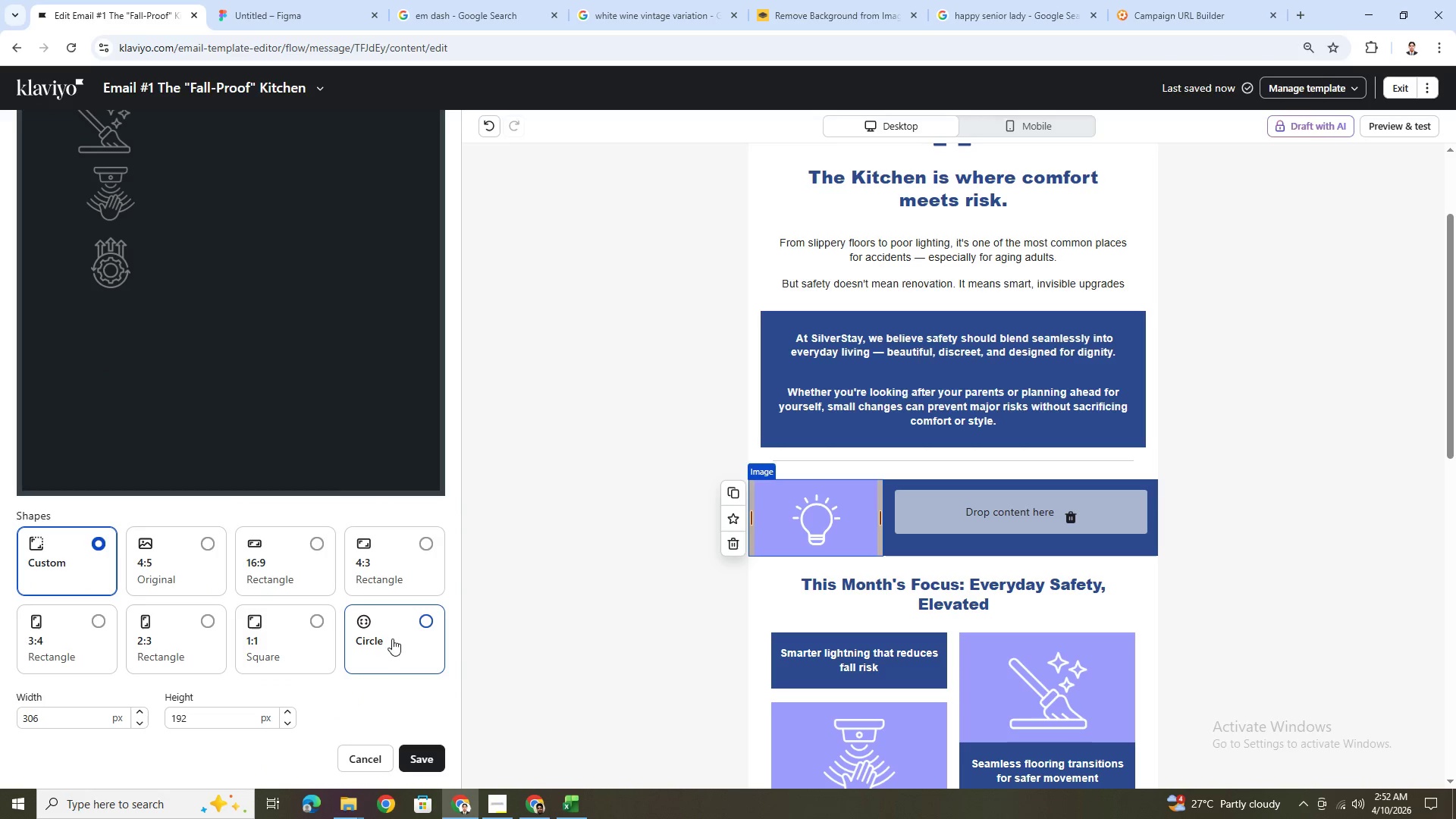 
left_click([425, 628])
 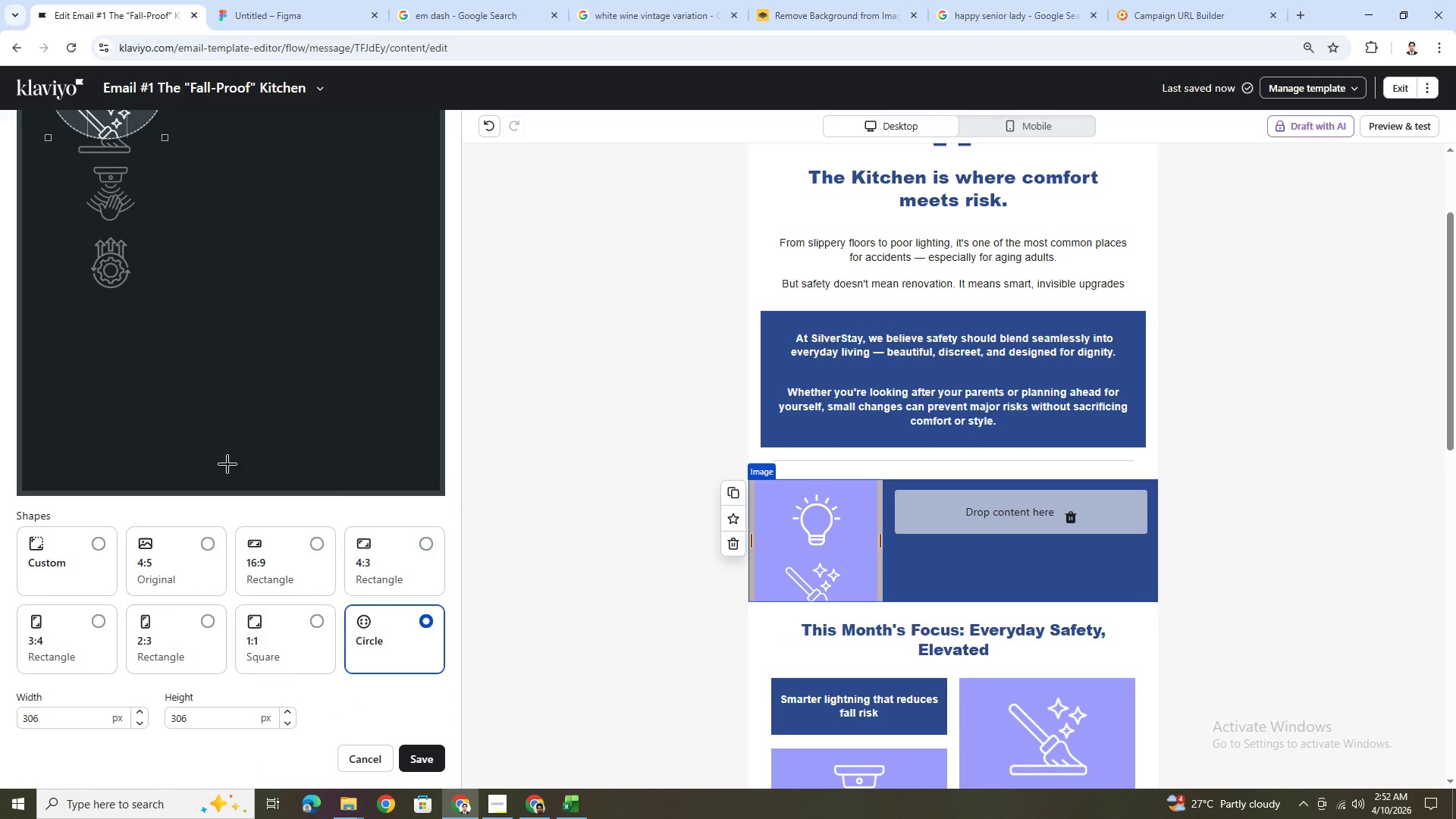 
scroll: coordinate [162, 419], scroll_direction: up, amount: 4.0
 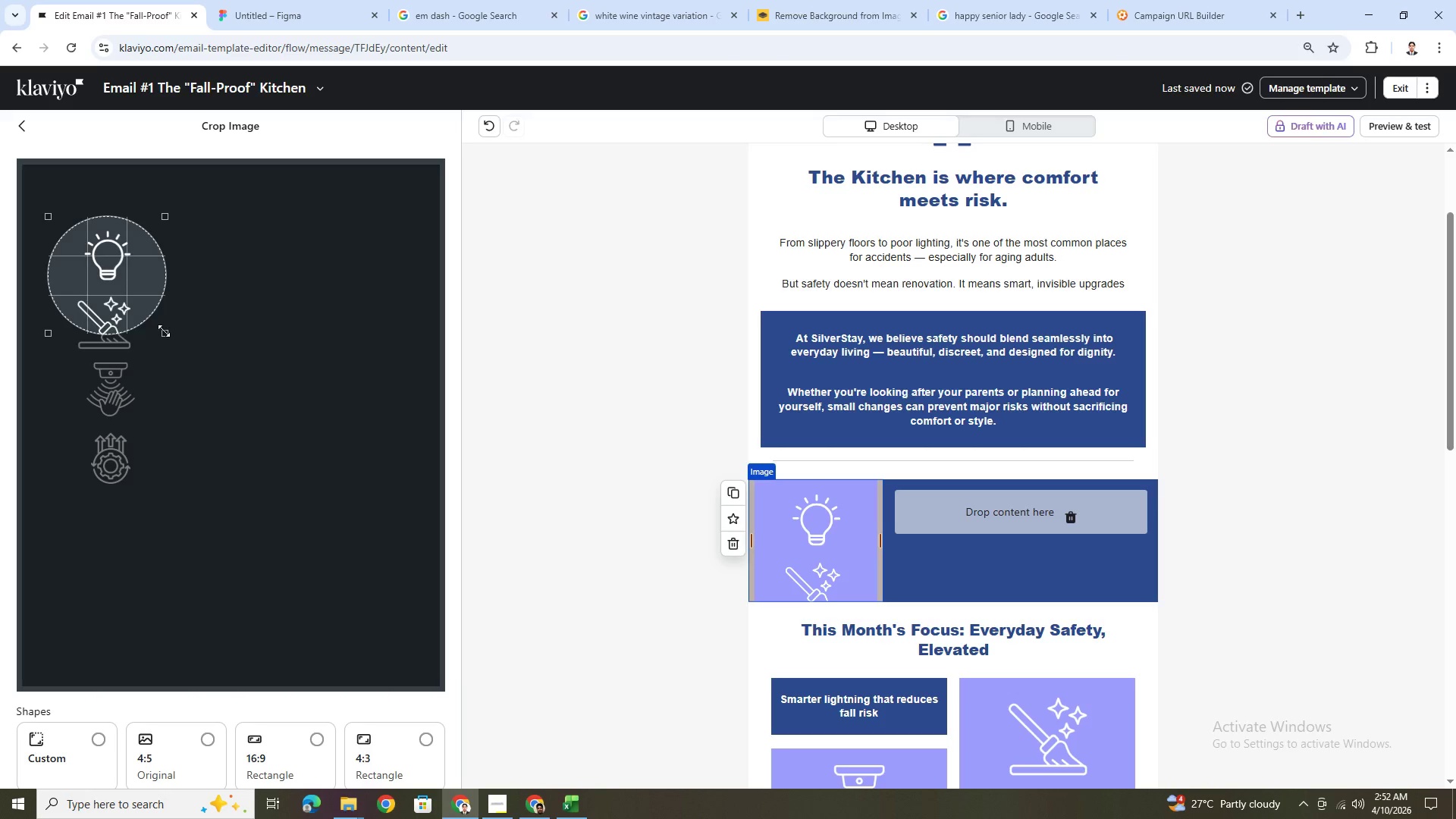 
left_click_drag(start_coordinate=[166, 337], to_coordinate=[139, 311])
 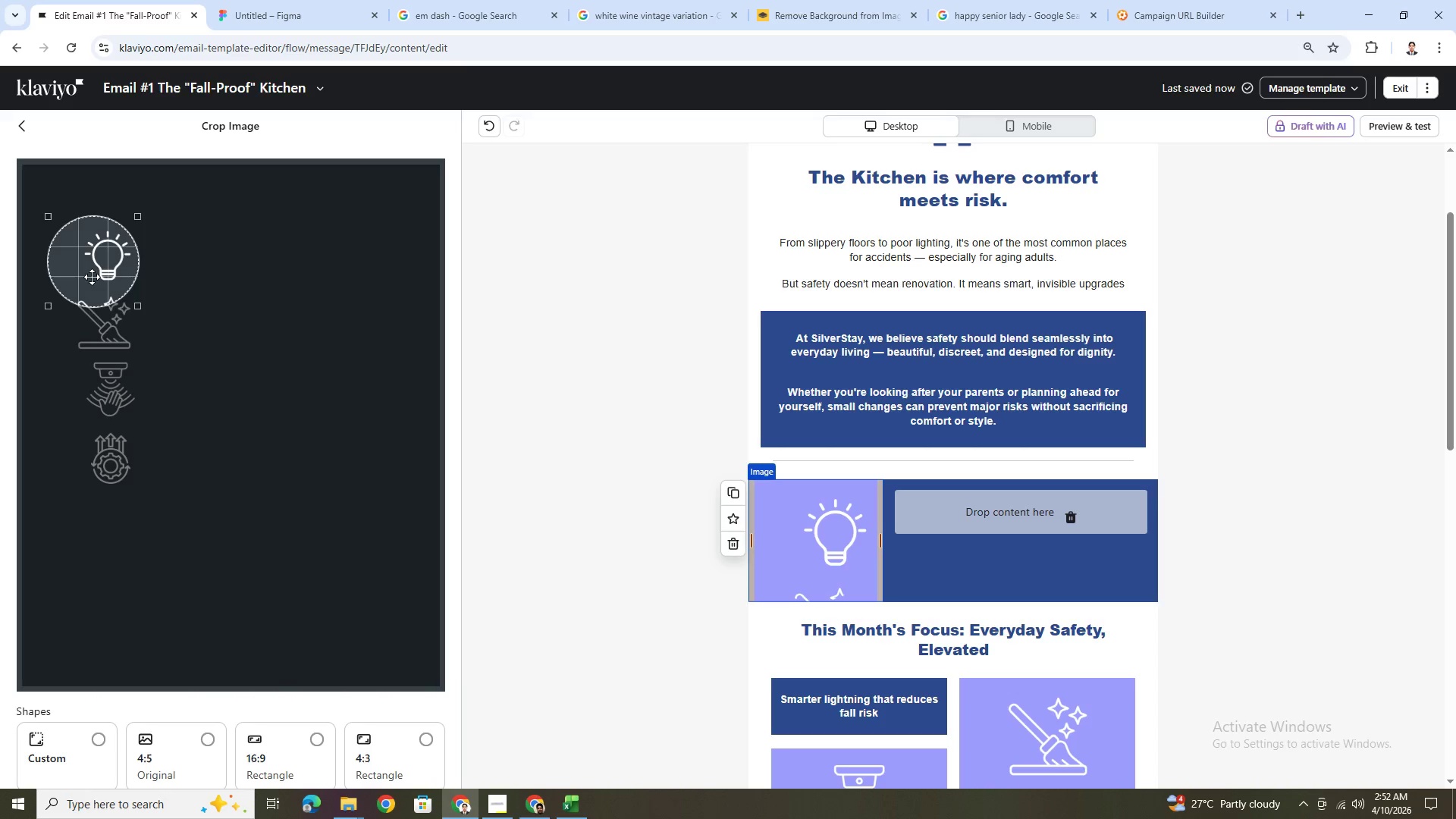 
left_click_drag(start_coordinate=[91, 276], to_coordinate=[105, 270])
 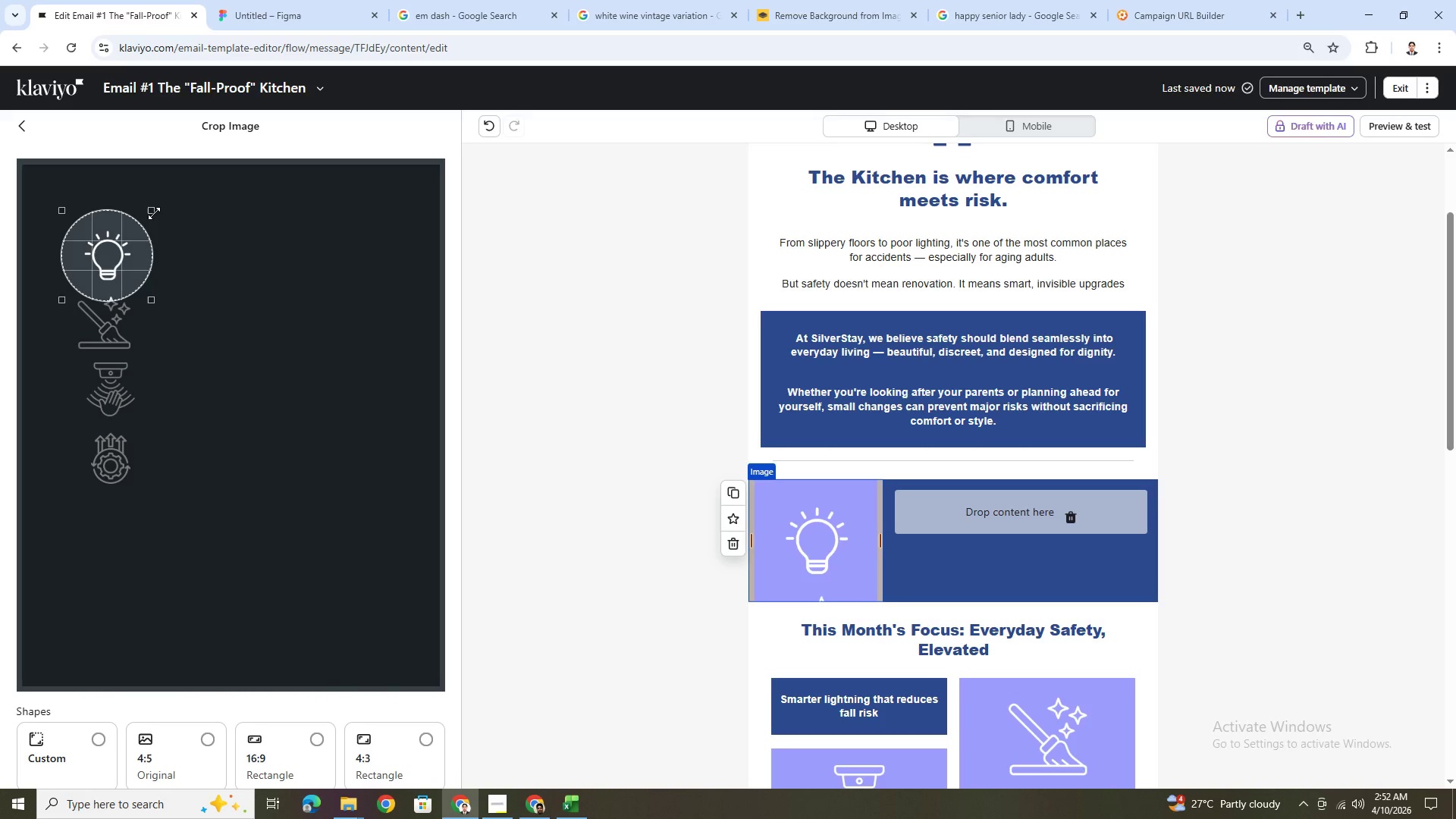 
left_click_drag(start_coordinate=[153, 213], to_coordinate=[144, 225])
 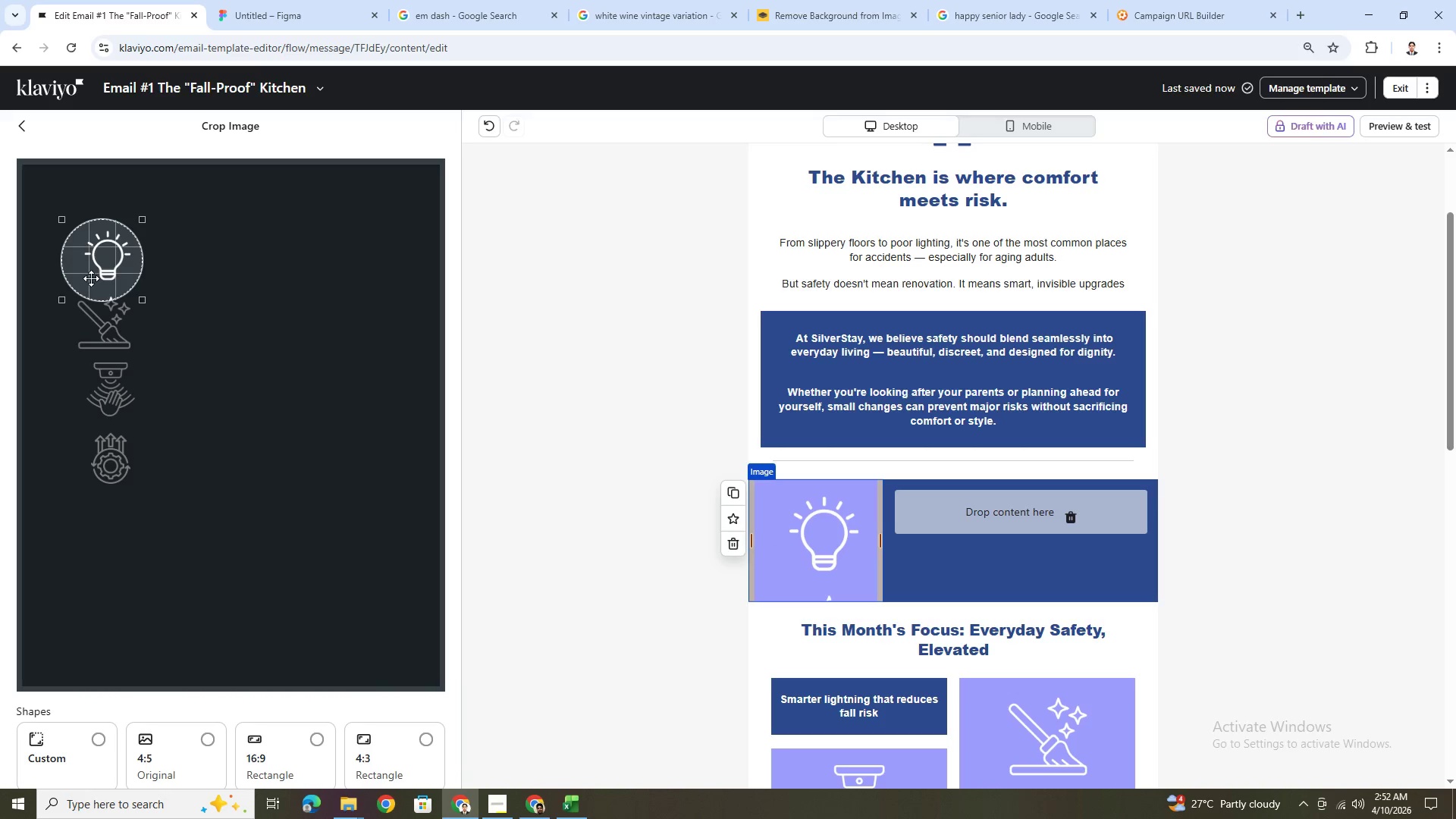 
left_click_drag(start_coordinate=[91, 279], to_coordinate=[96, 277])
 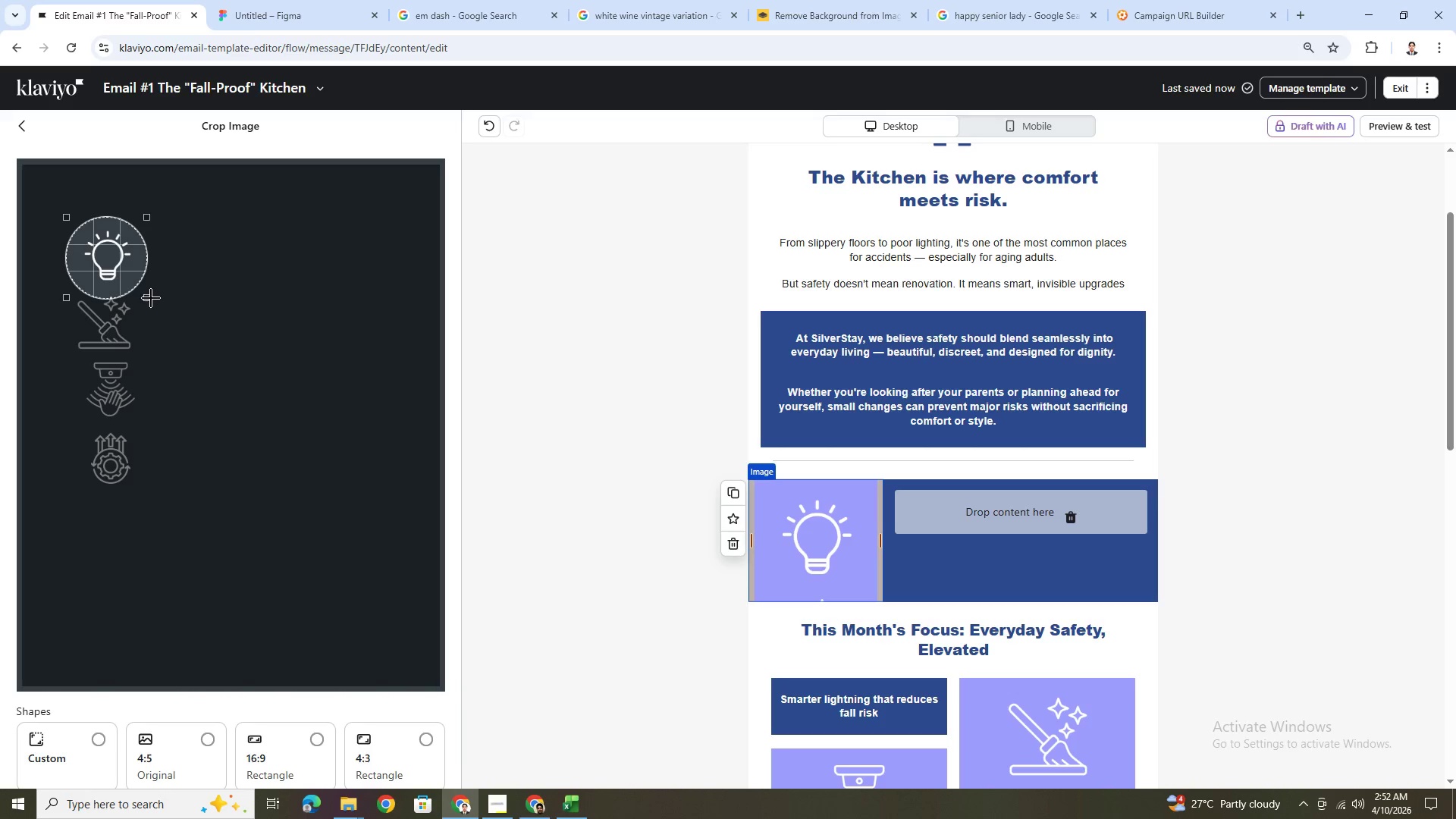 
left_click_drag(start_coordinate=[149, 298], to_coordinate=[144, 297])
 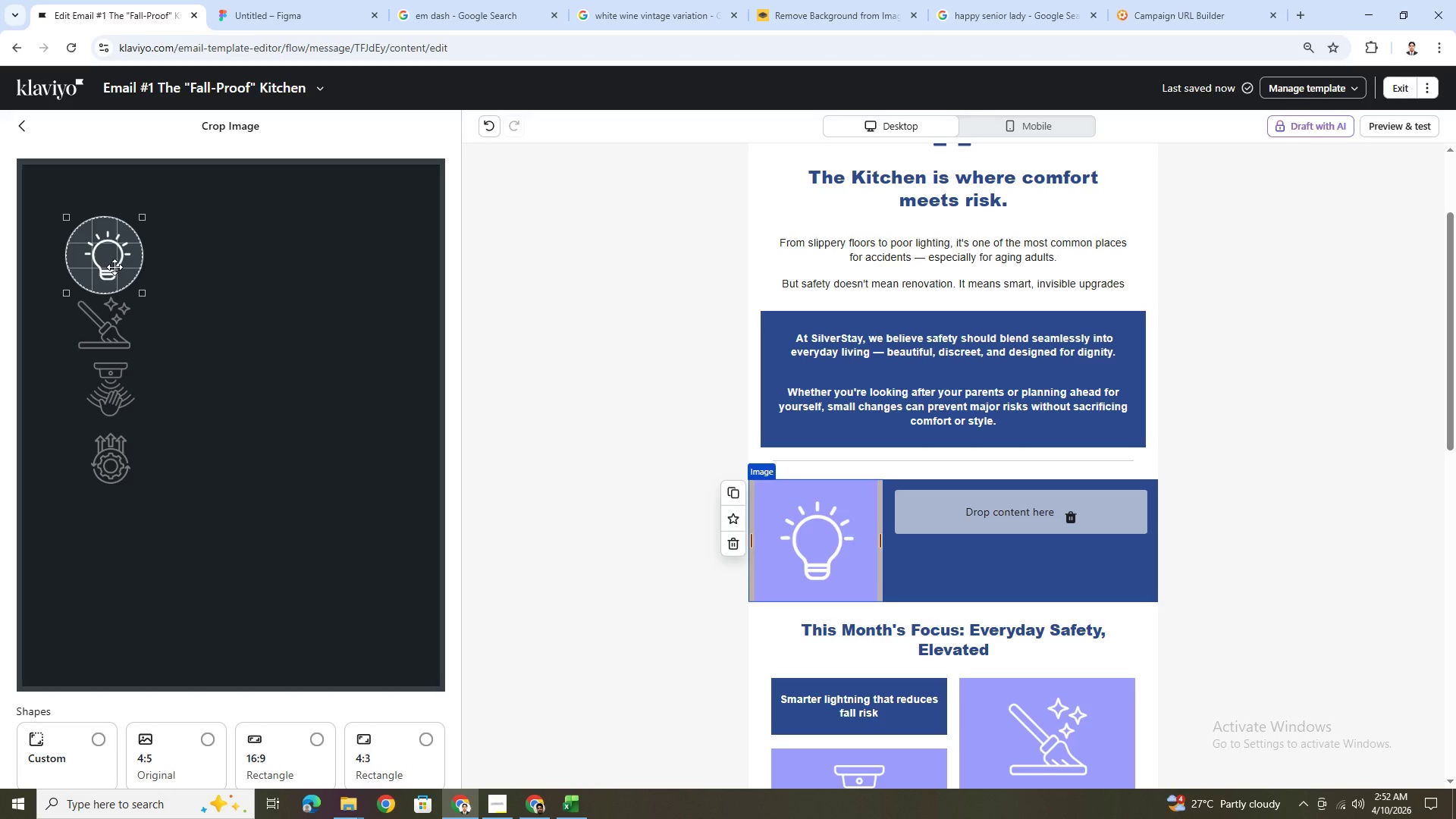 
wait(9.83)
 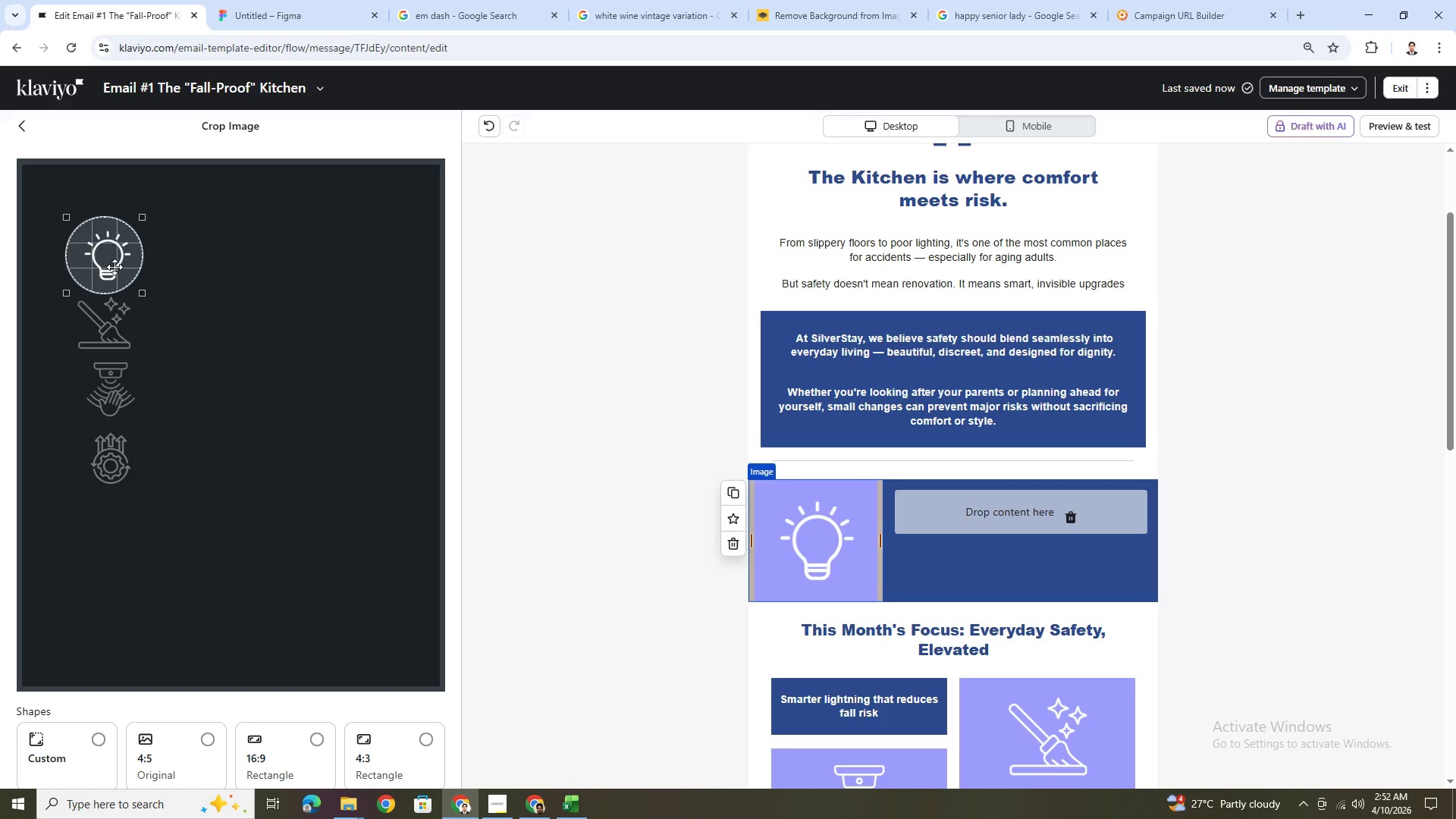 
scroll: coordinate [439, 724], scroll_direction: down, amount: 3.0
 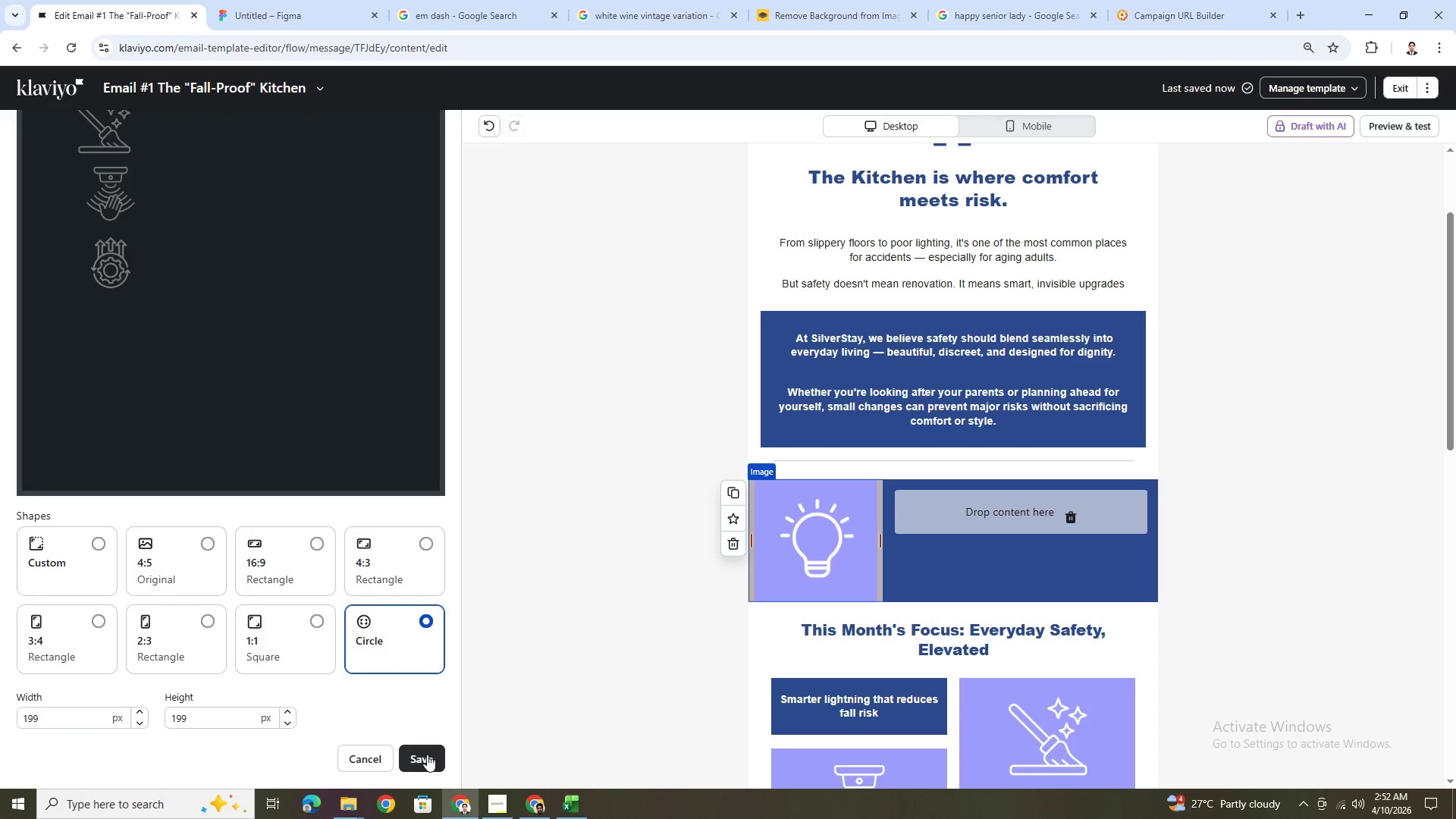 
left_click([427, 755])
 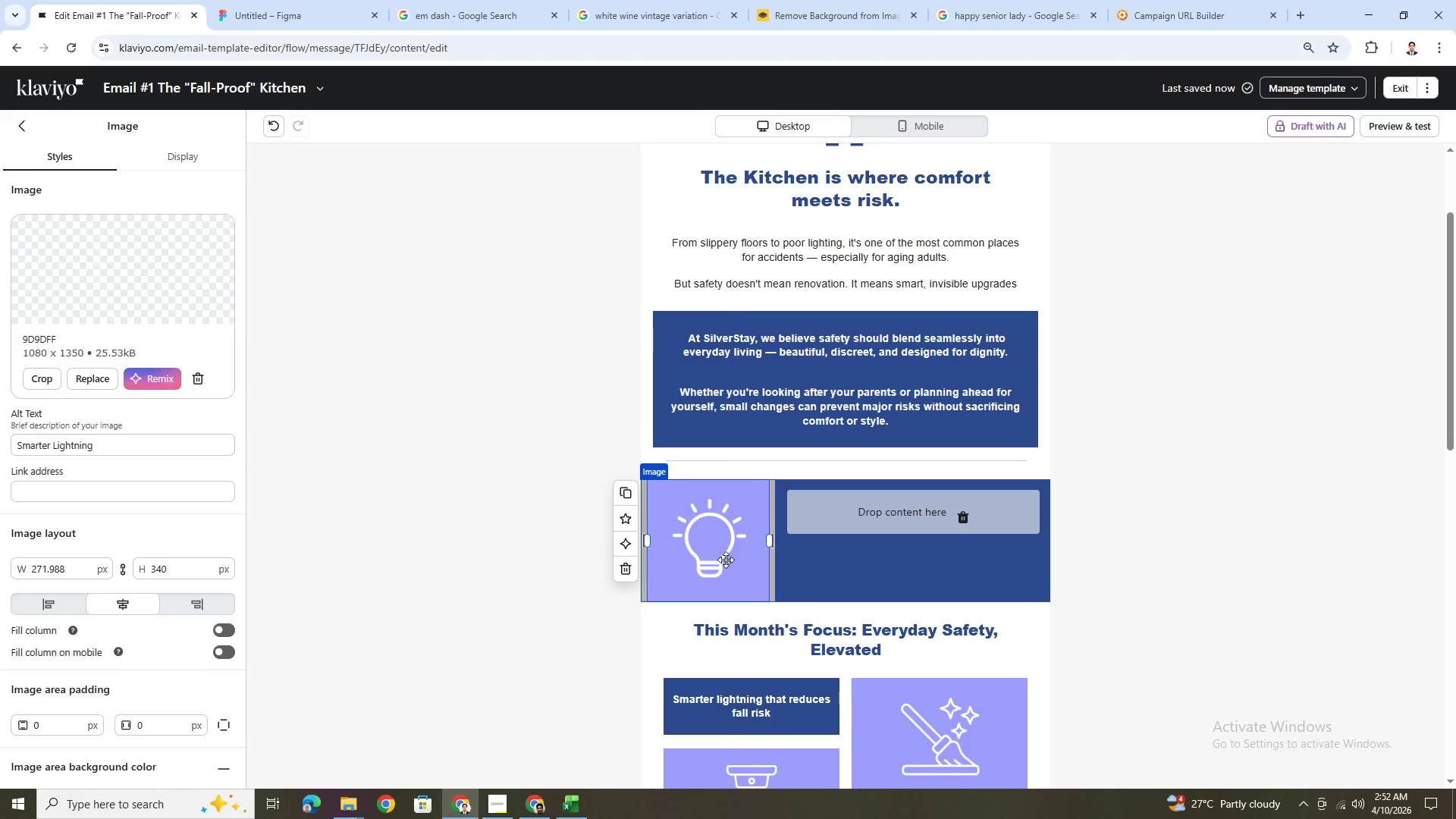 
wait(6.28)
 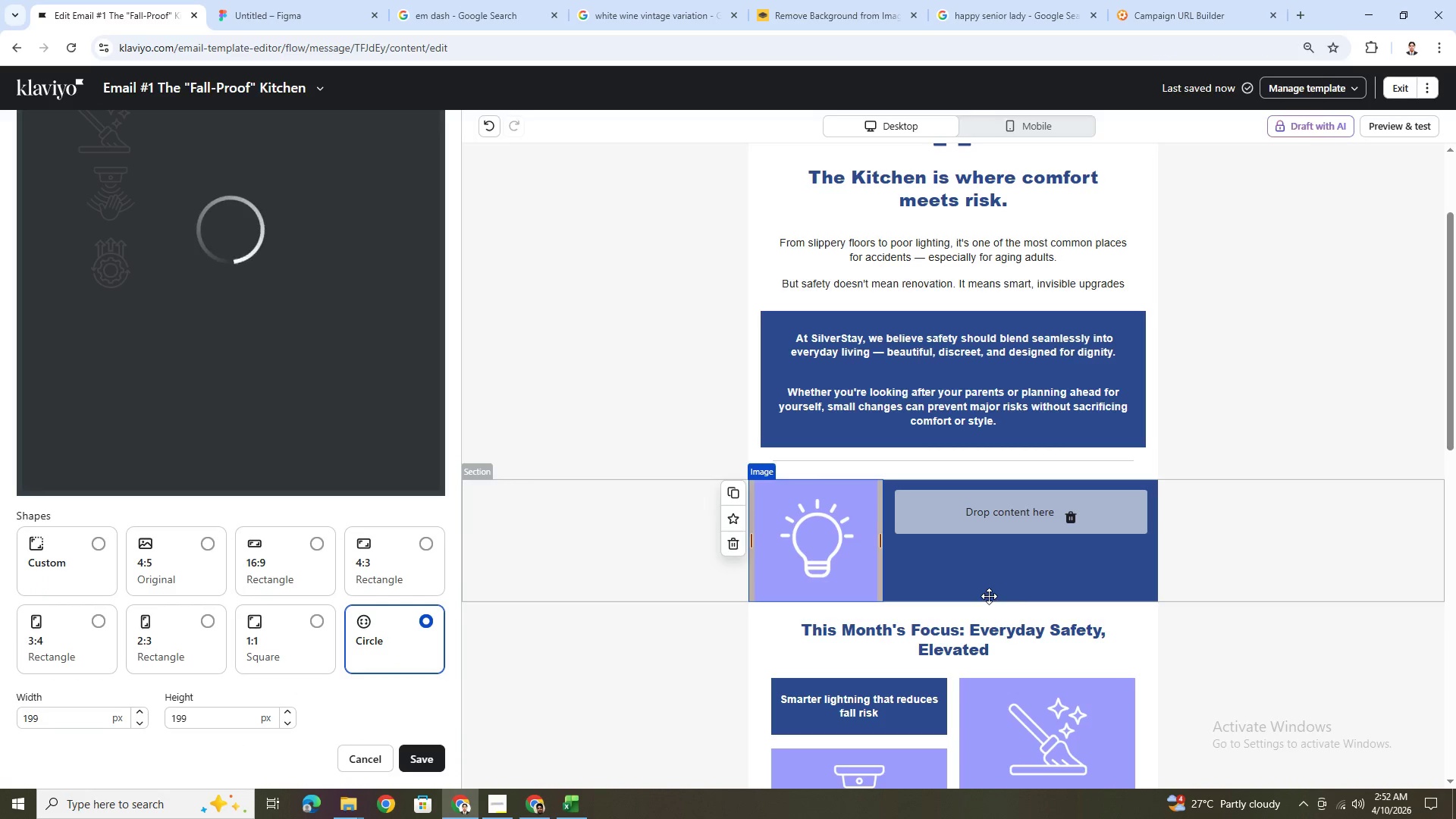 
left_click([682, 514])
 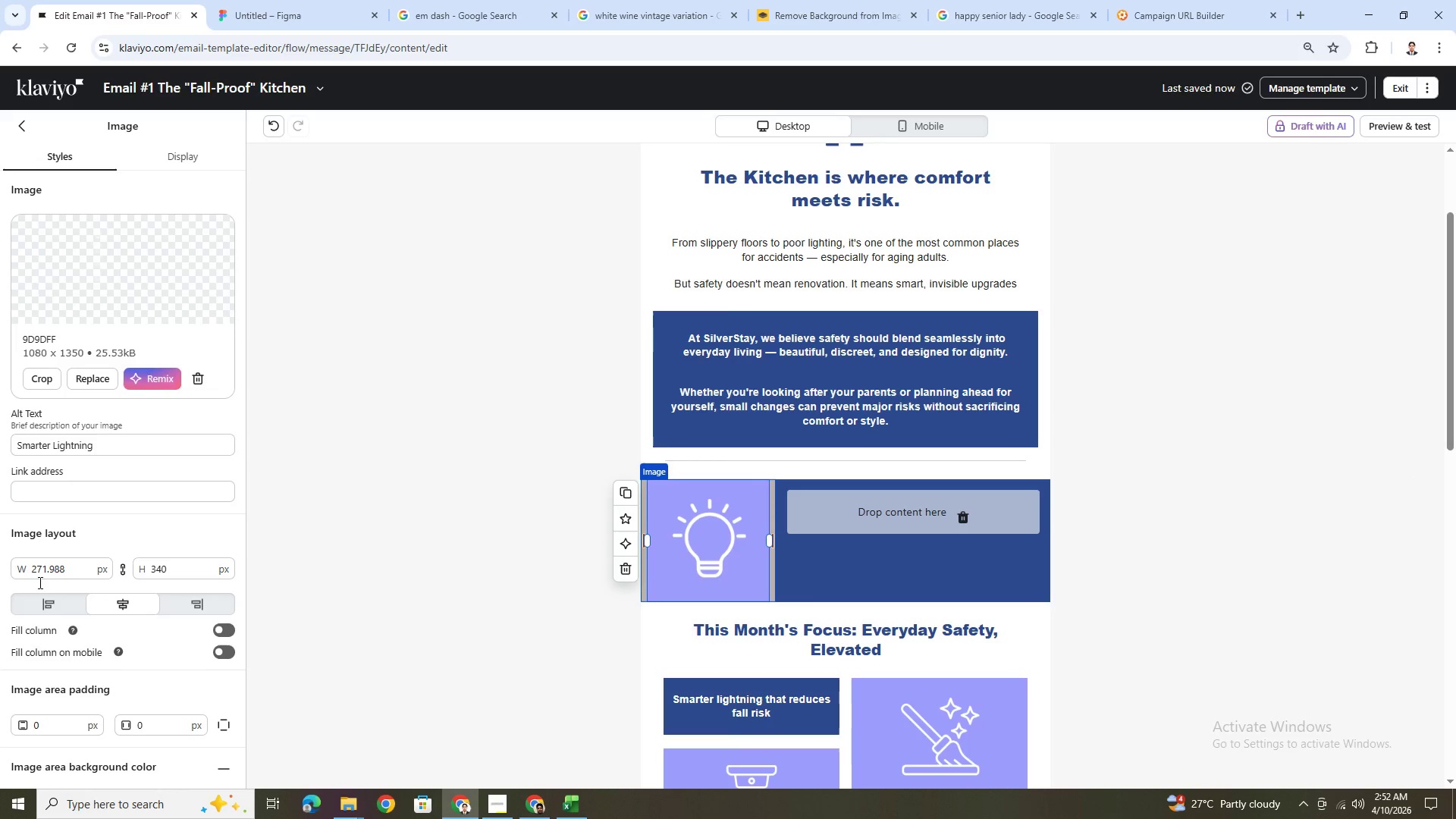 
scroll: coordinate [44, 639], scroll_direction: down, amount: 5.0
 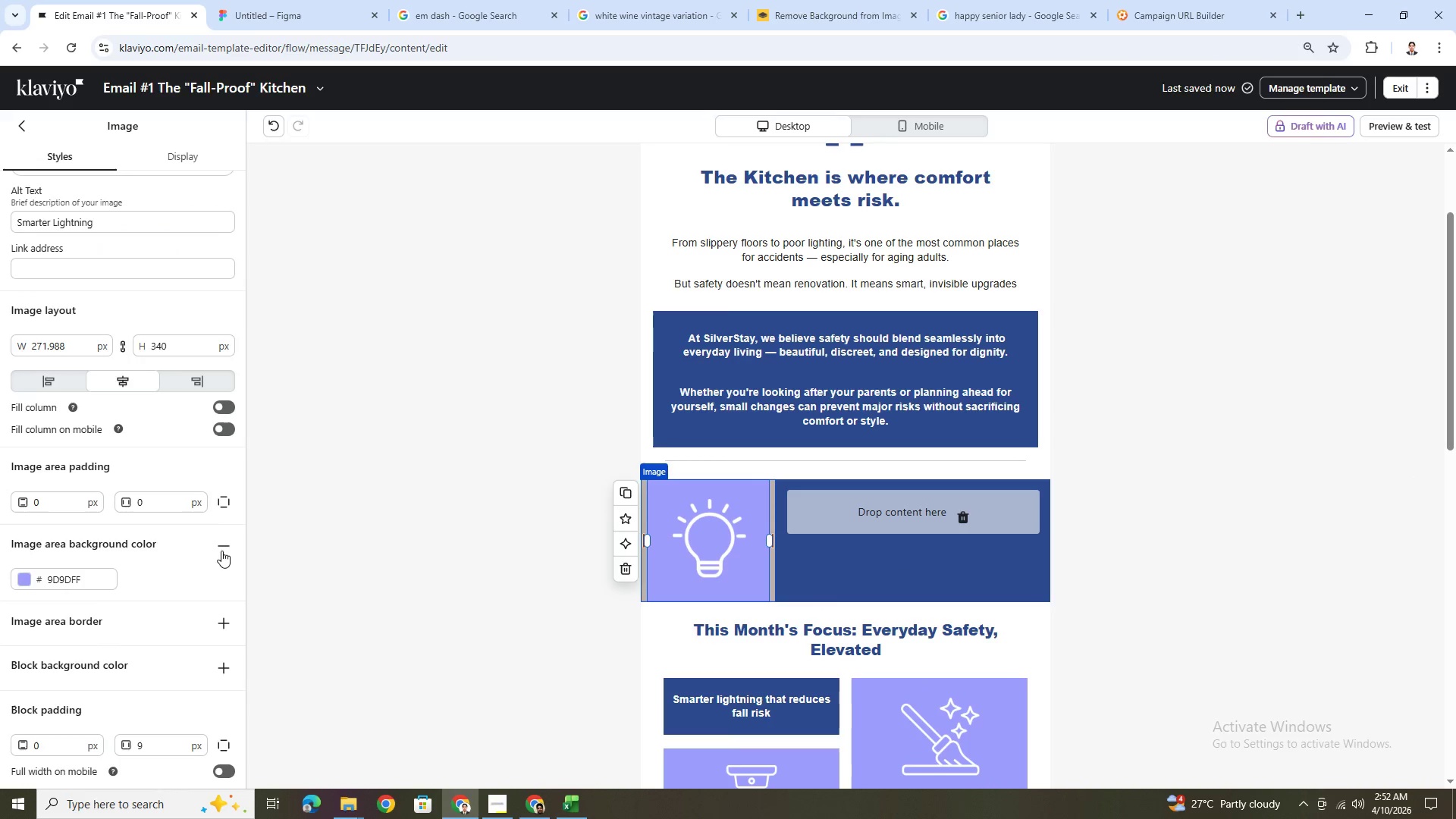 
left_click([227, 545])
 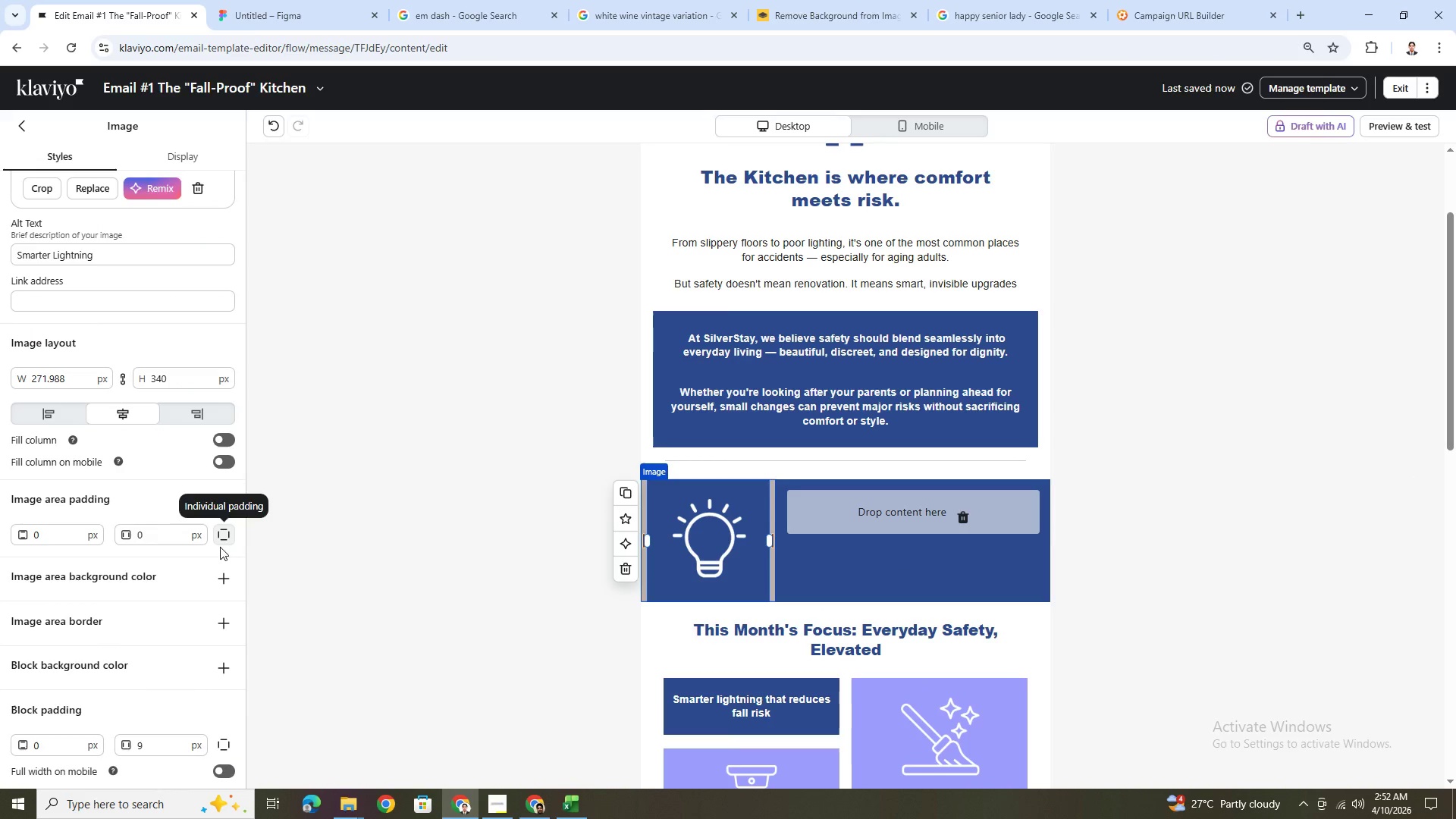 
scroll: coordinate [184, 695], scroll_direction: down, amount: 3.0
 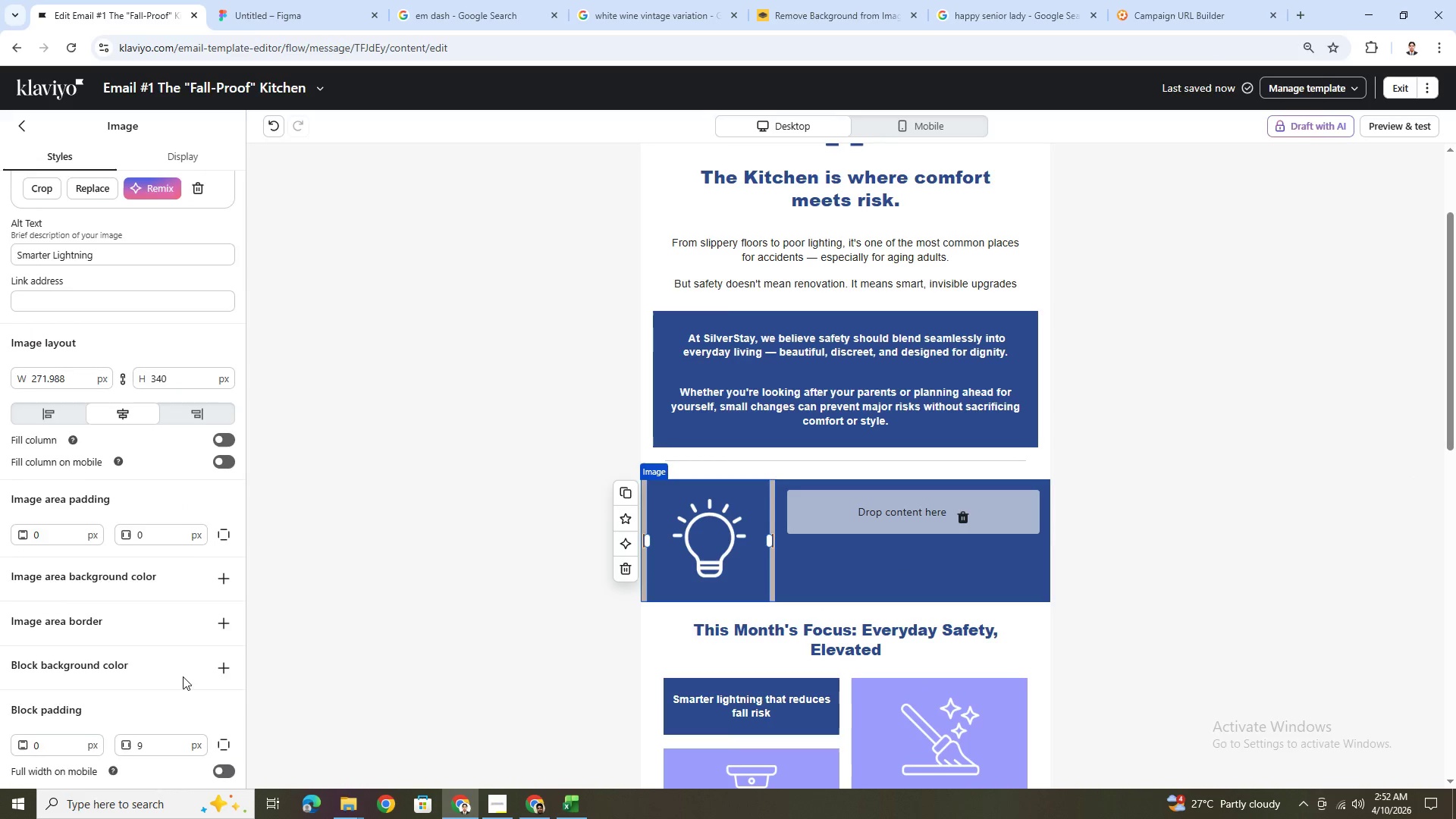 
scroll: coordinate [171, 642], scroll_direction: up, amount: 4.0
 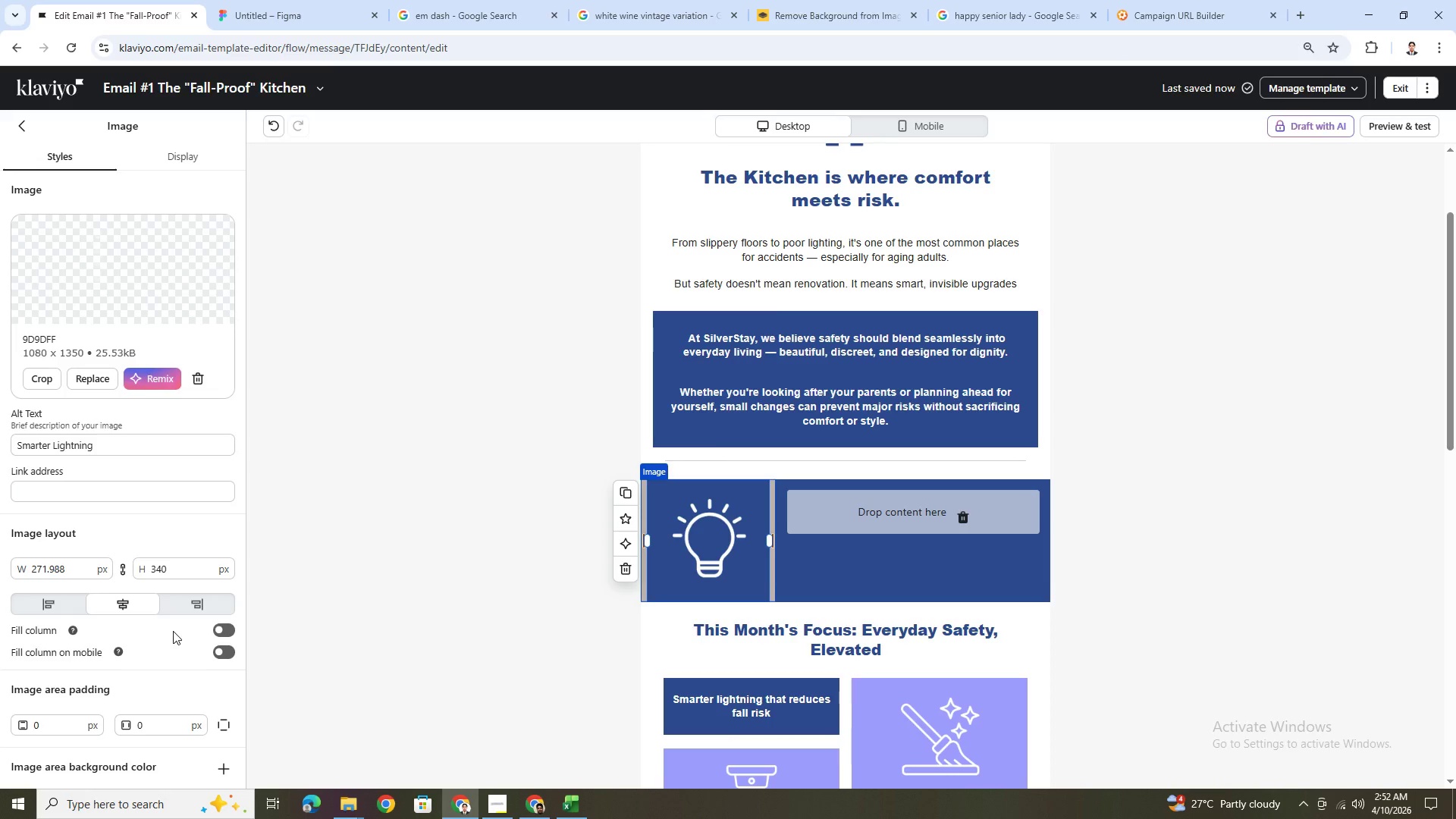 
wait(11.13)
 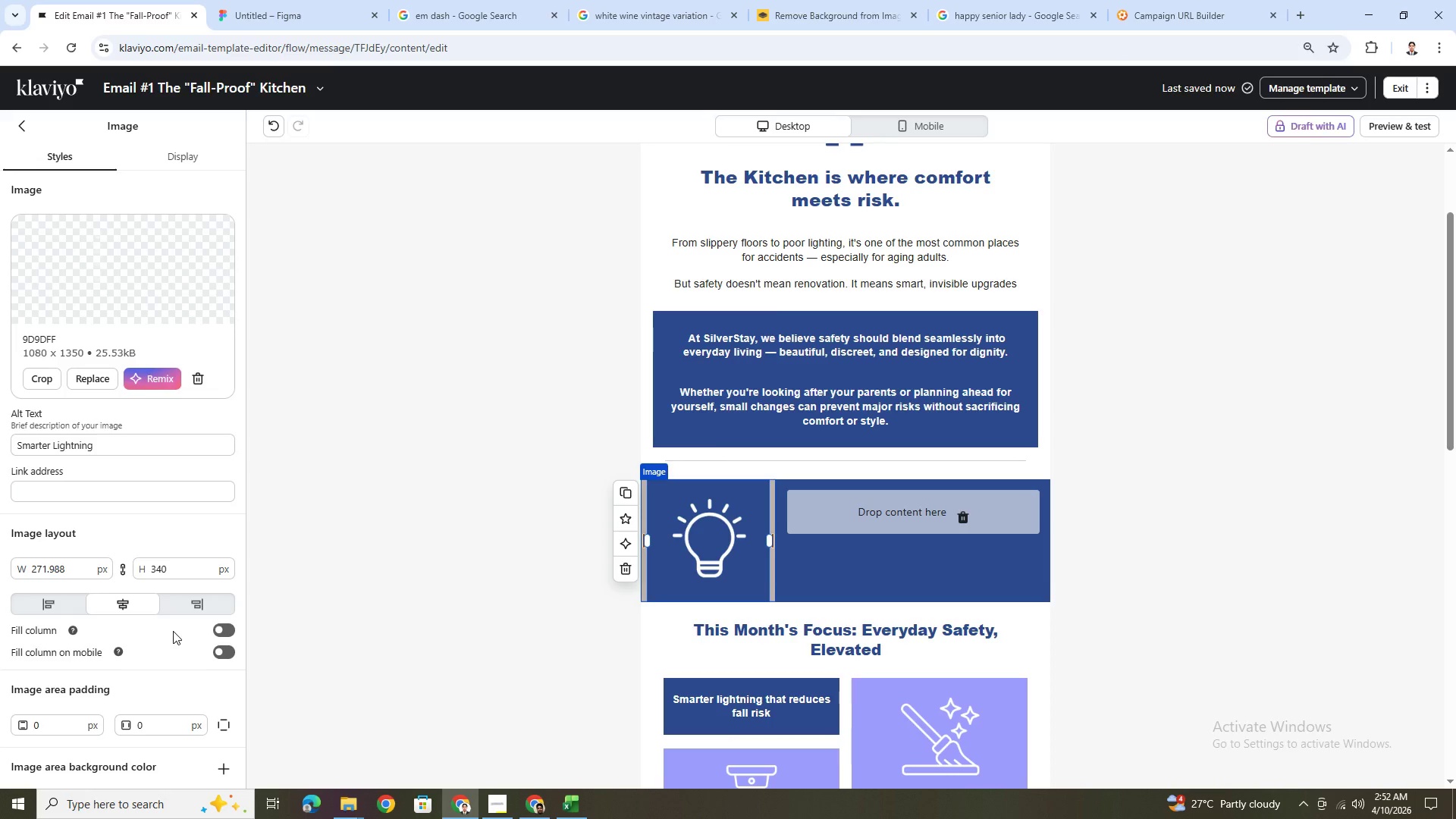 
left_click([269, 132])
 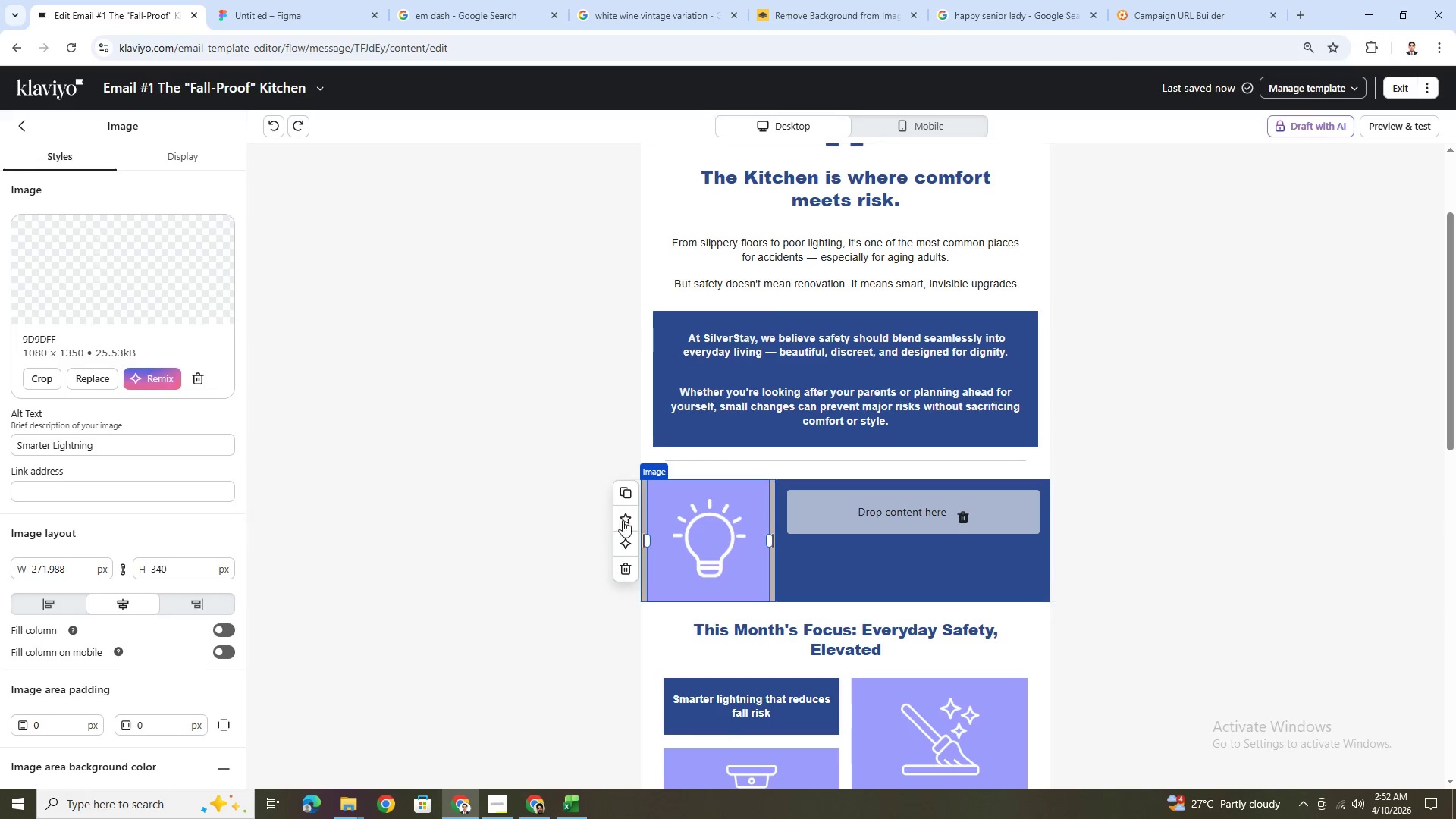 
left_click([930, 653])
 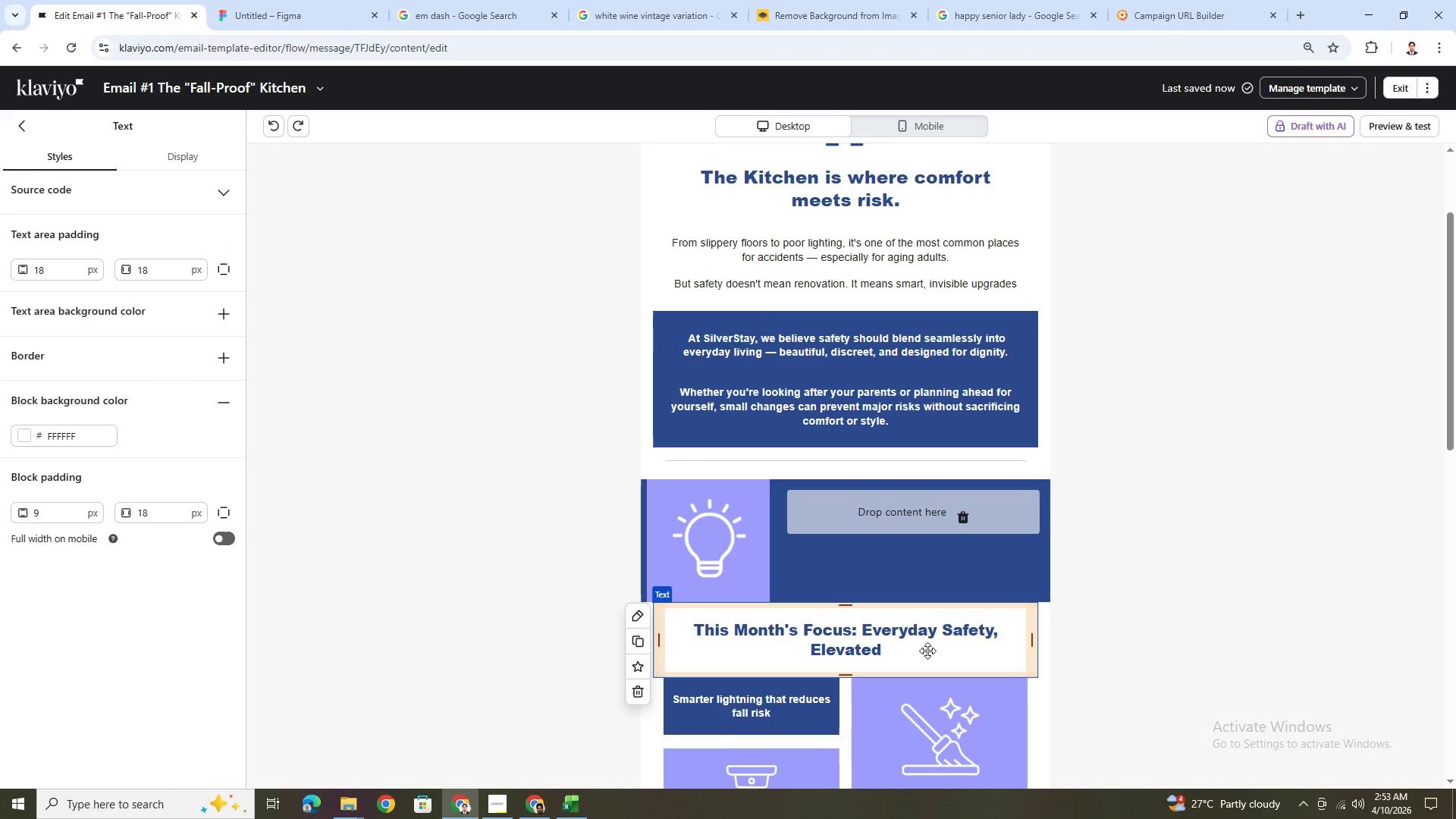 
wait(5.08)
 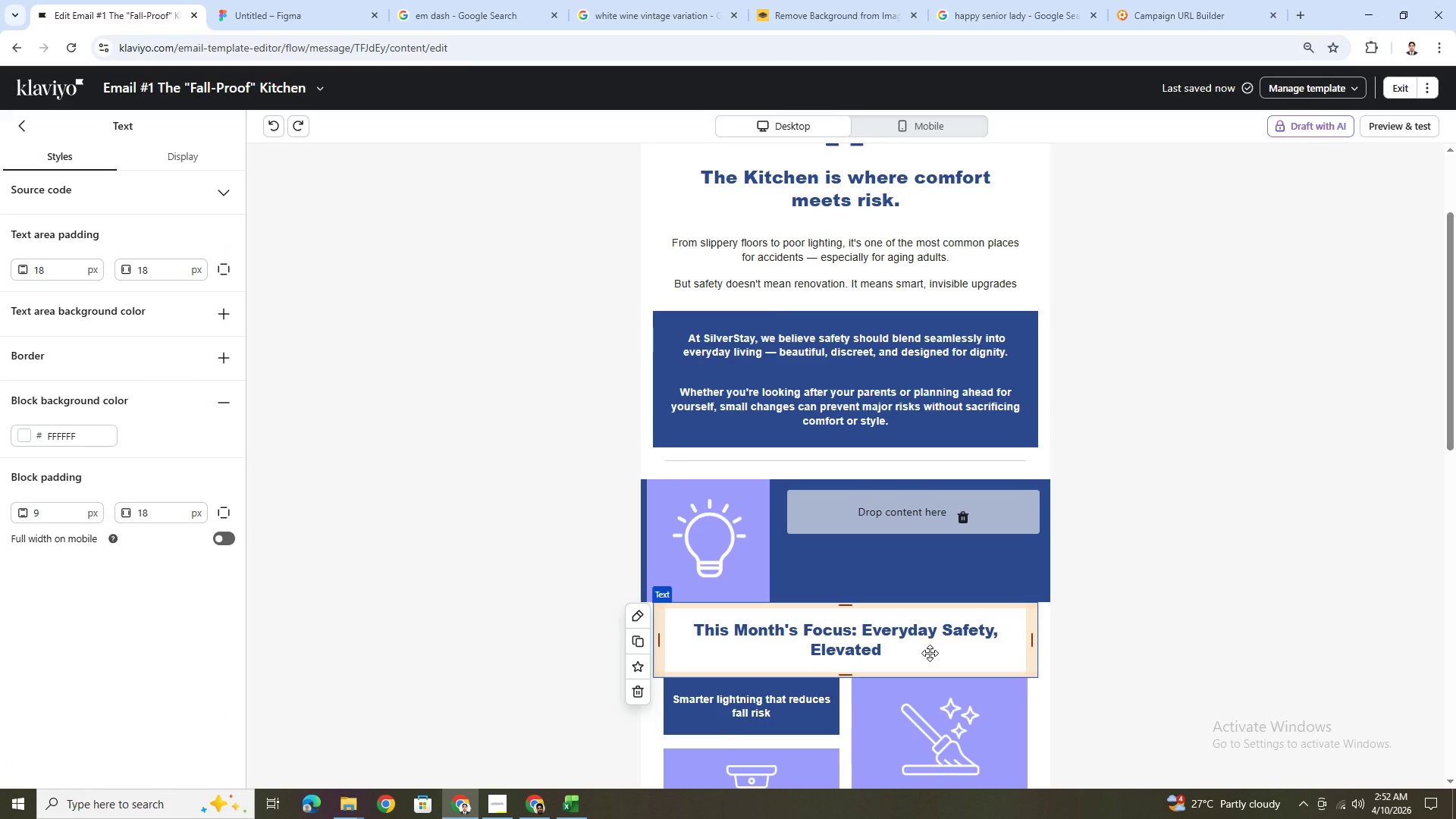 
scroll: coordinate [855, 611], scroll_direction: down, amount: 2.0
 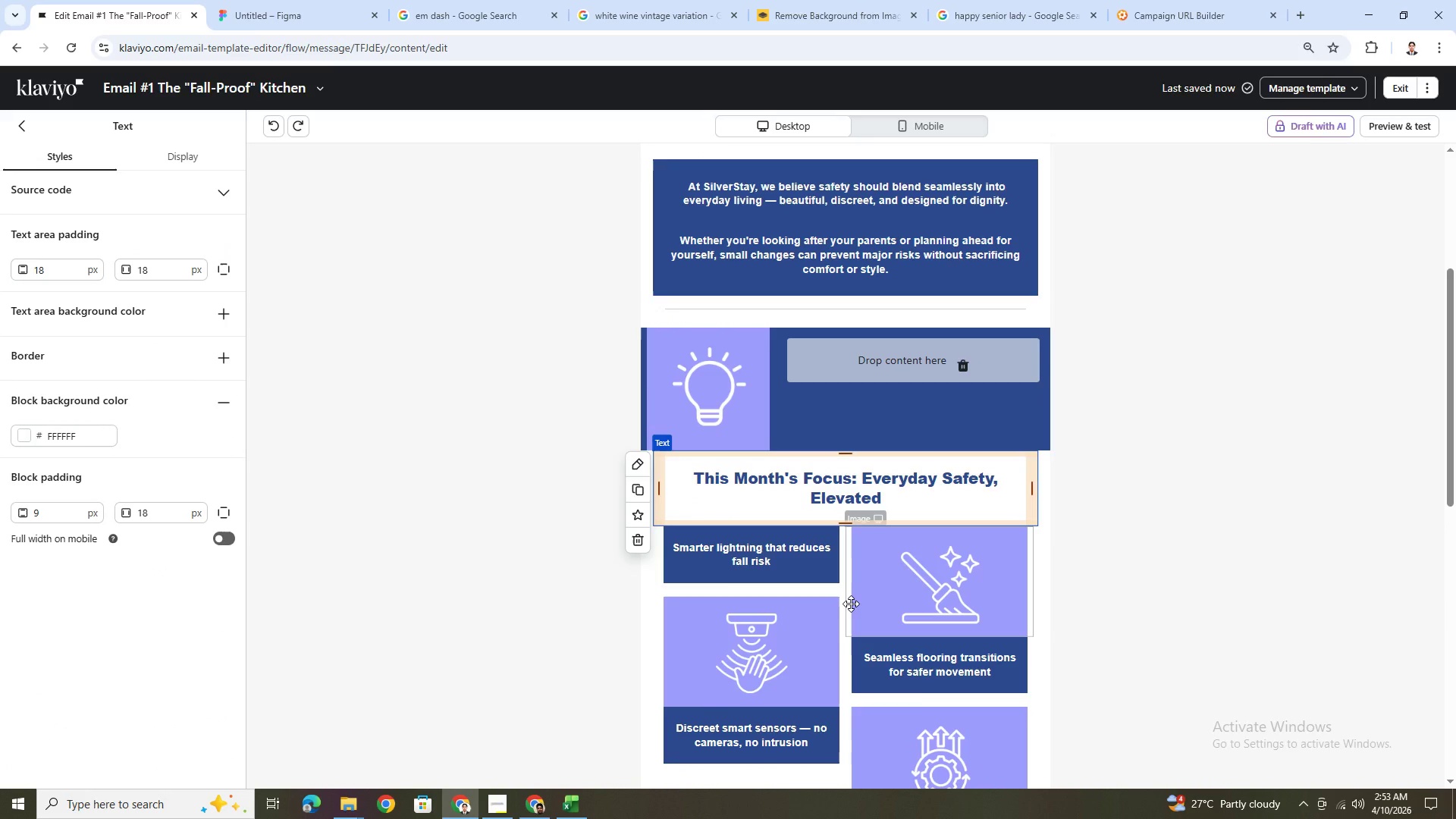 
scroll: coordinate [861, 605], scroll_direction: up, amount: 5.0
 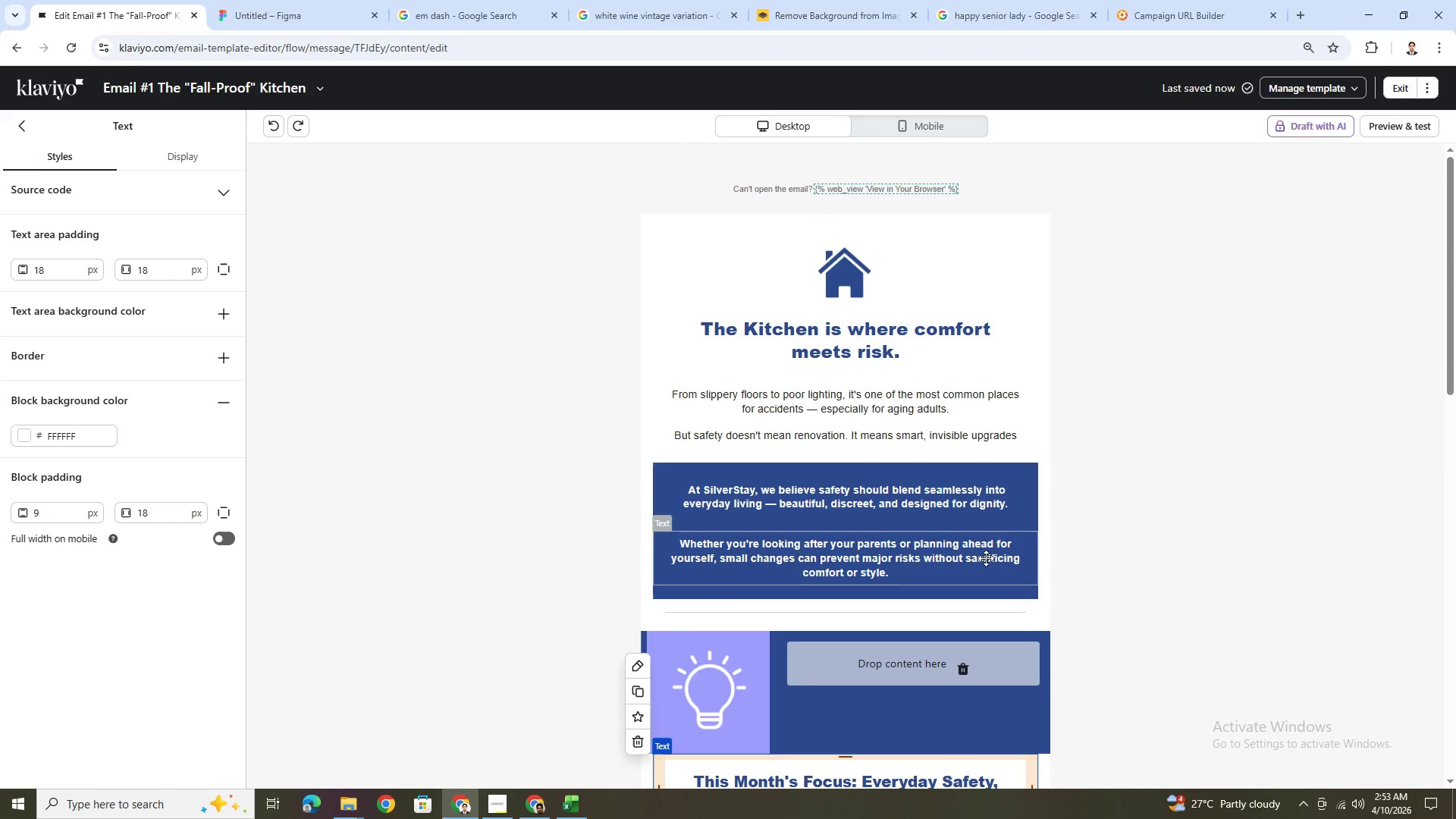 
scroll: coordinate [1014, 526], scroll_direction: down, amount: 4.0
 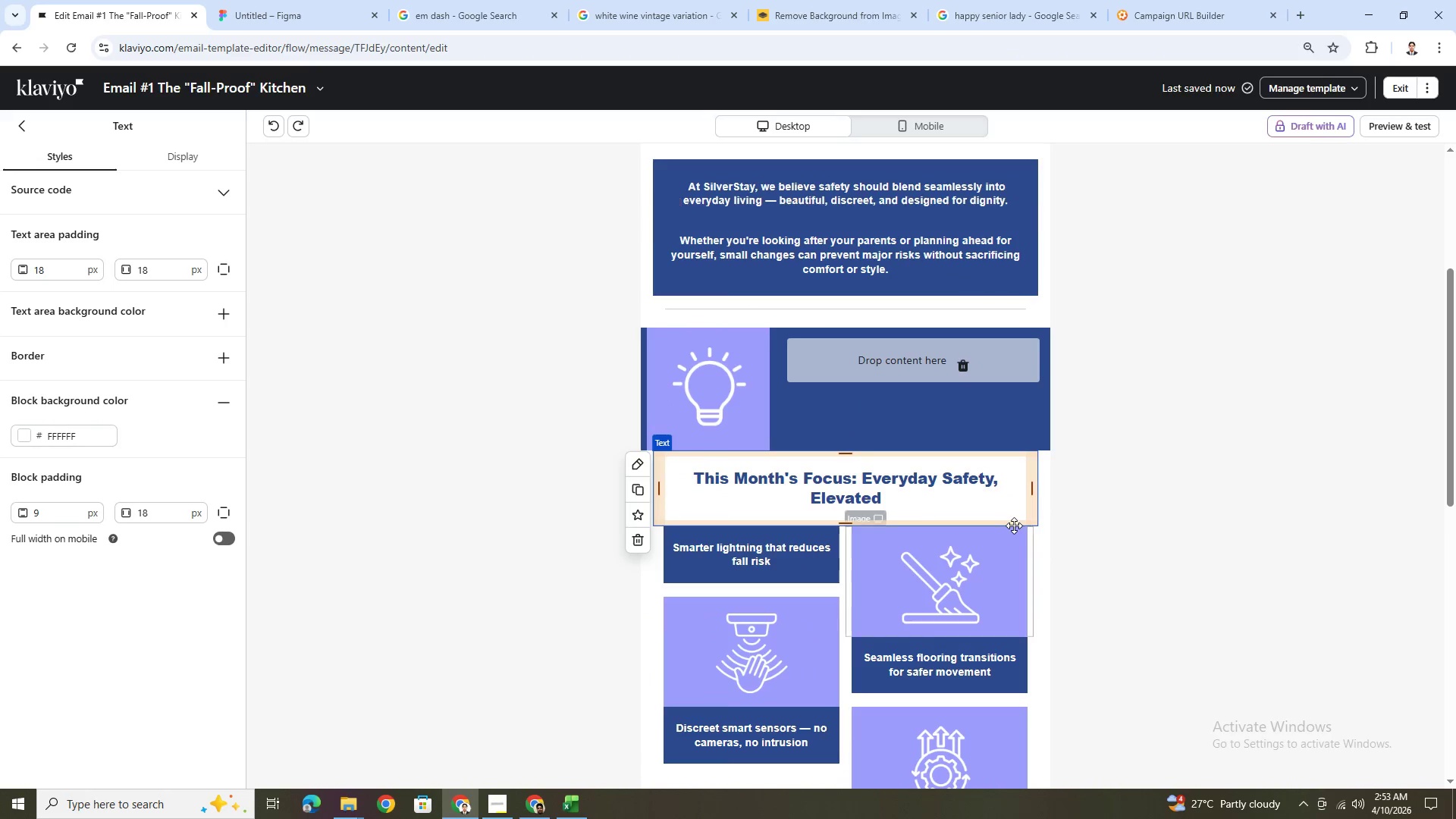 
scroll: coordinate [1014, 528], scroll_direction: up, amount: 3.0
 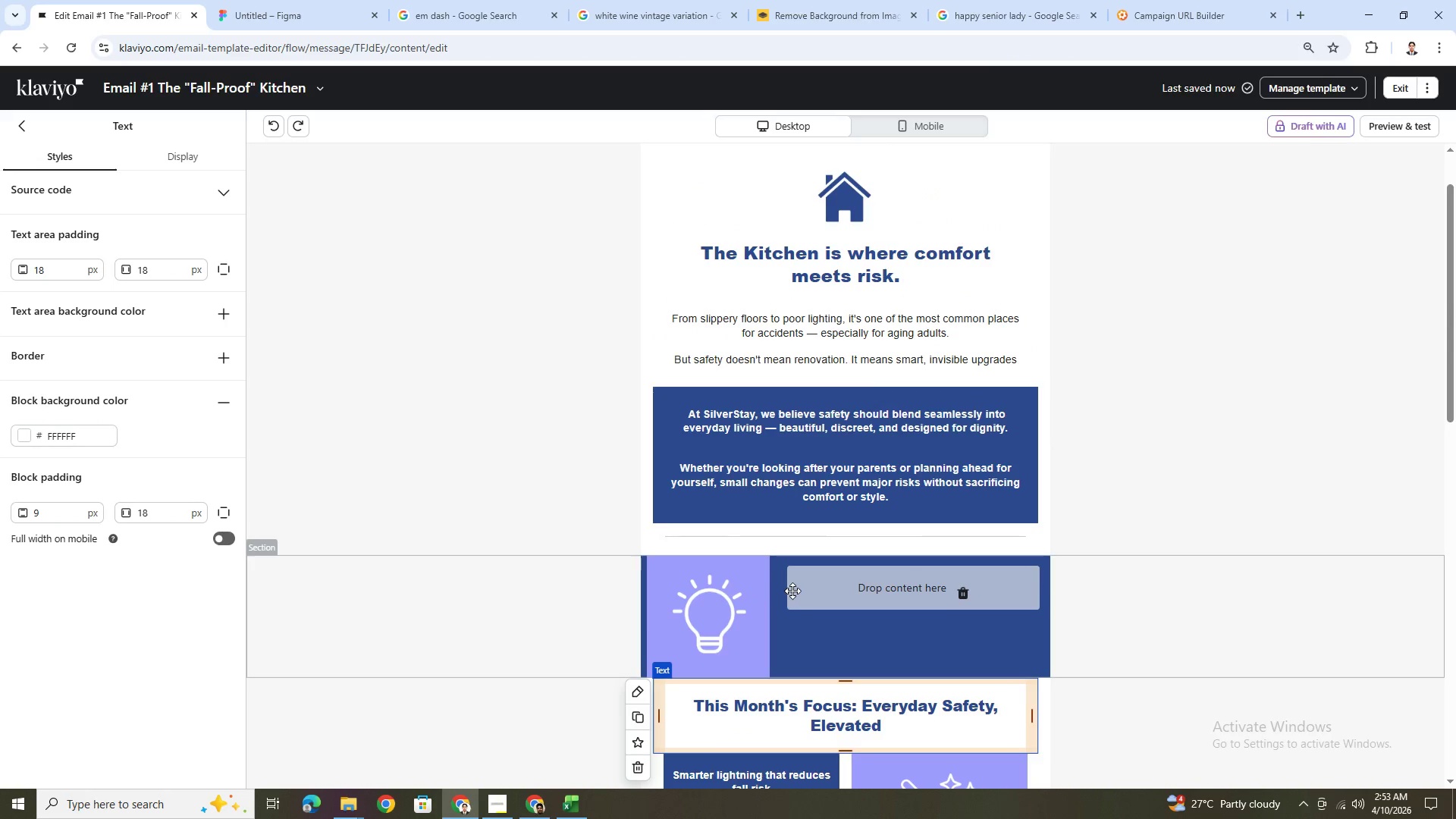 
scroll: coordinate [795, 591], scroll_direction: down, amount: 13.0
 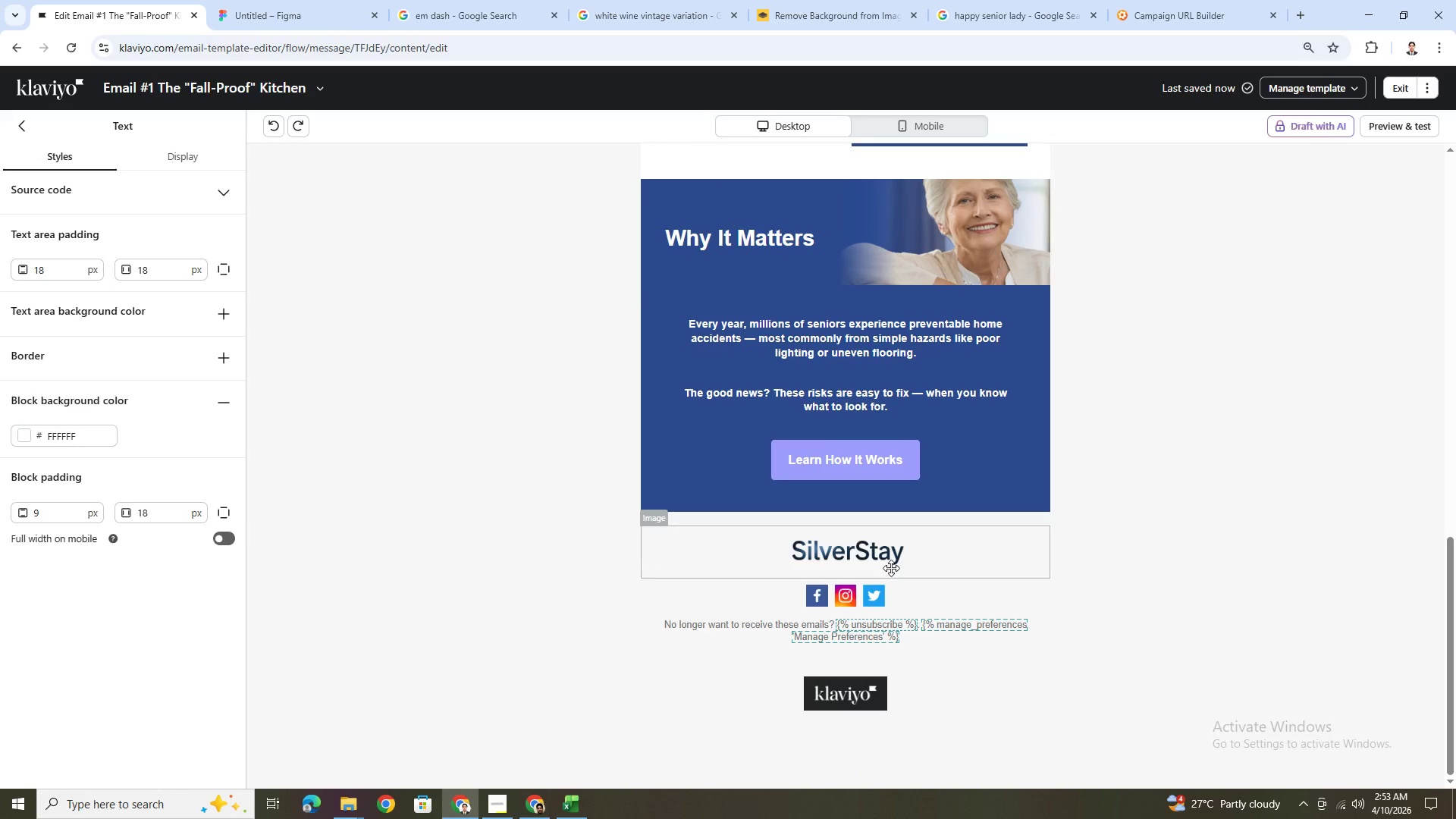 
scroll: coordinate [896, 572], scroll_direction: up, amount: 14.0
 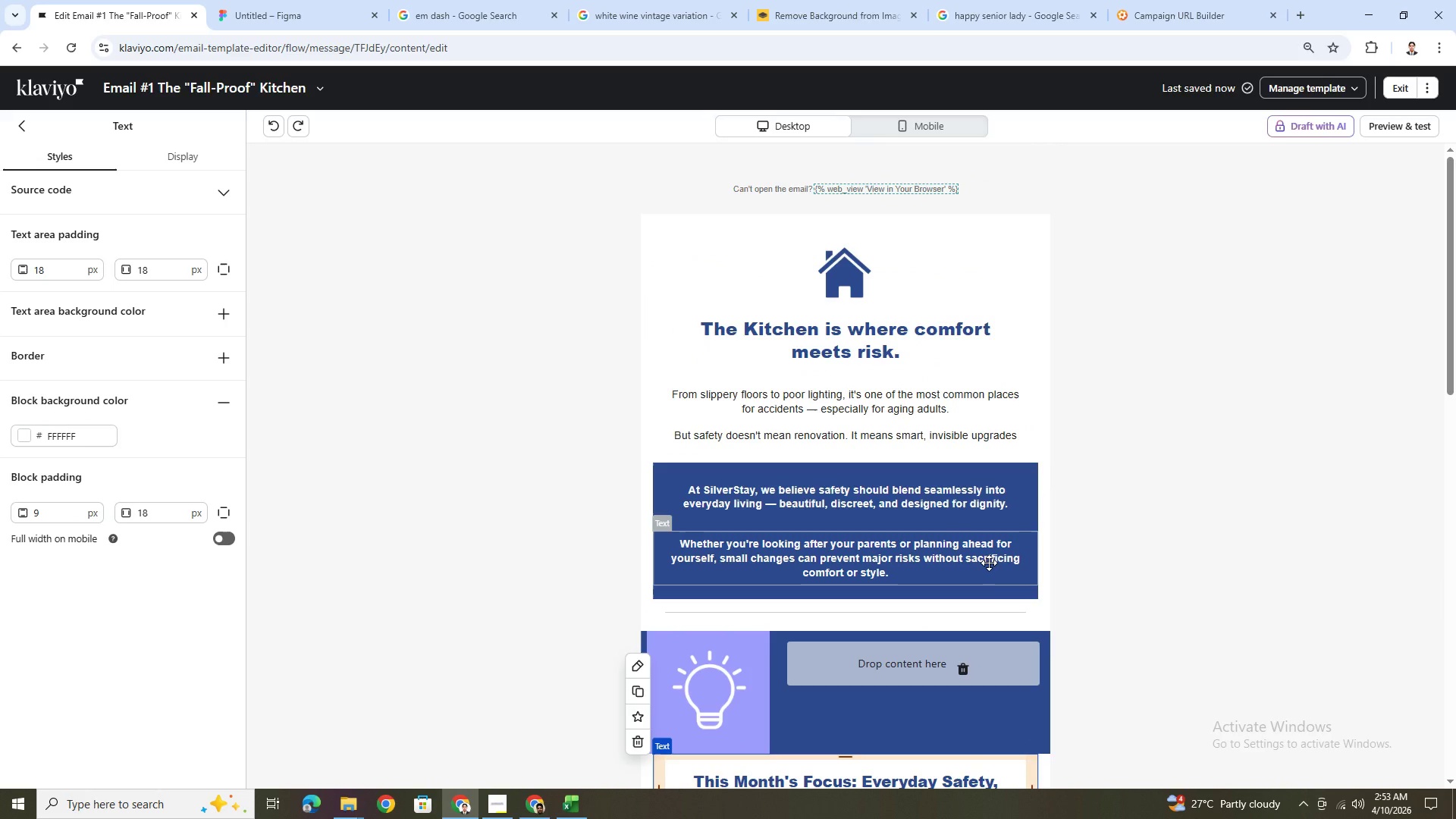 
scroll: coordinate [990, 563], scroll_direction: down, amount: 15.0
 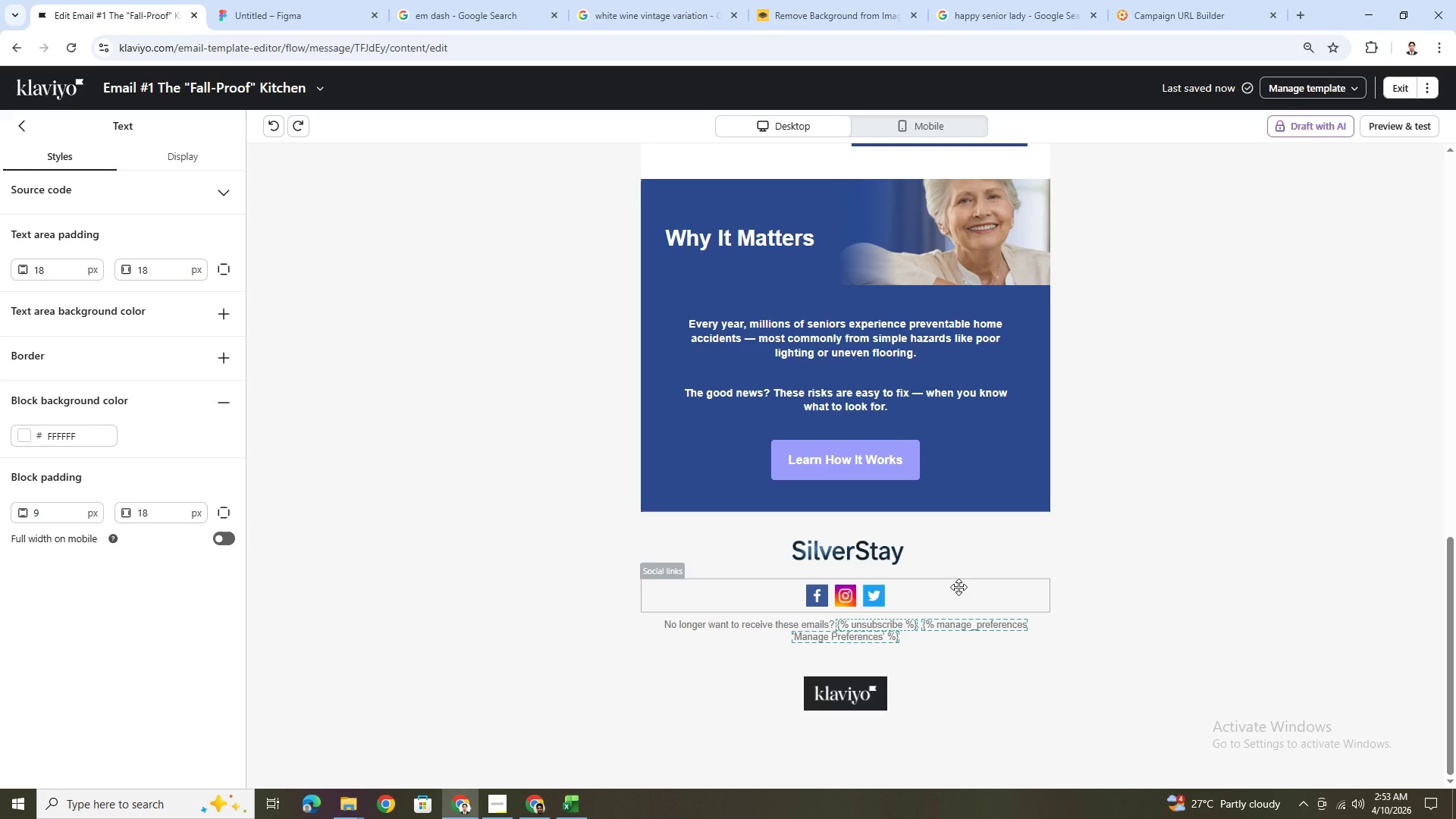 
wait(18.21)
 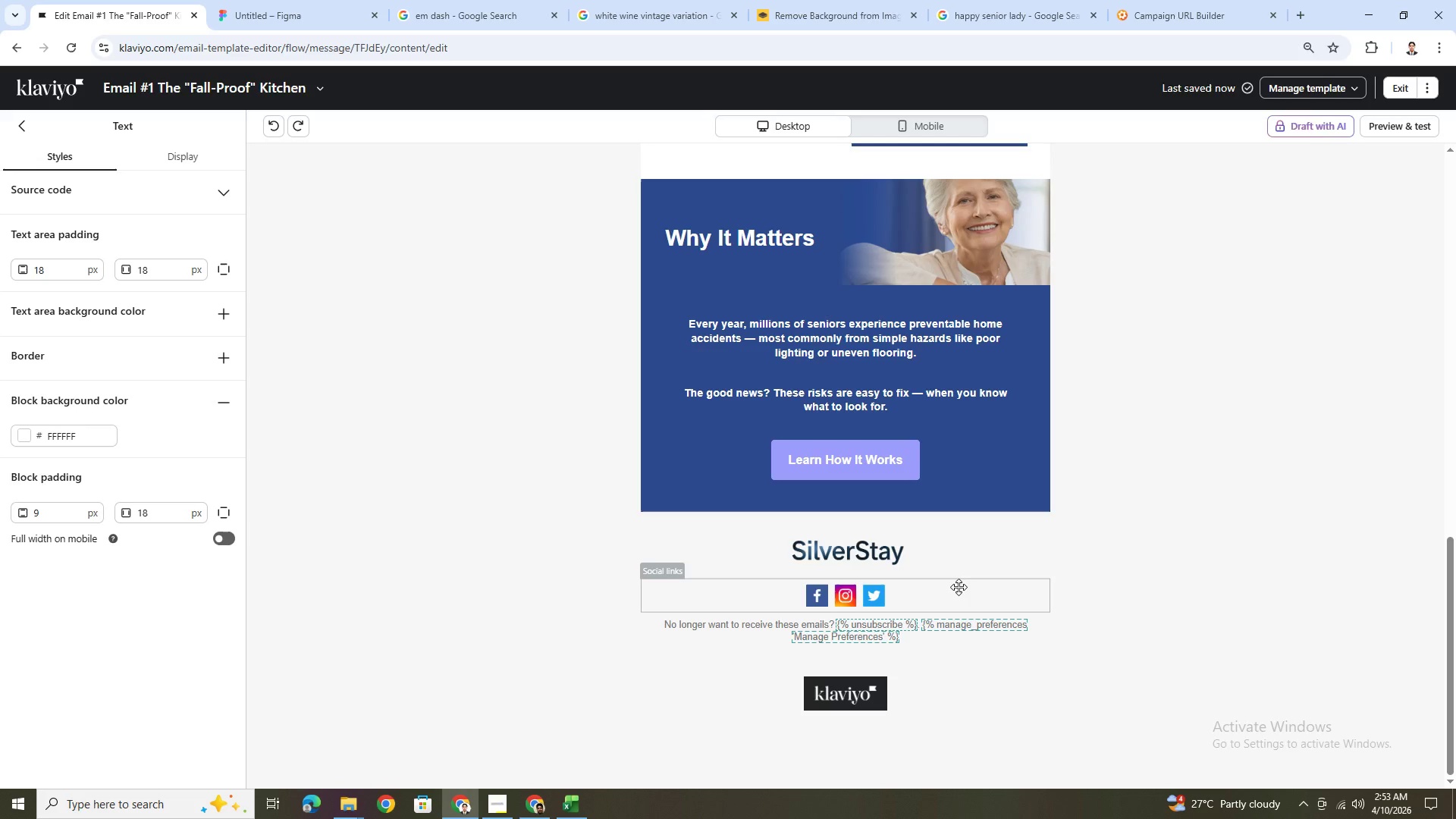 
scroll: coordinate [1051, 548], scroll_direction: up, amount: 12.0
 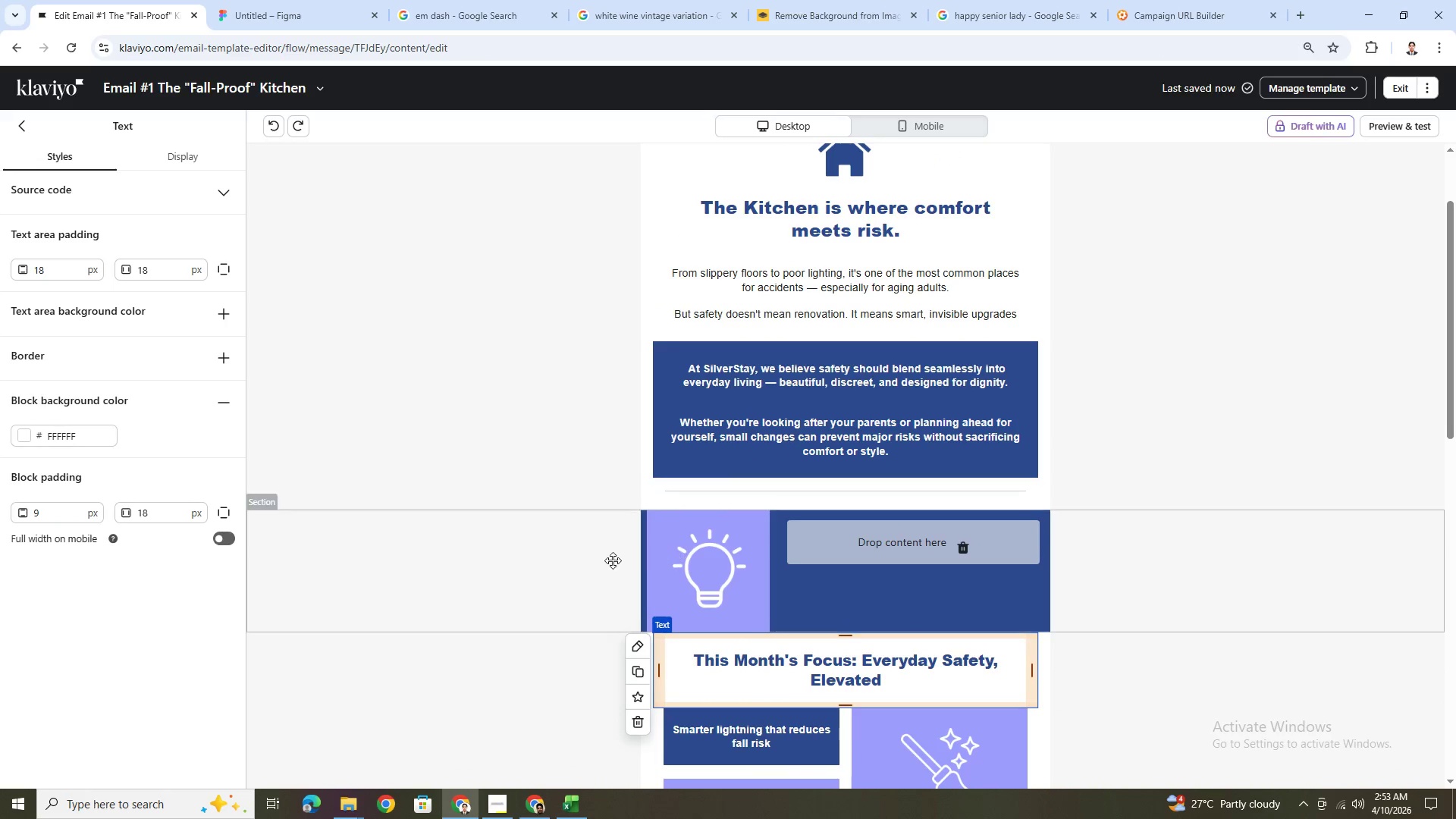 
left_click([663, 558])
 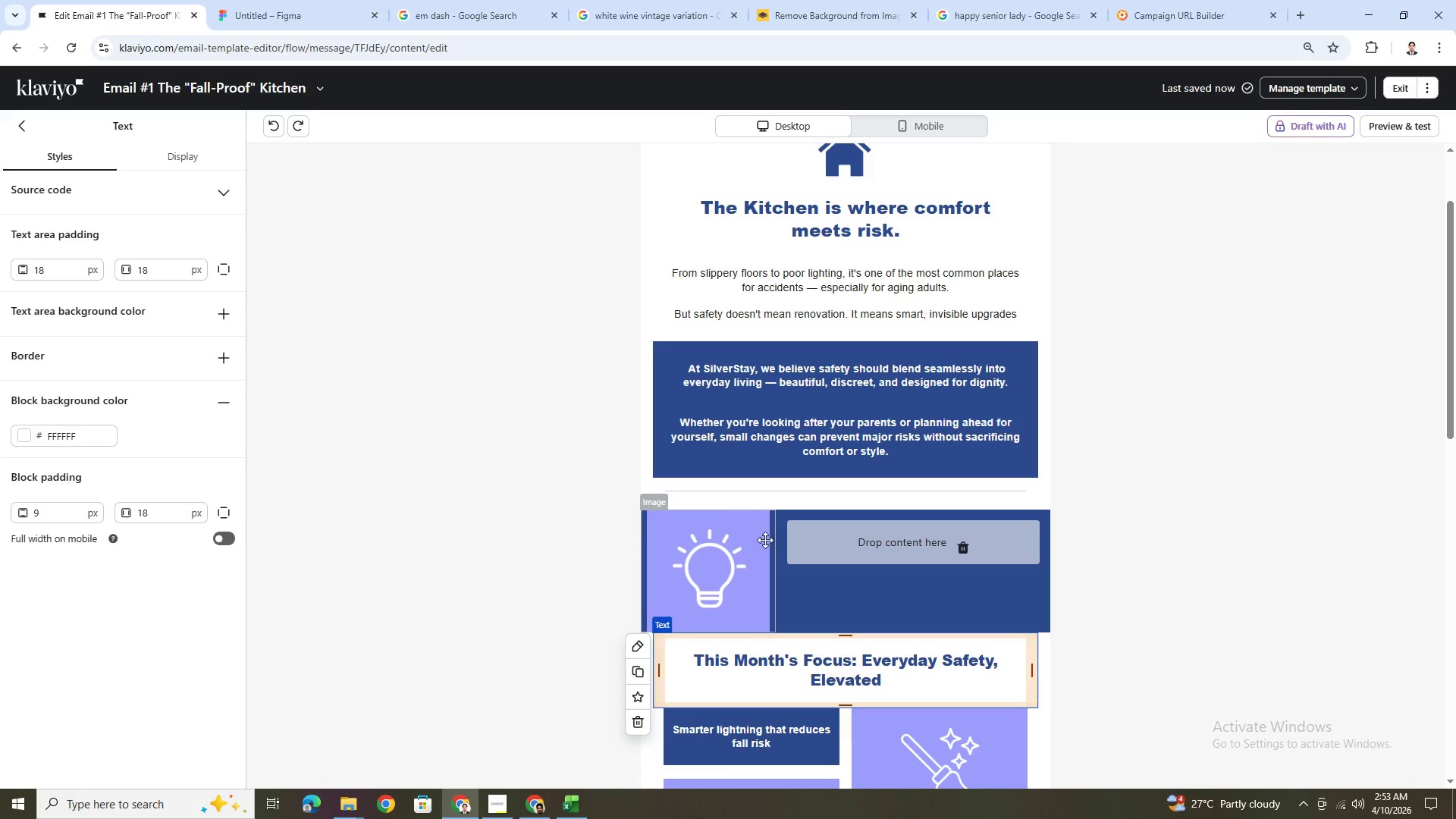 
mouse_move([749, 544])
 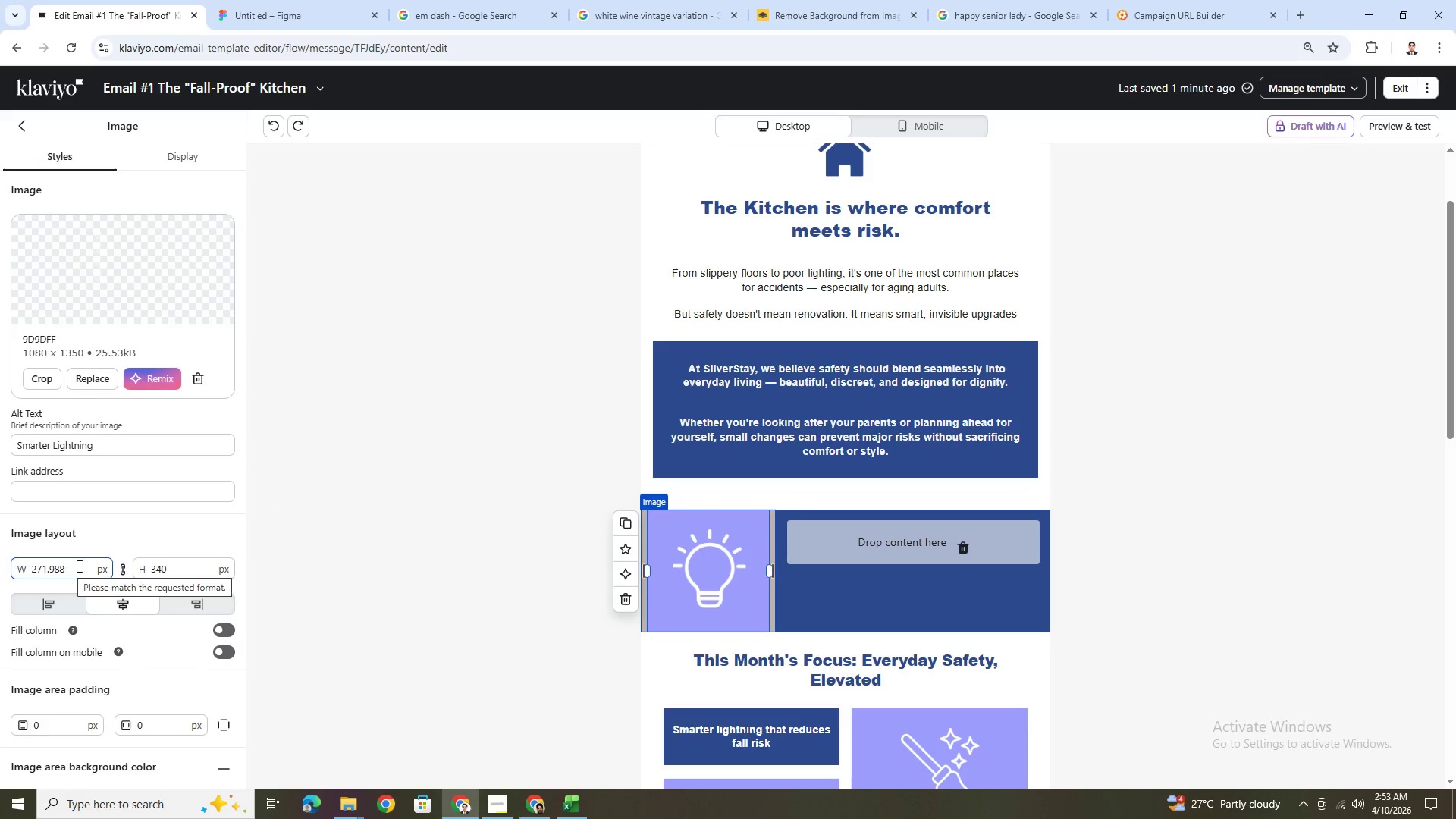 
double_click([168, 561])
 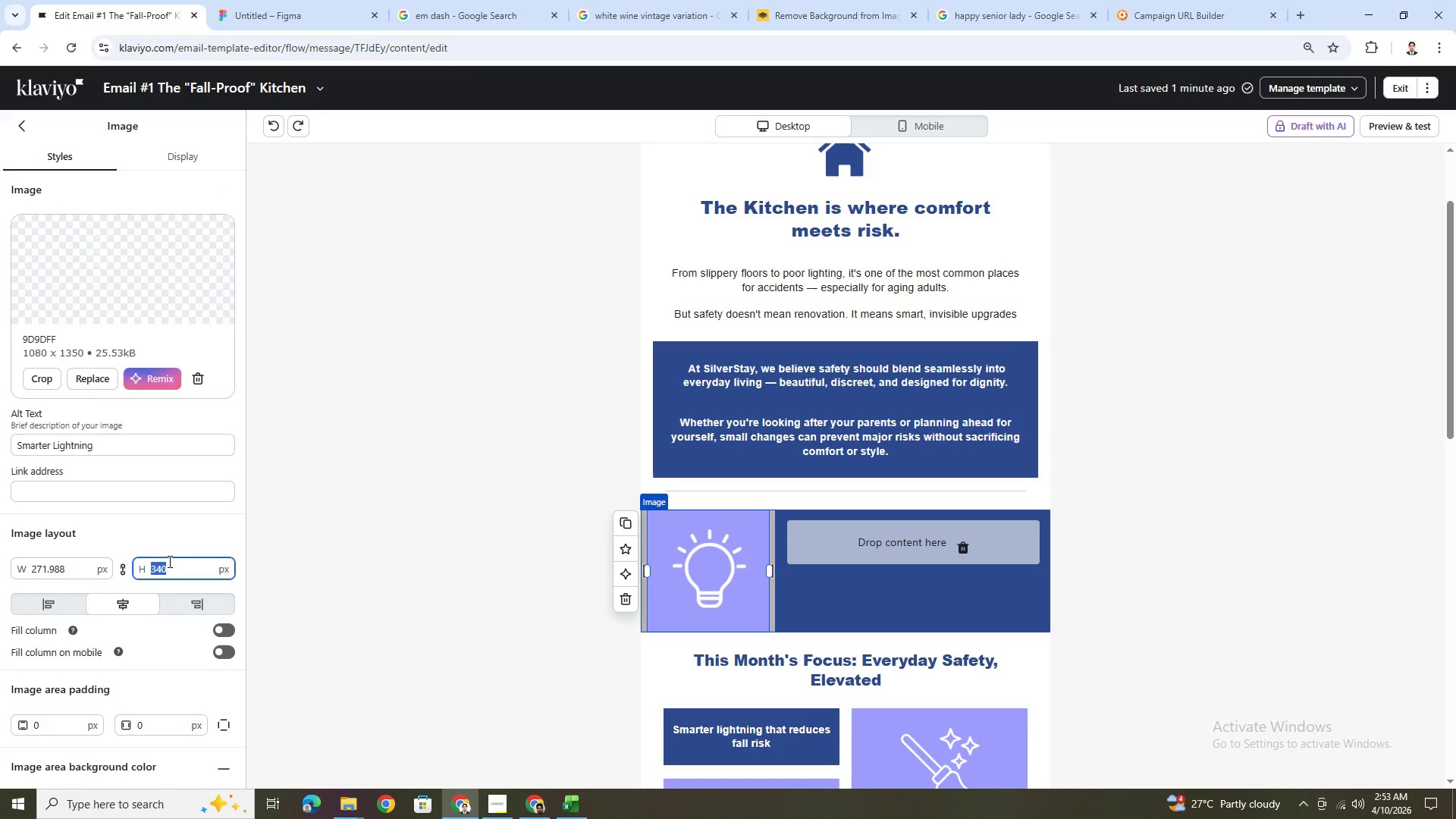 
key(Numpad2)
 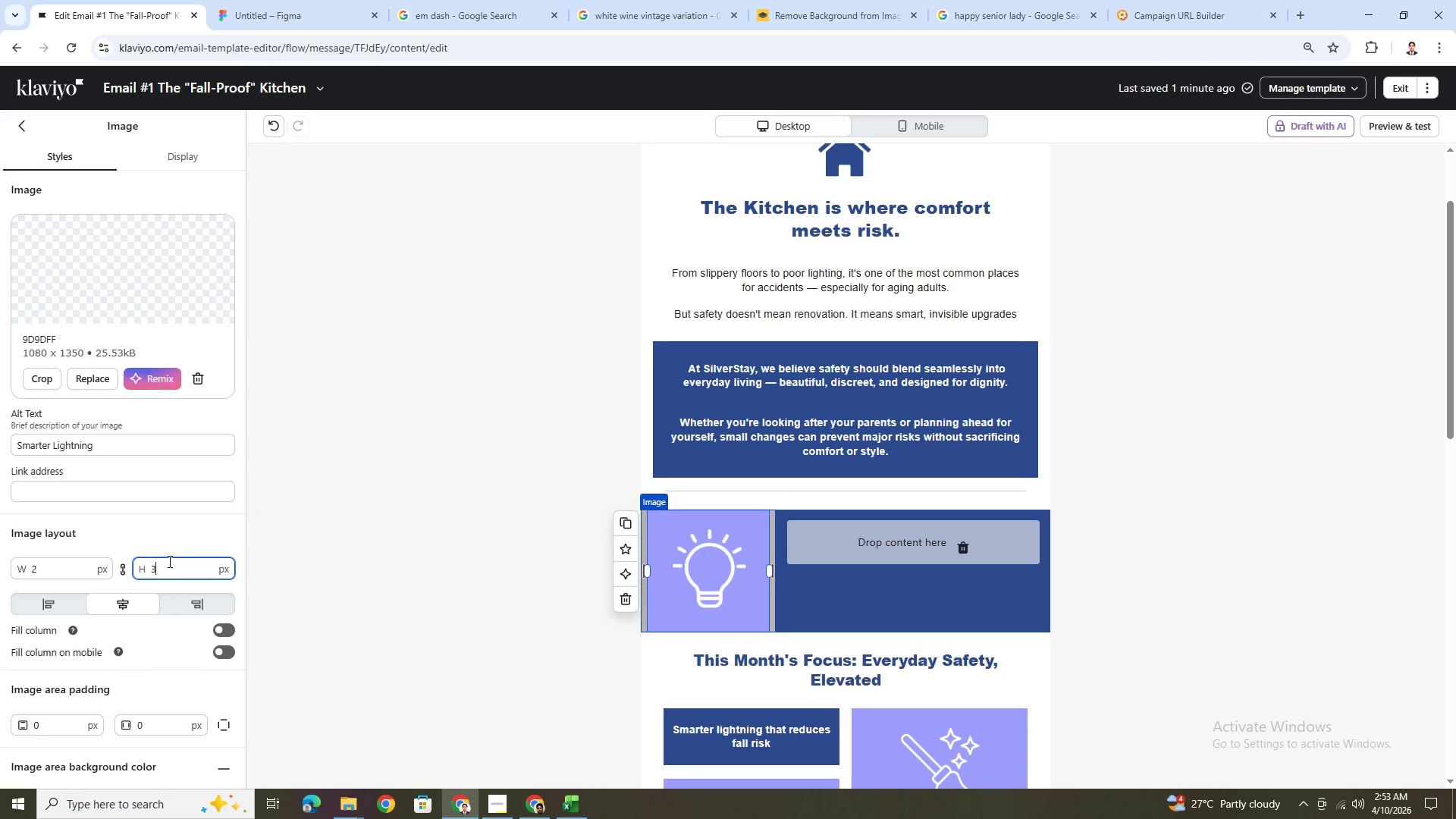 
key(Numpad0)
 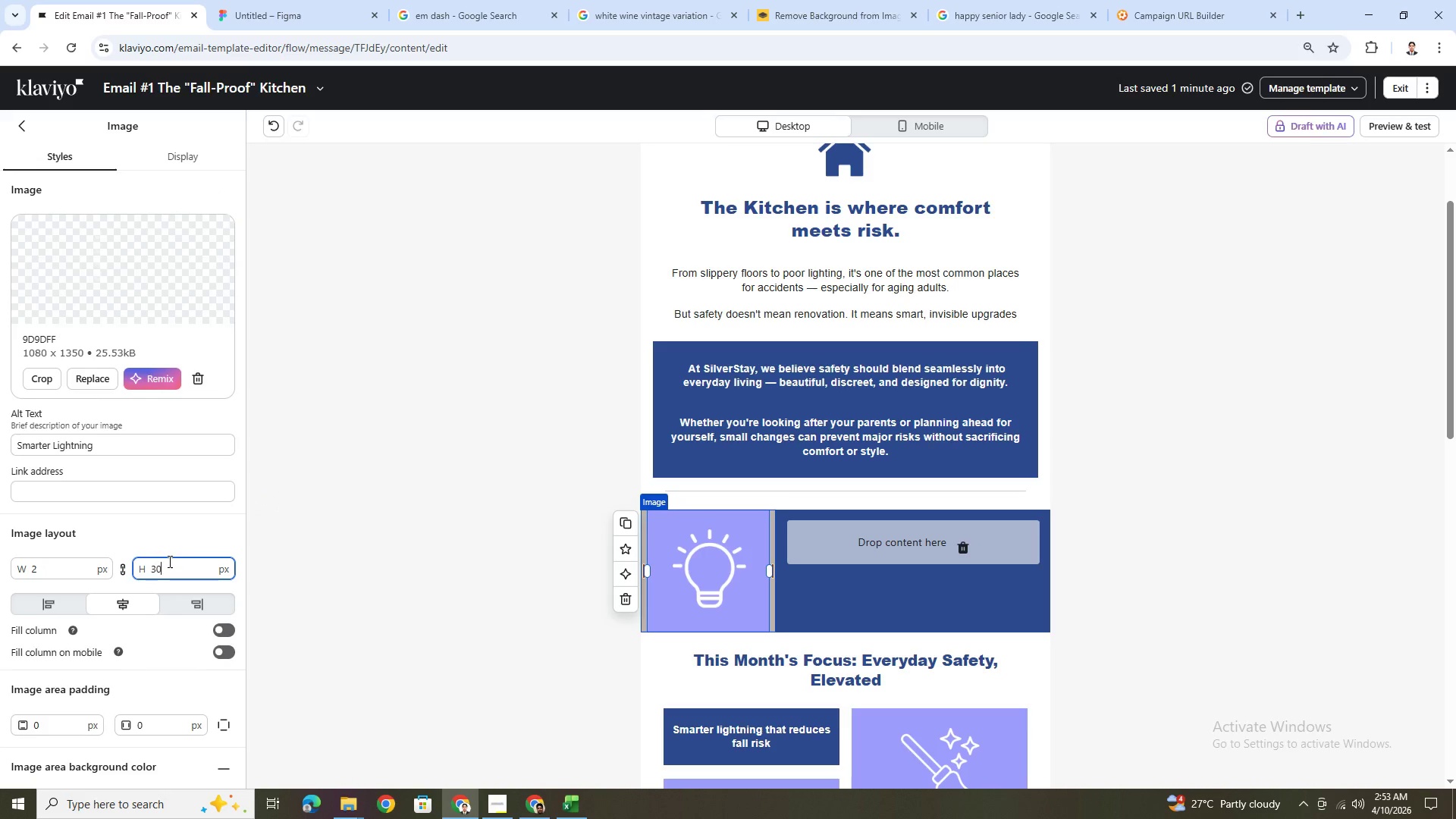 
key(Numpad0)
 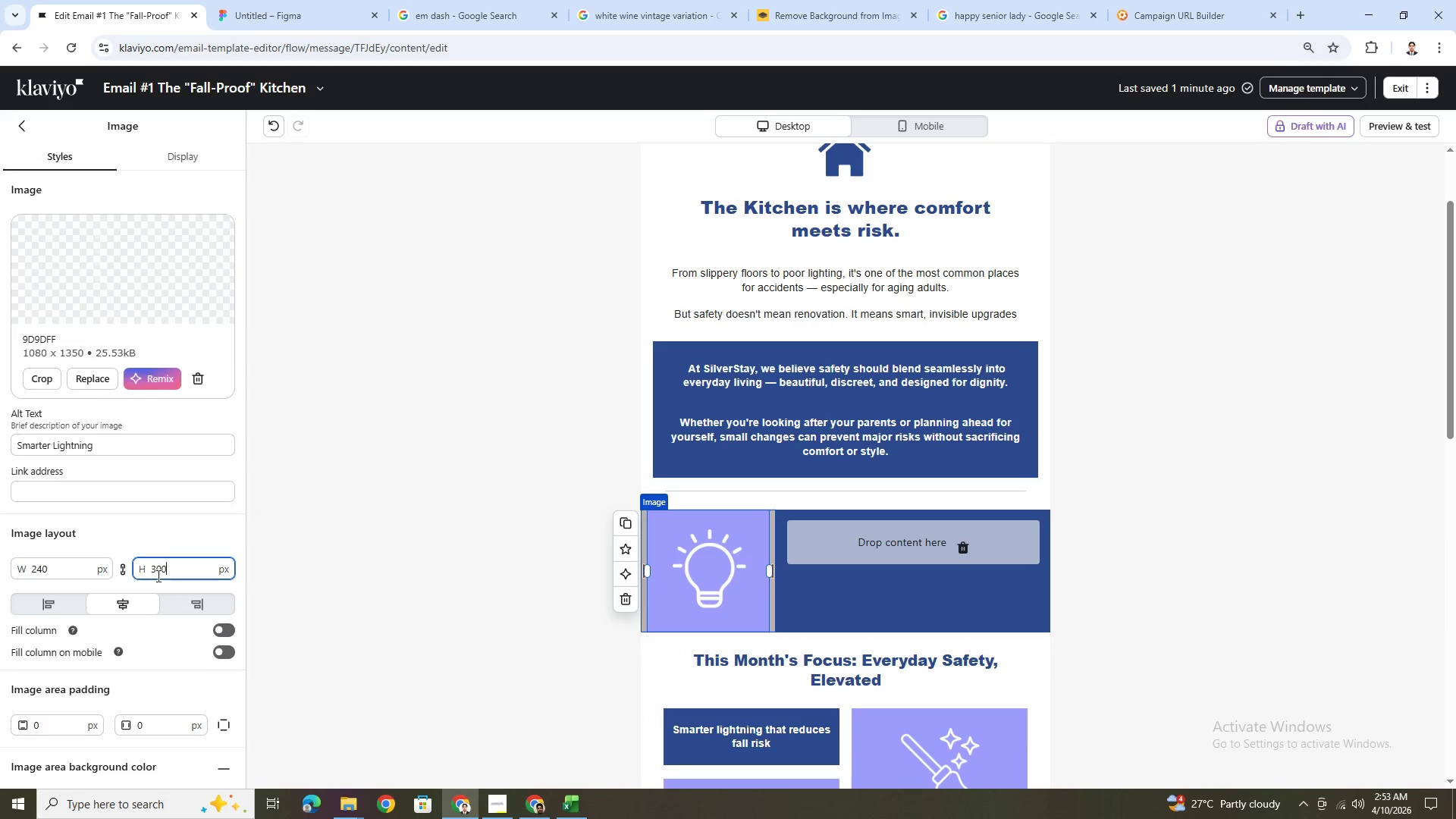 
double_click([168, 573])
 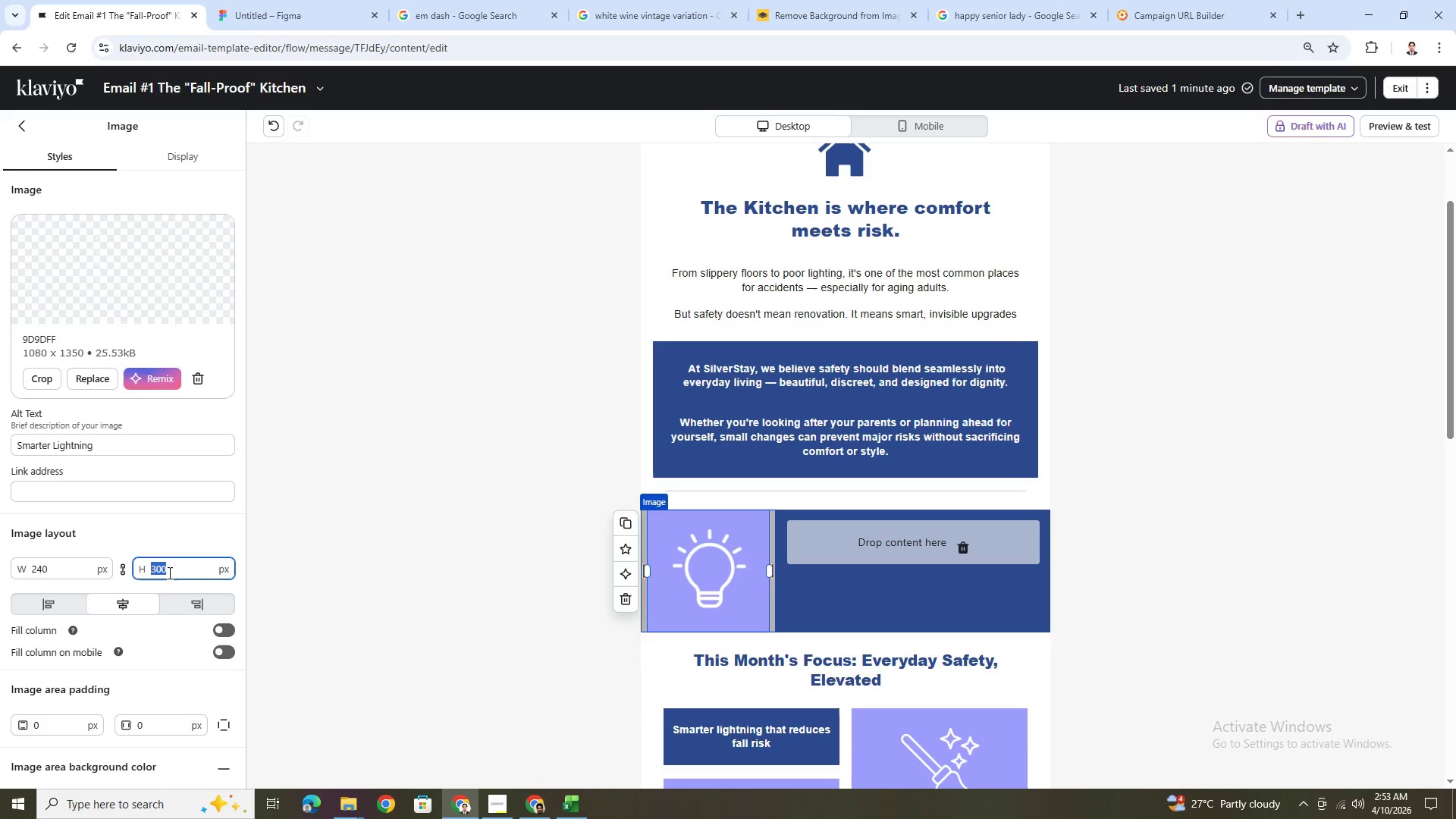 
key(Numpad2)
 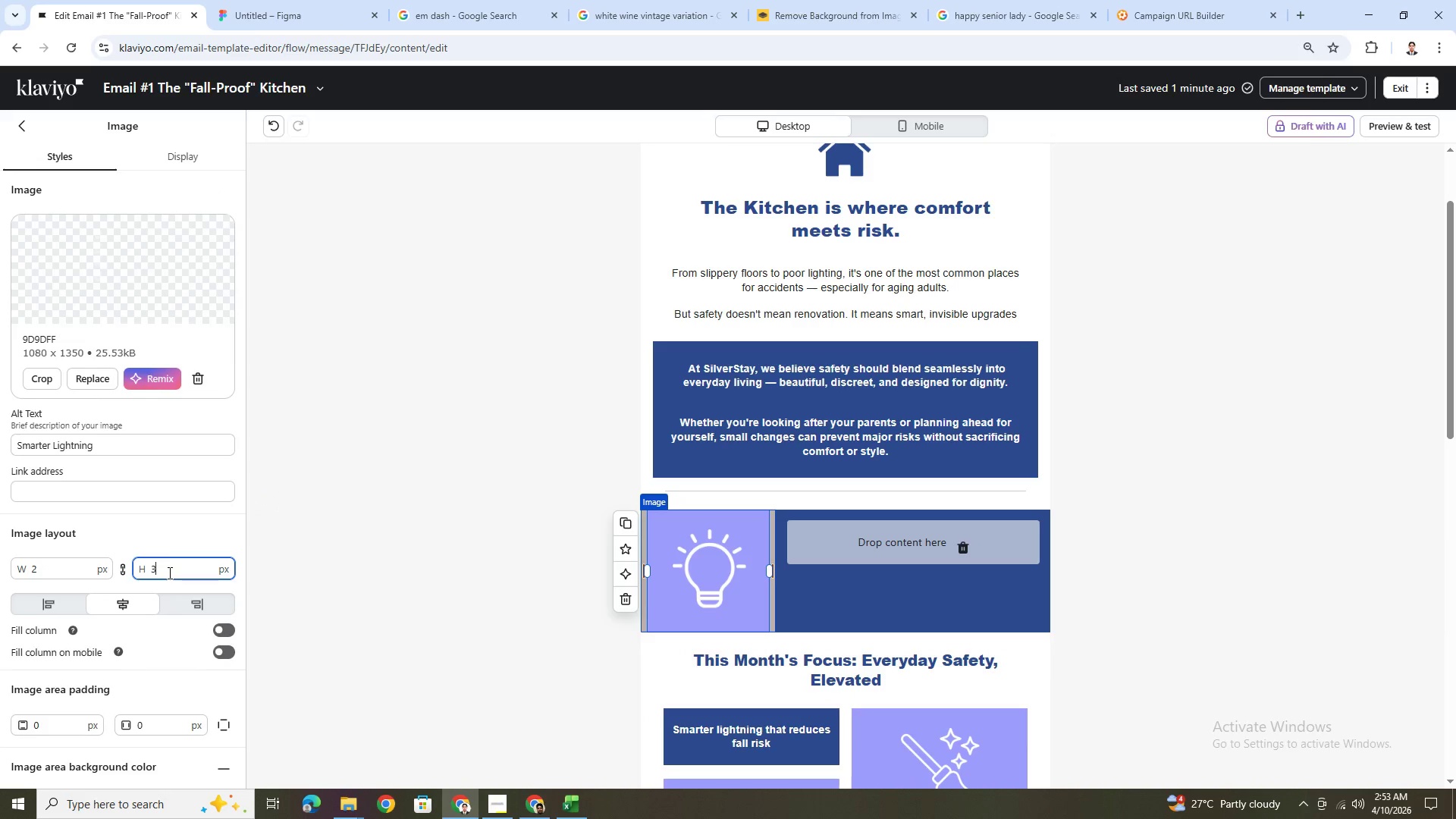 
key(Numpad0)
 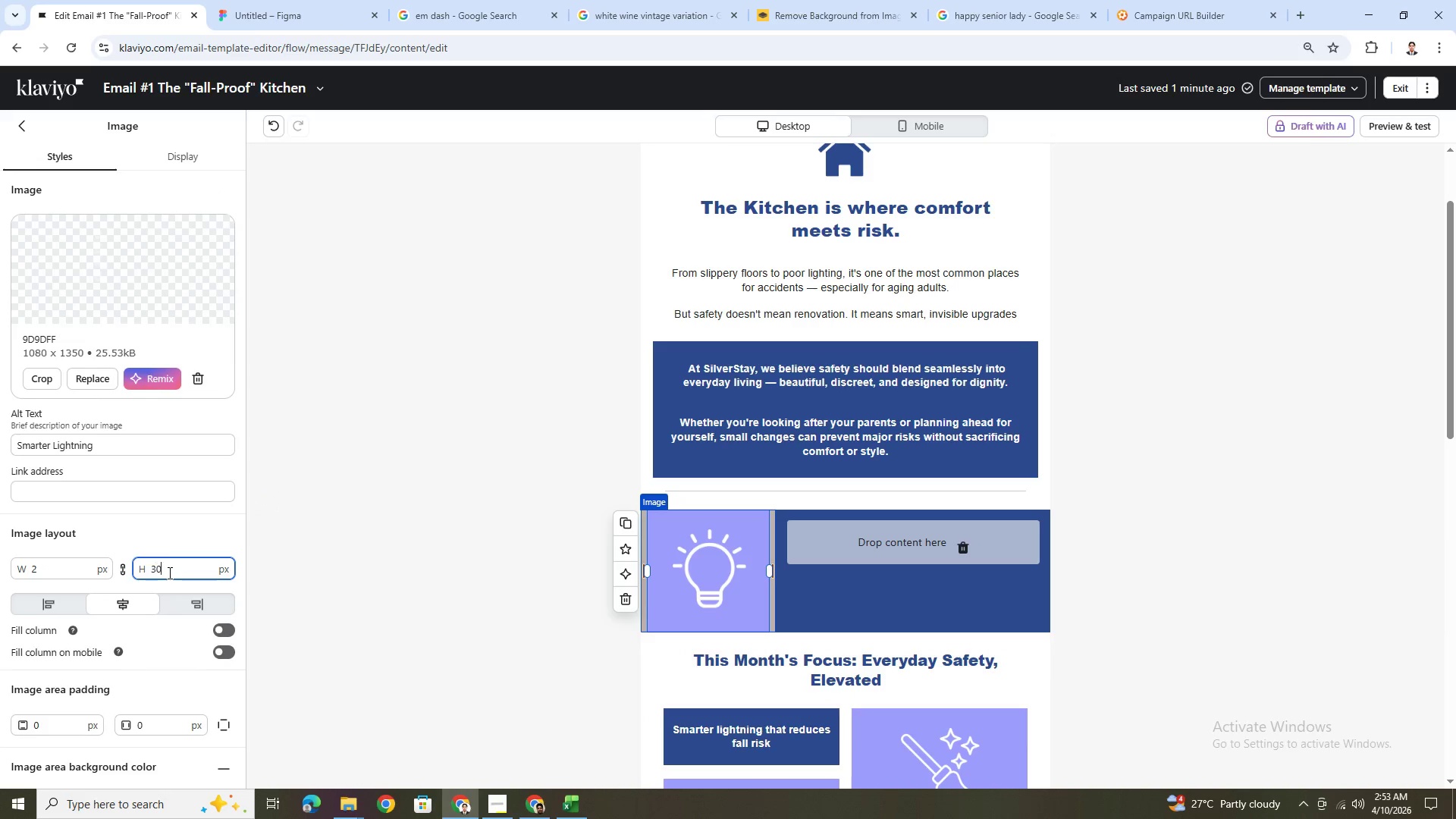 
key(Numpad0)
 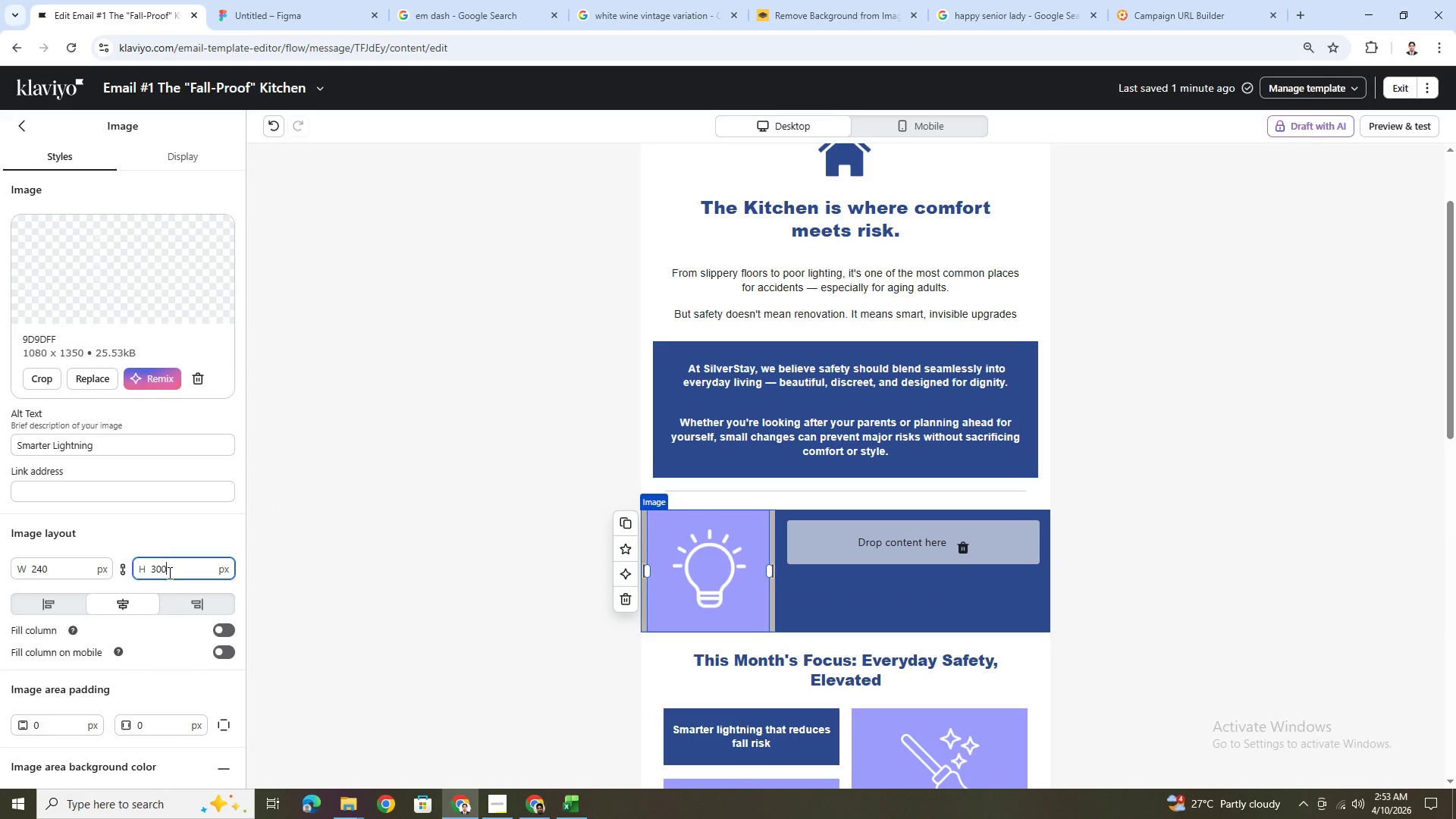 
double_click([168, 573])
 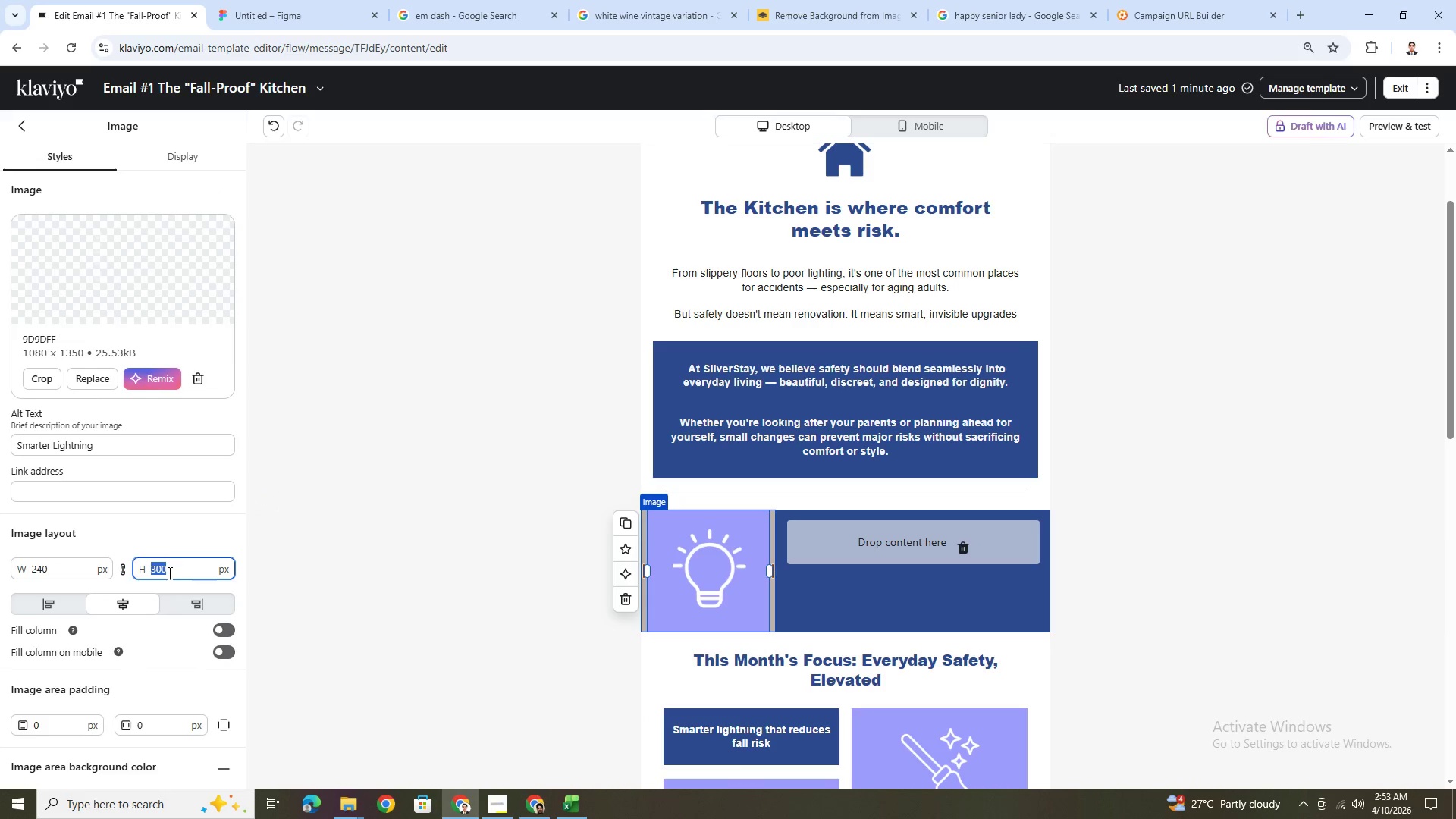 
triple_click([168, 573])
 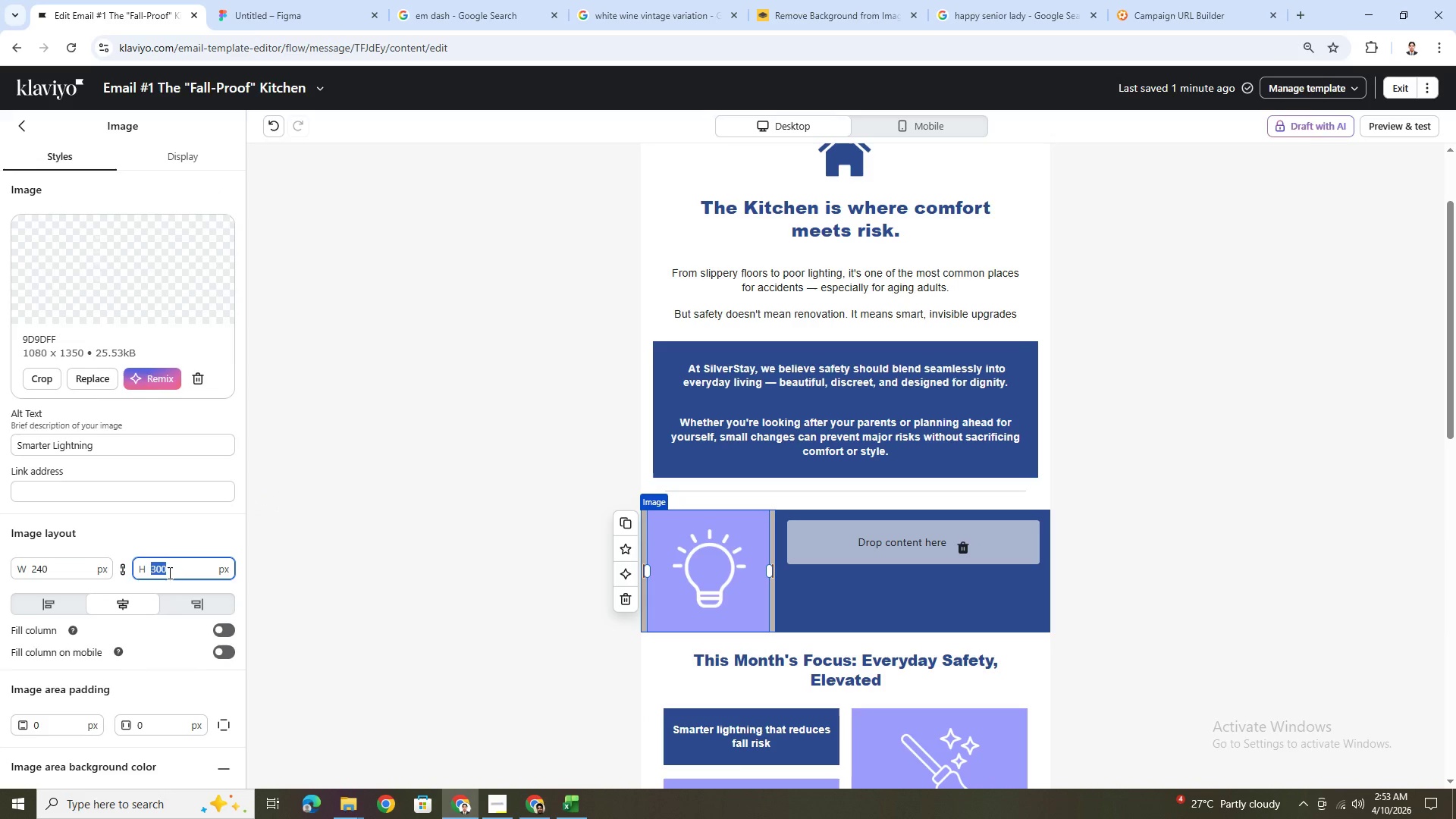 
key(Numpad2)
 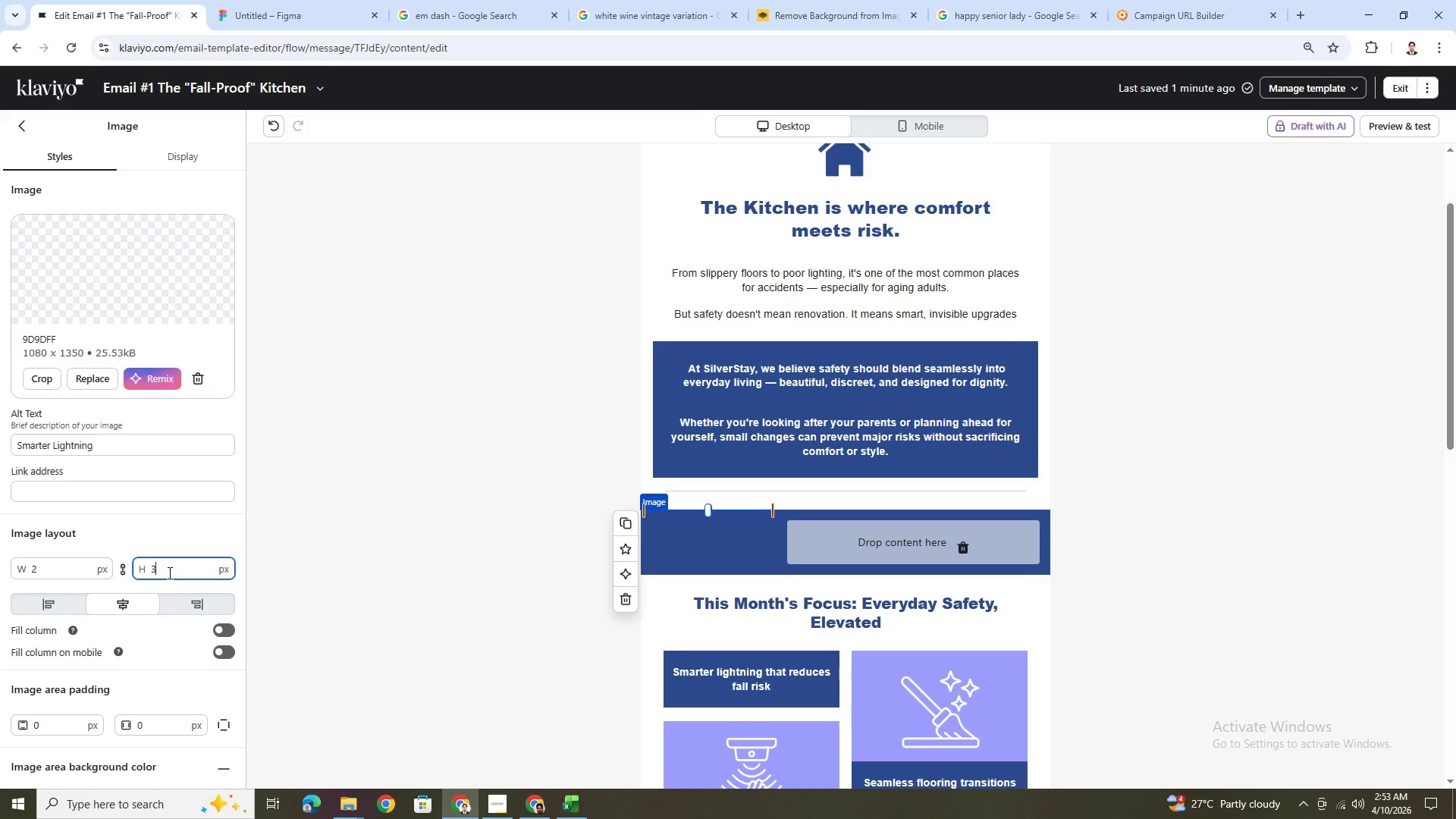 
double_click([168, 573])
 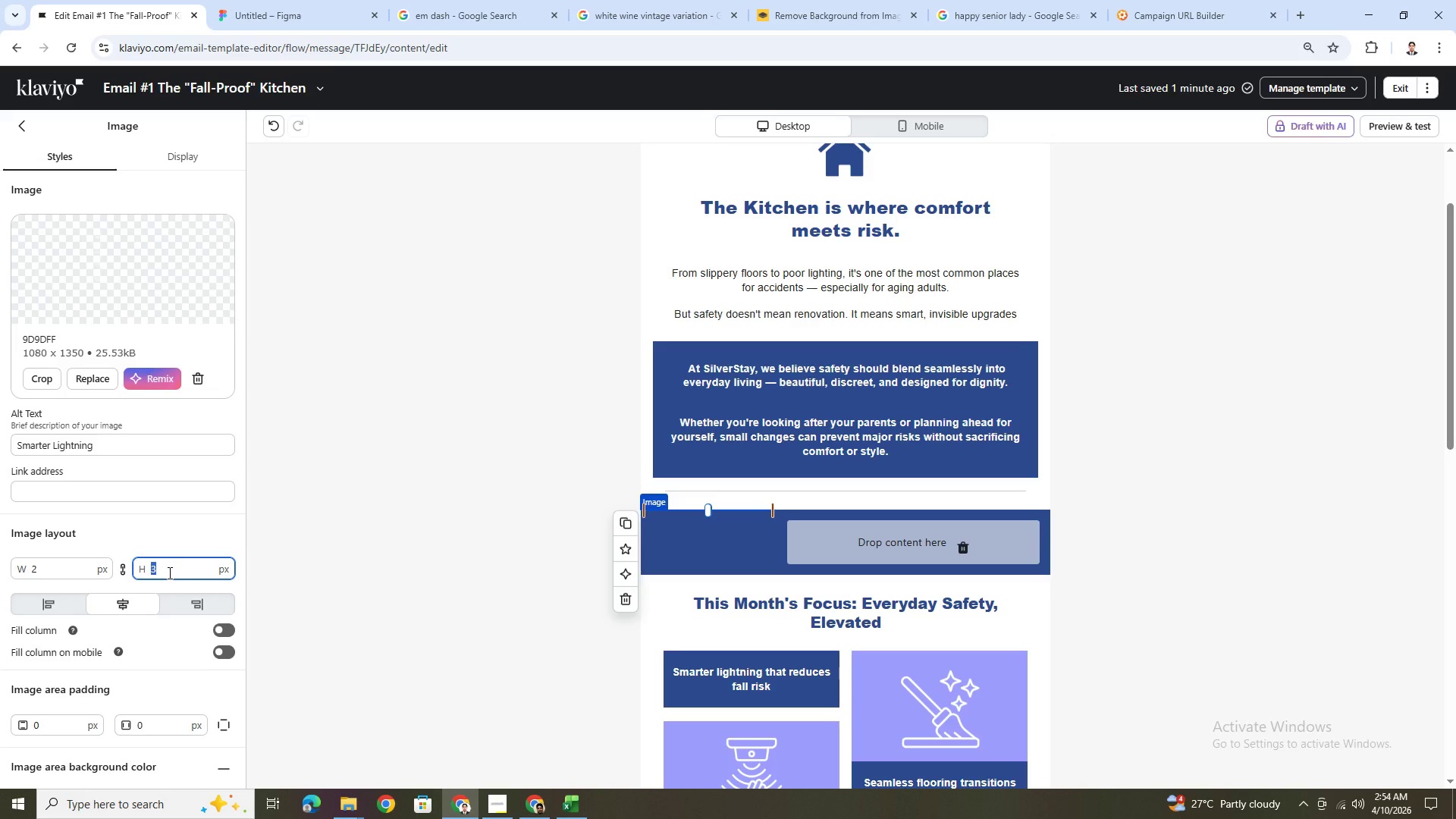 
key(Numpad1)
 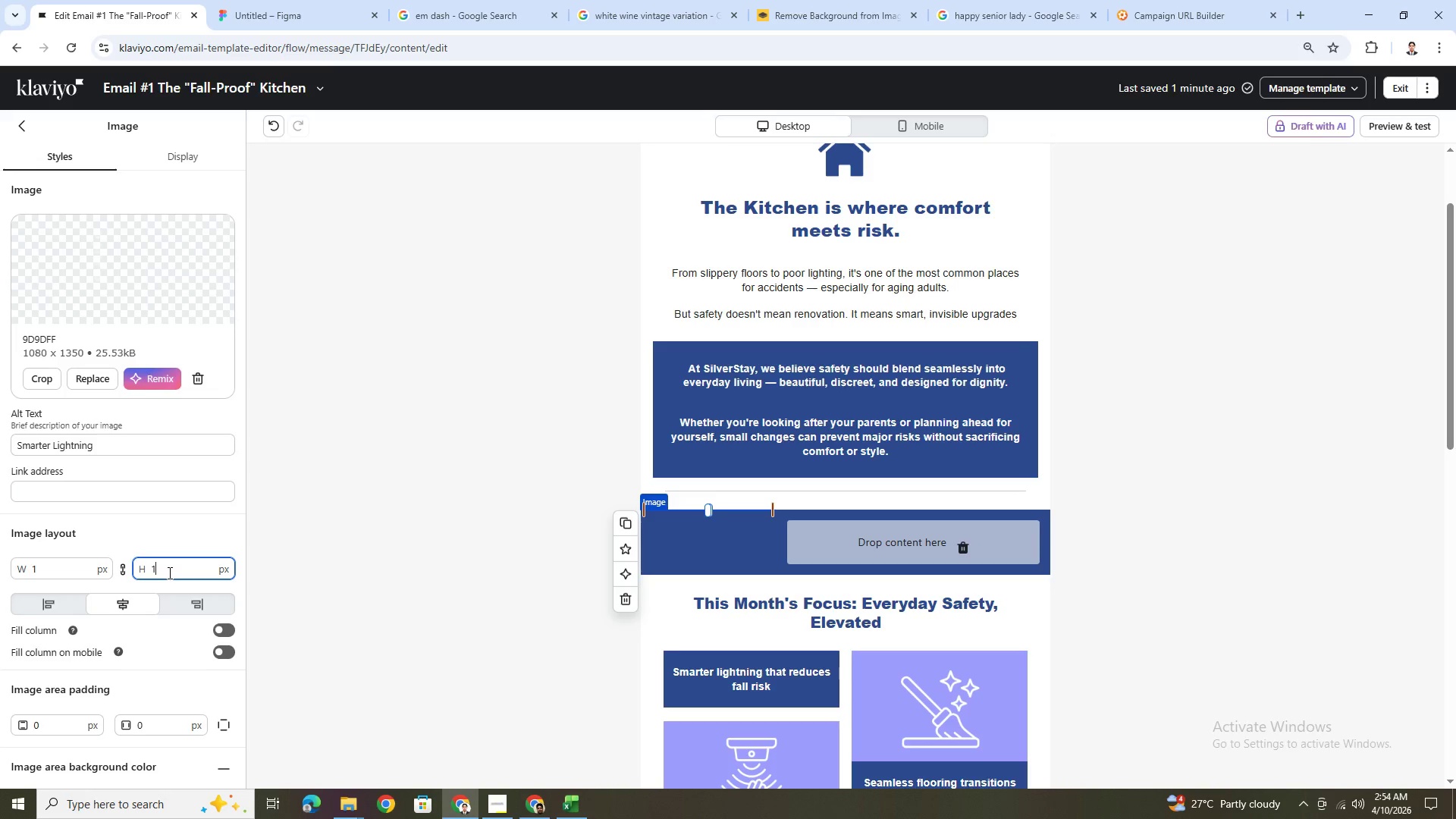 
key(Numpad0)
 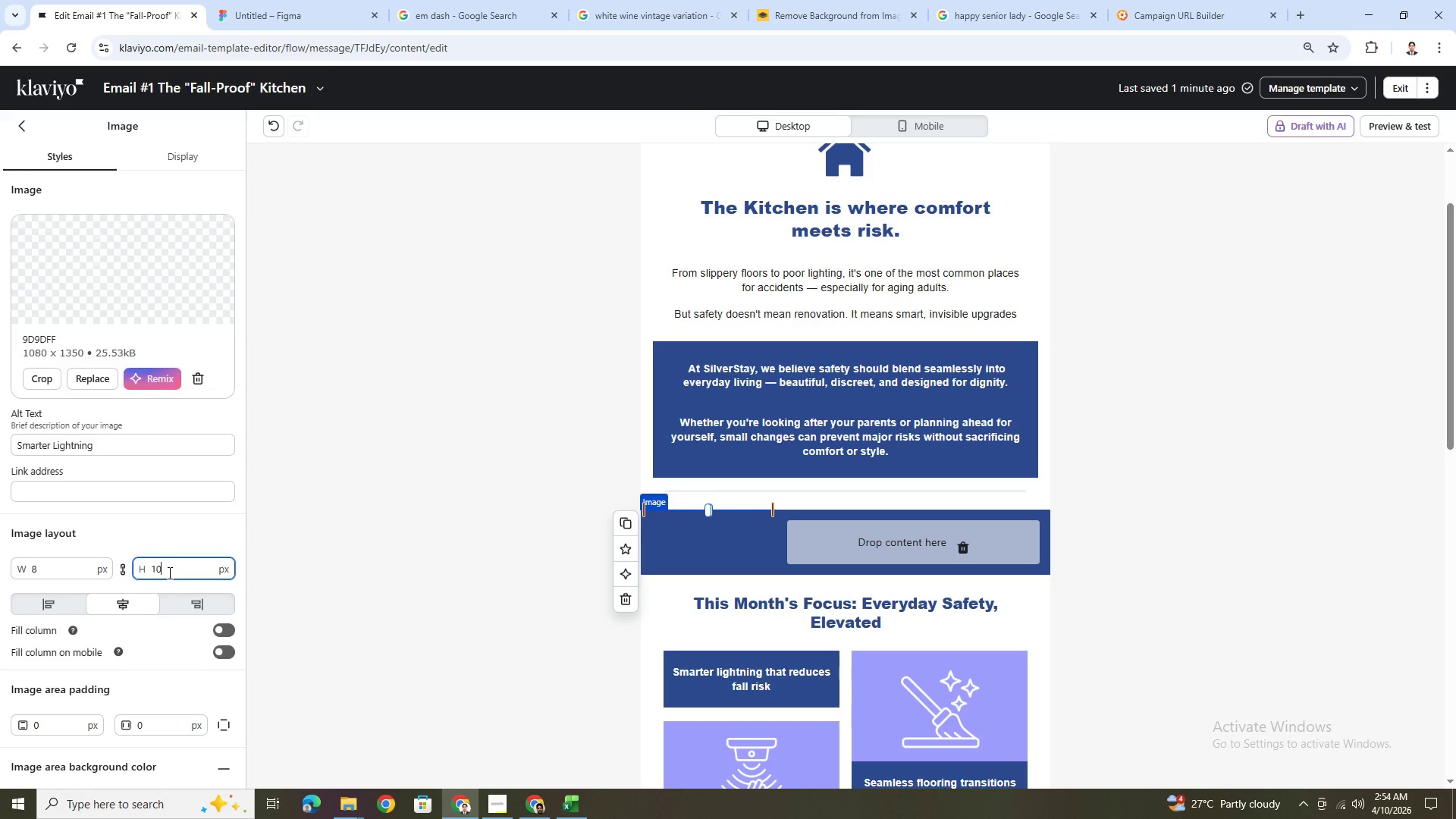 
key(Numpad0)
 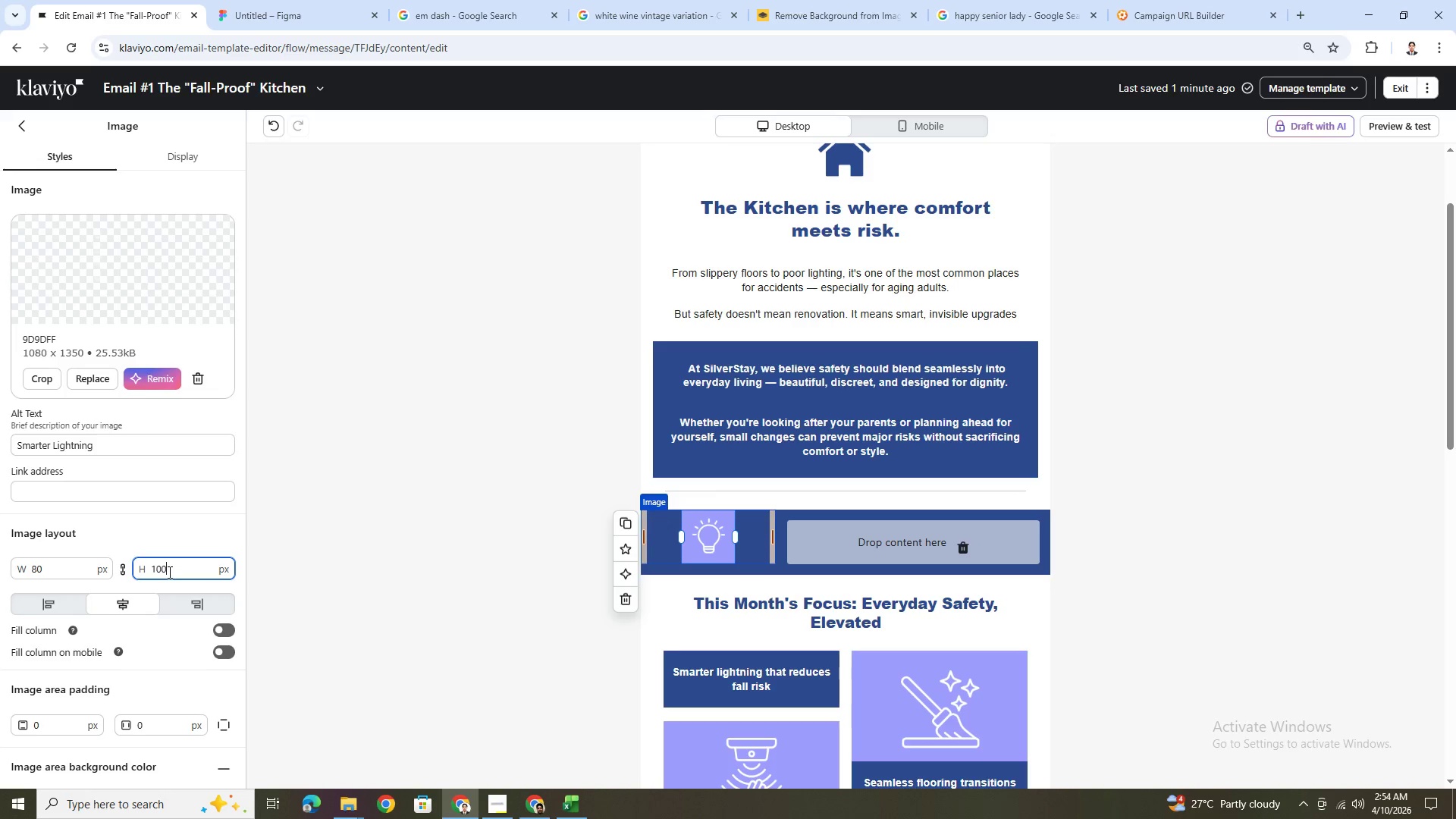 
left_click([158, 569])
 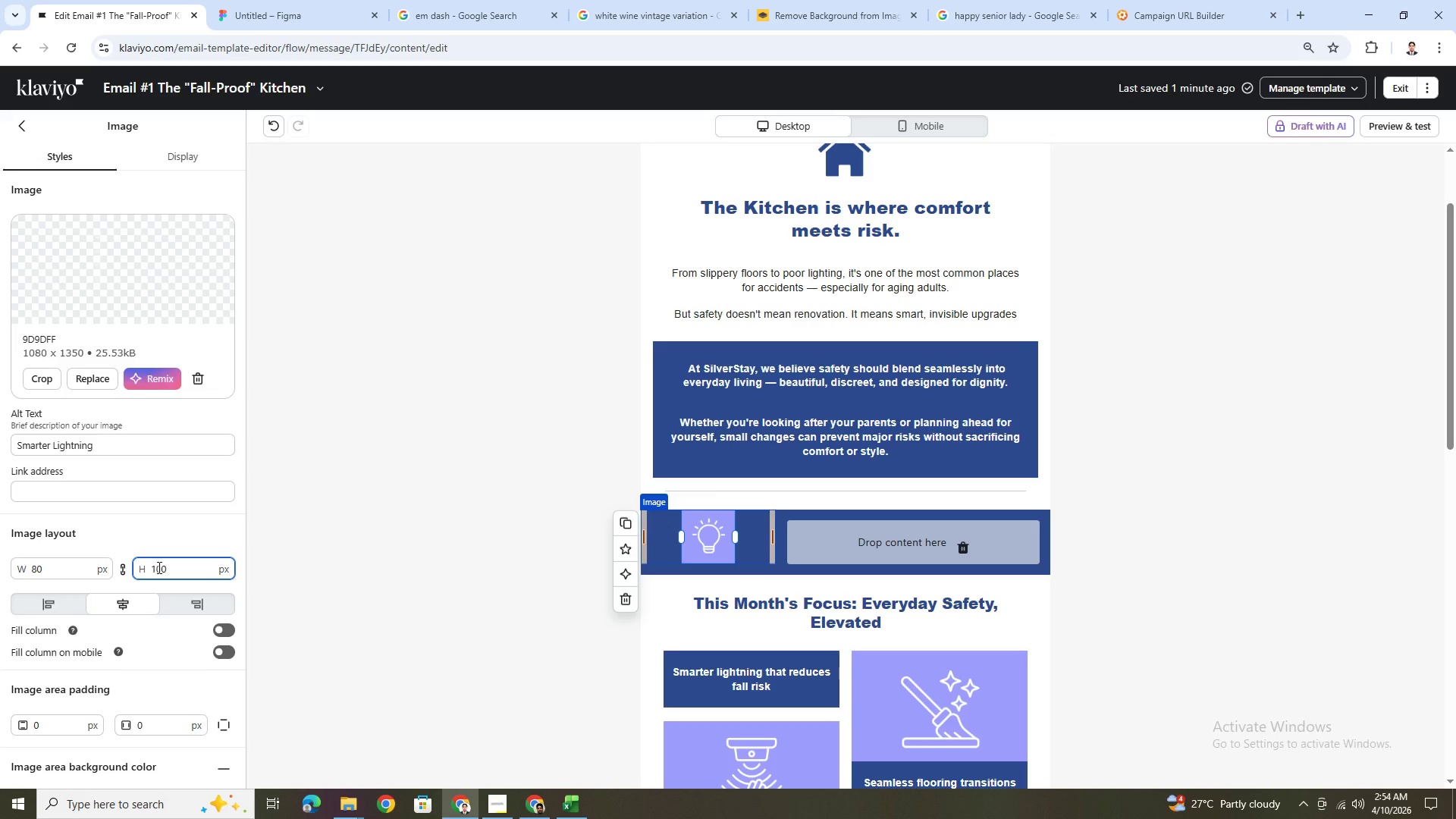 
key(Backspace)
type(2)
key(Backspace)
type(3)
key(Backspace)
type(5)
key(Backspace)
key(Backspace)
key(Backspace)
type(200)
key(Backspace)
key(Backspace)
key(Backspace)
type(2)
key(Backspace)
type(2)
key(Backspace)
type(2)
key(Backspace)
type(200)
 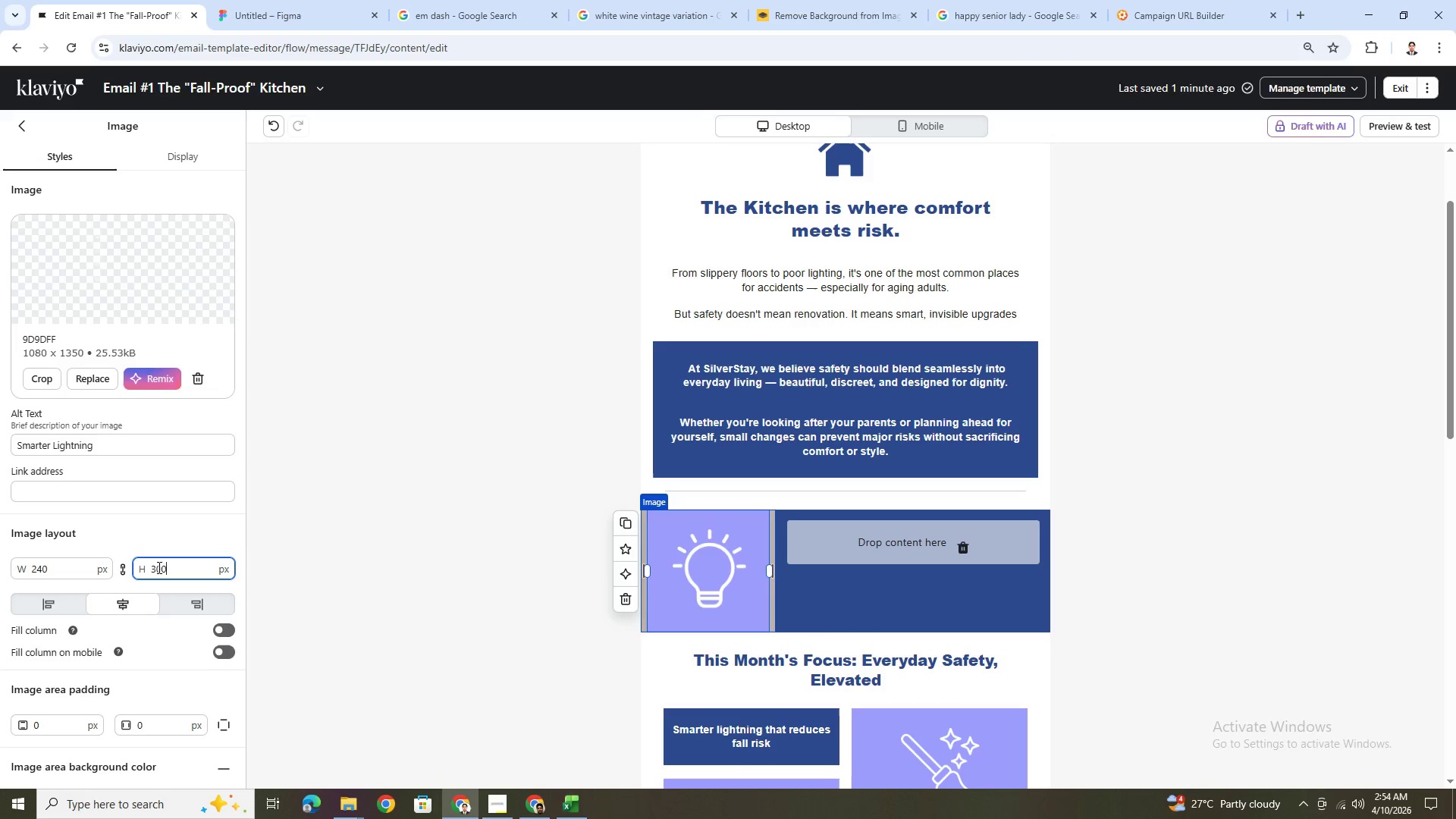 
double_click([158, 567])
 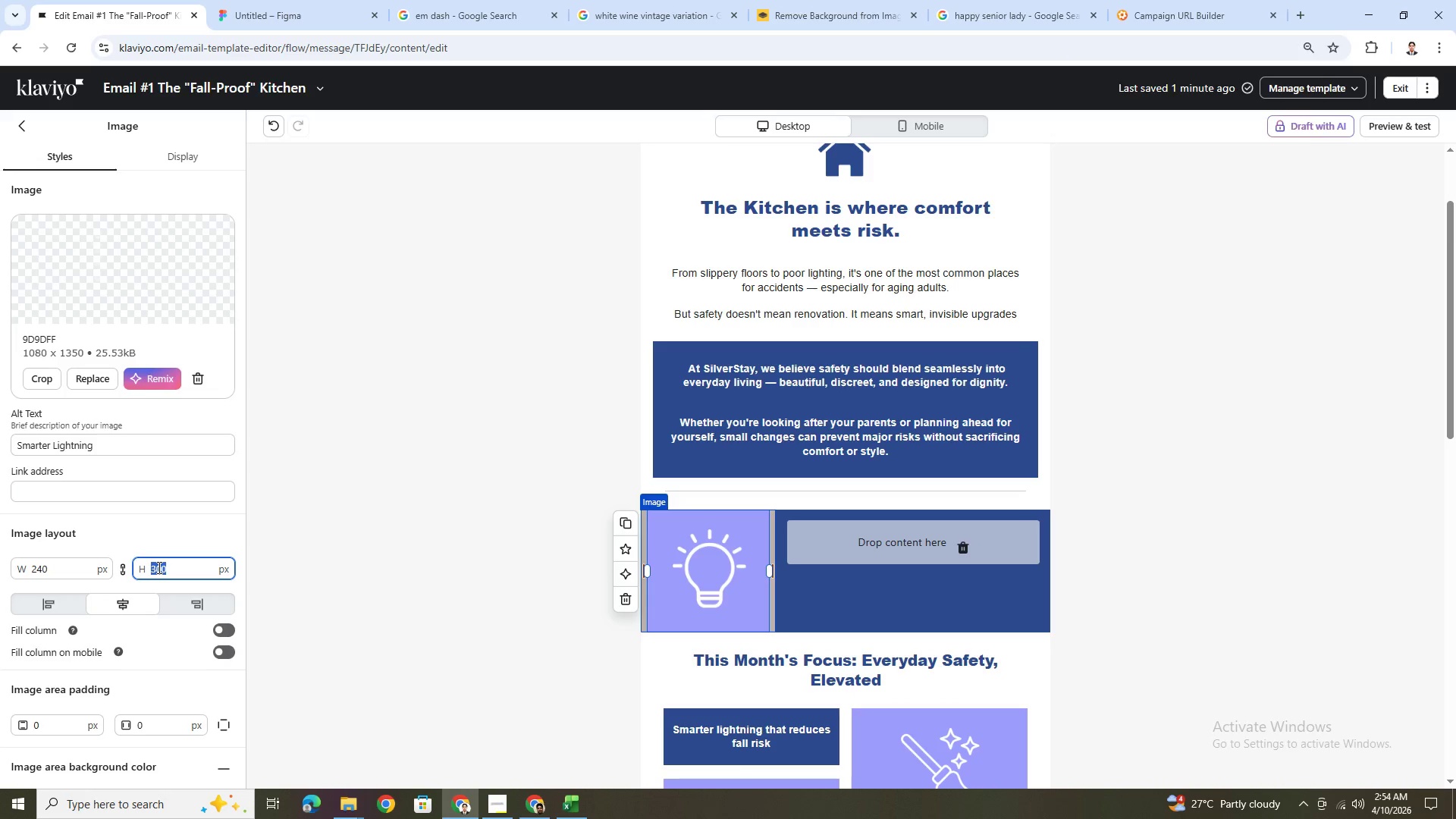 
type(180)
 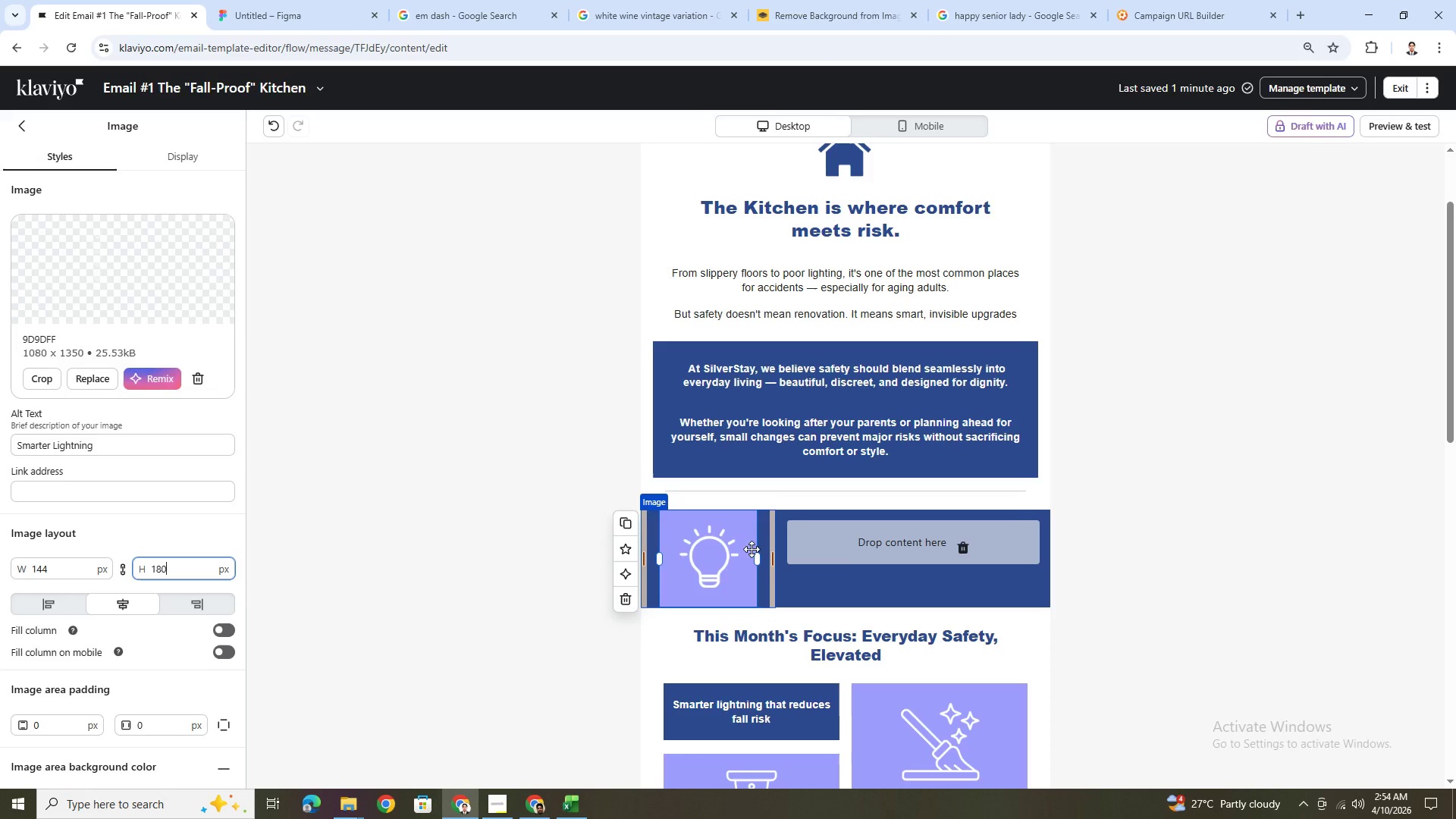 
left_click([1015, 610])
 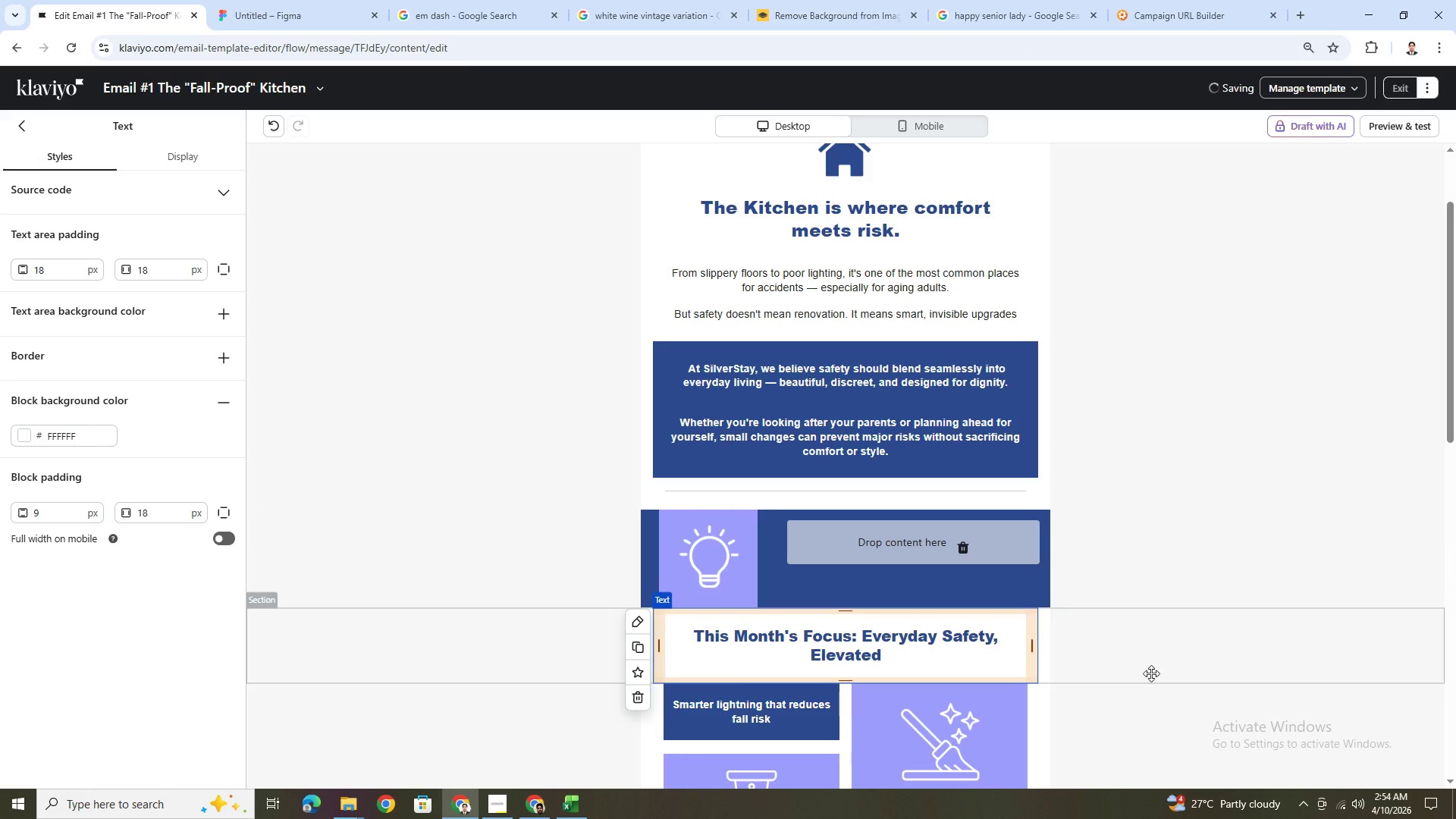 
scroll: coordinate [1150, 679], scroll_direction: down, amount: 1.0
 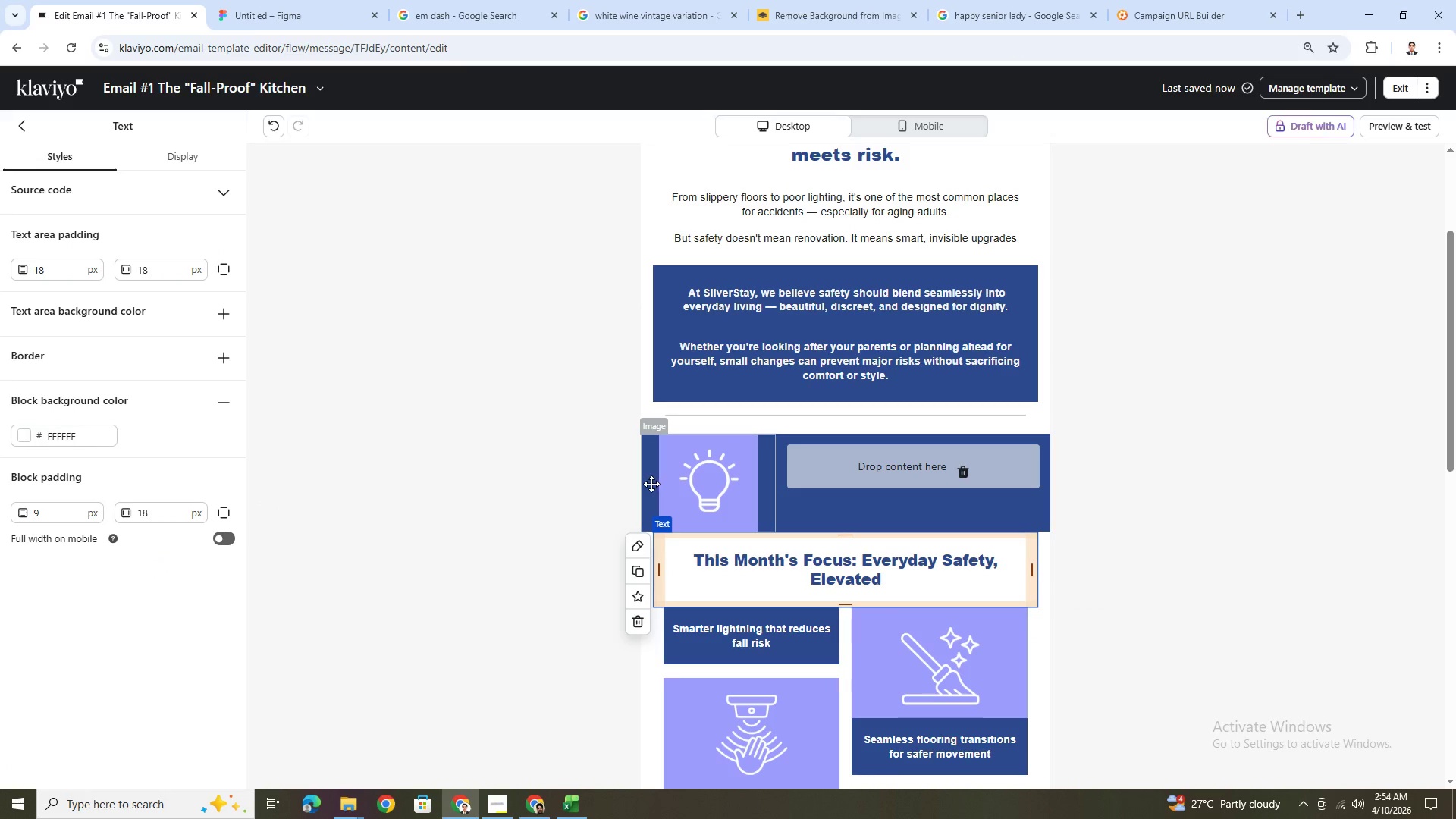 
left_click([620, 484])
 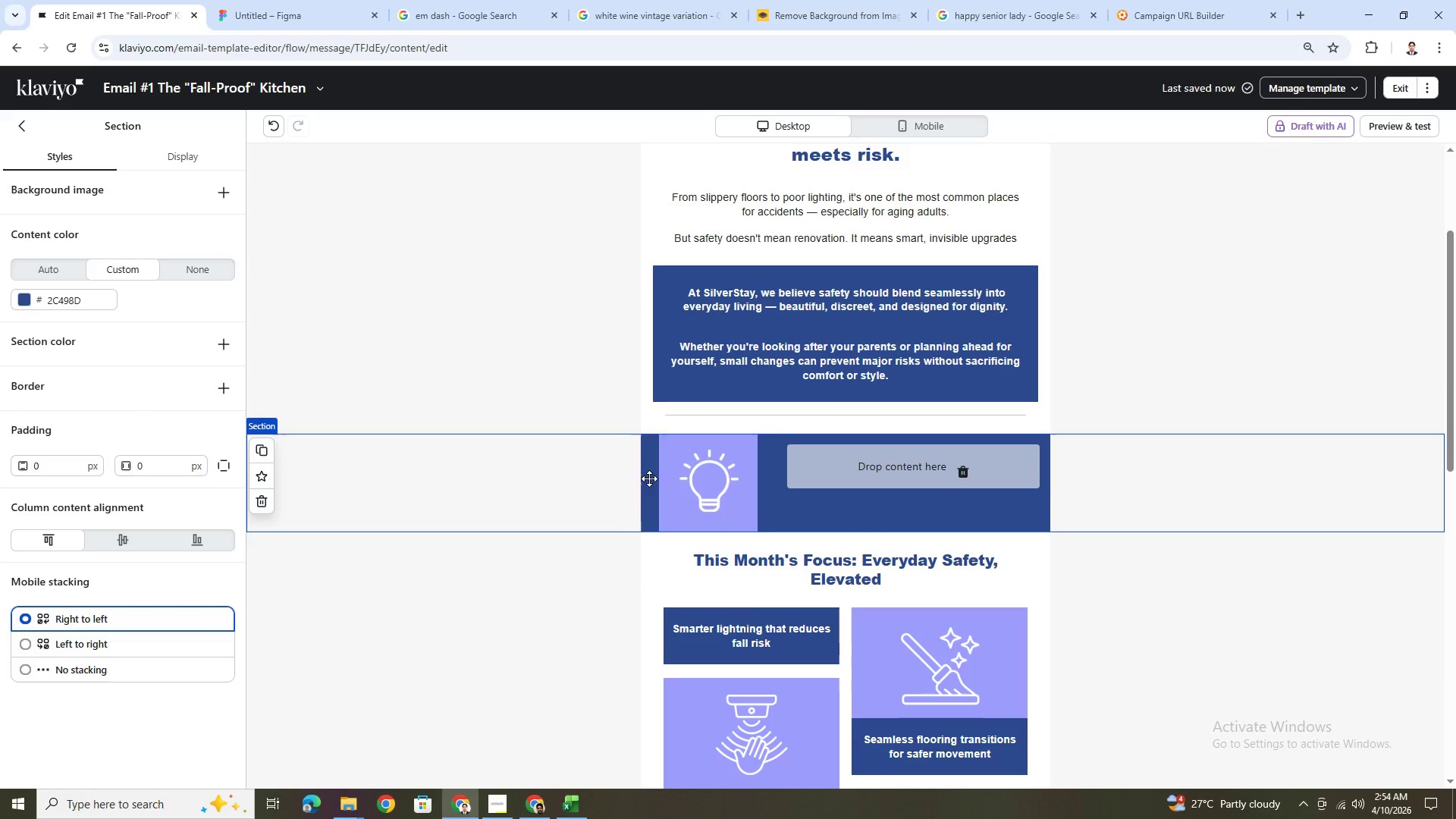 
left_click([720, 476])
 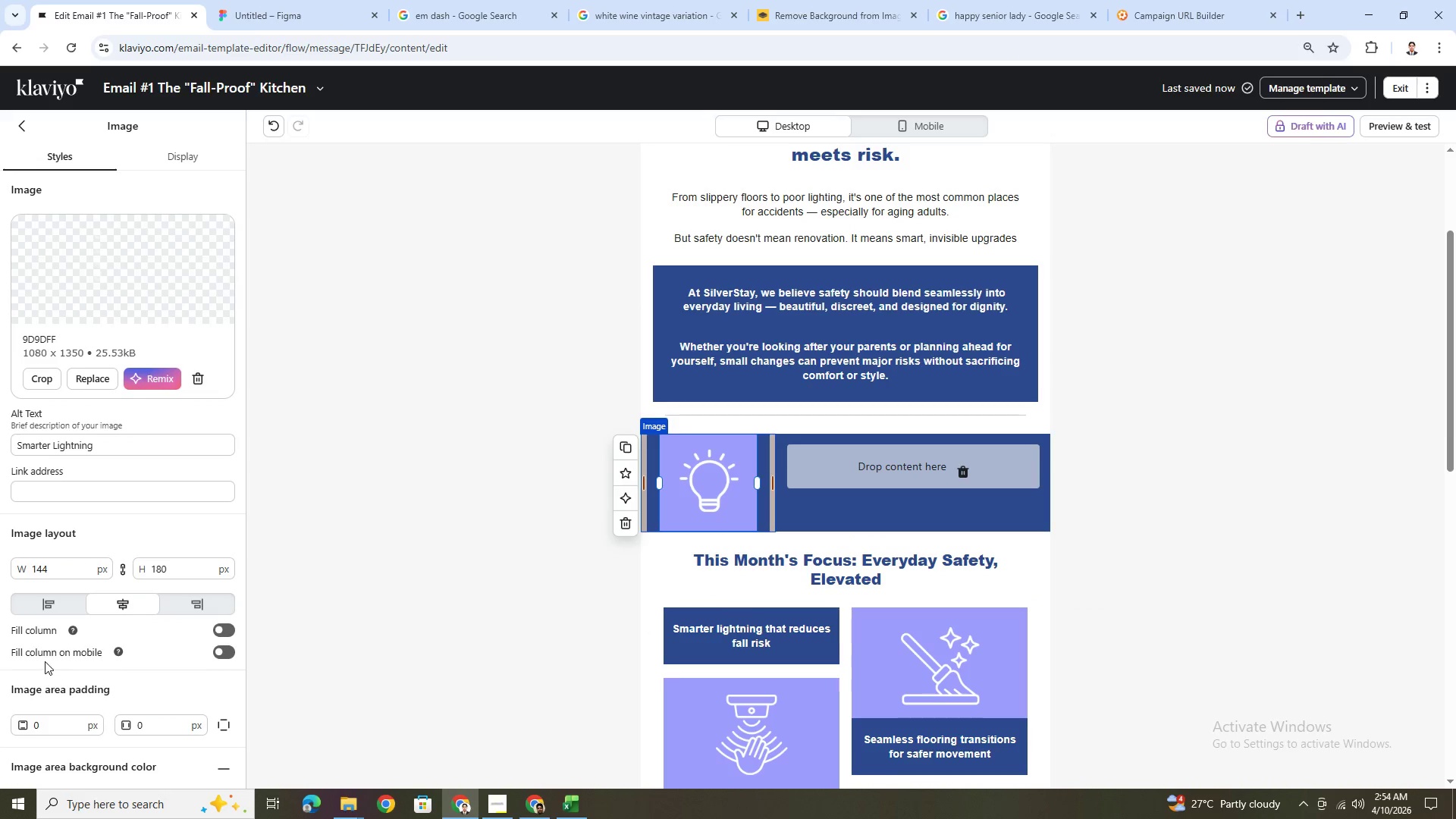 
scroll: coordinate [96, 642], scroll_direction: down, amount: 2.0
 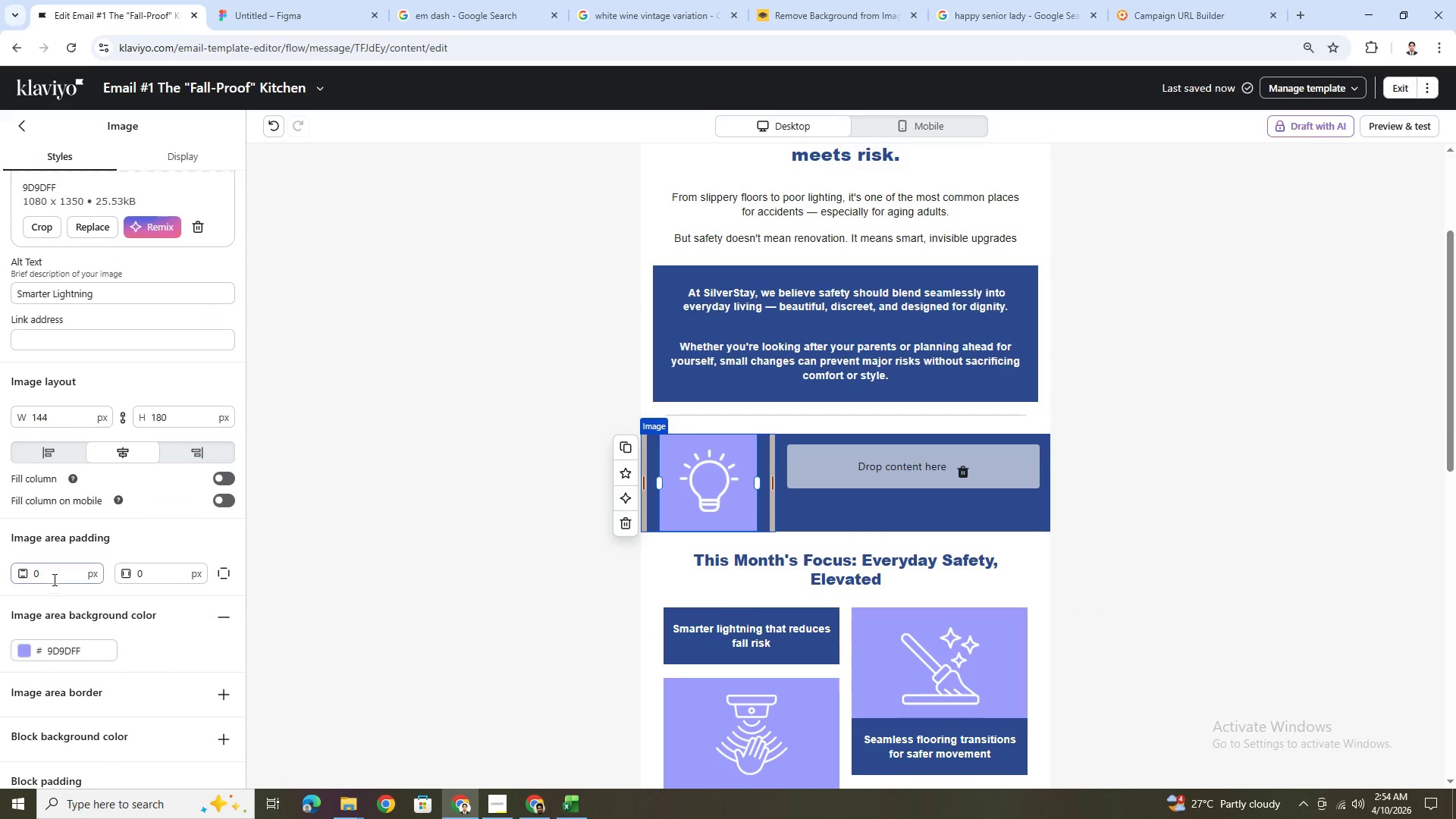 
double_click([55, 577])
 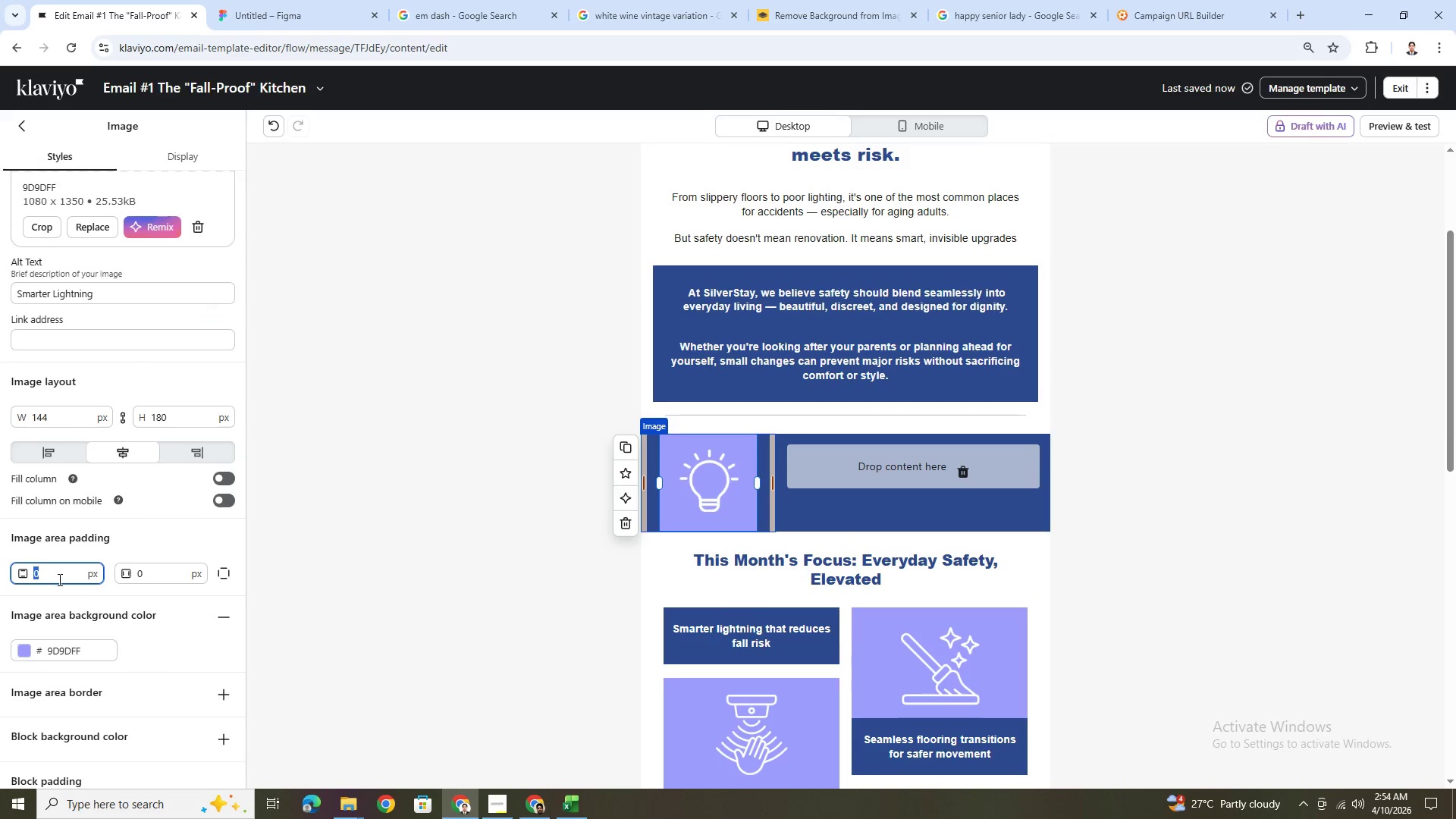 
scroll: coordinate [64, 582], scroll_direction: down, amount: 3.0
 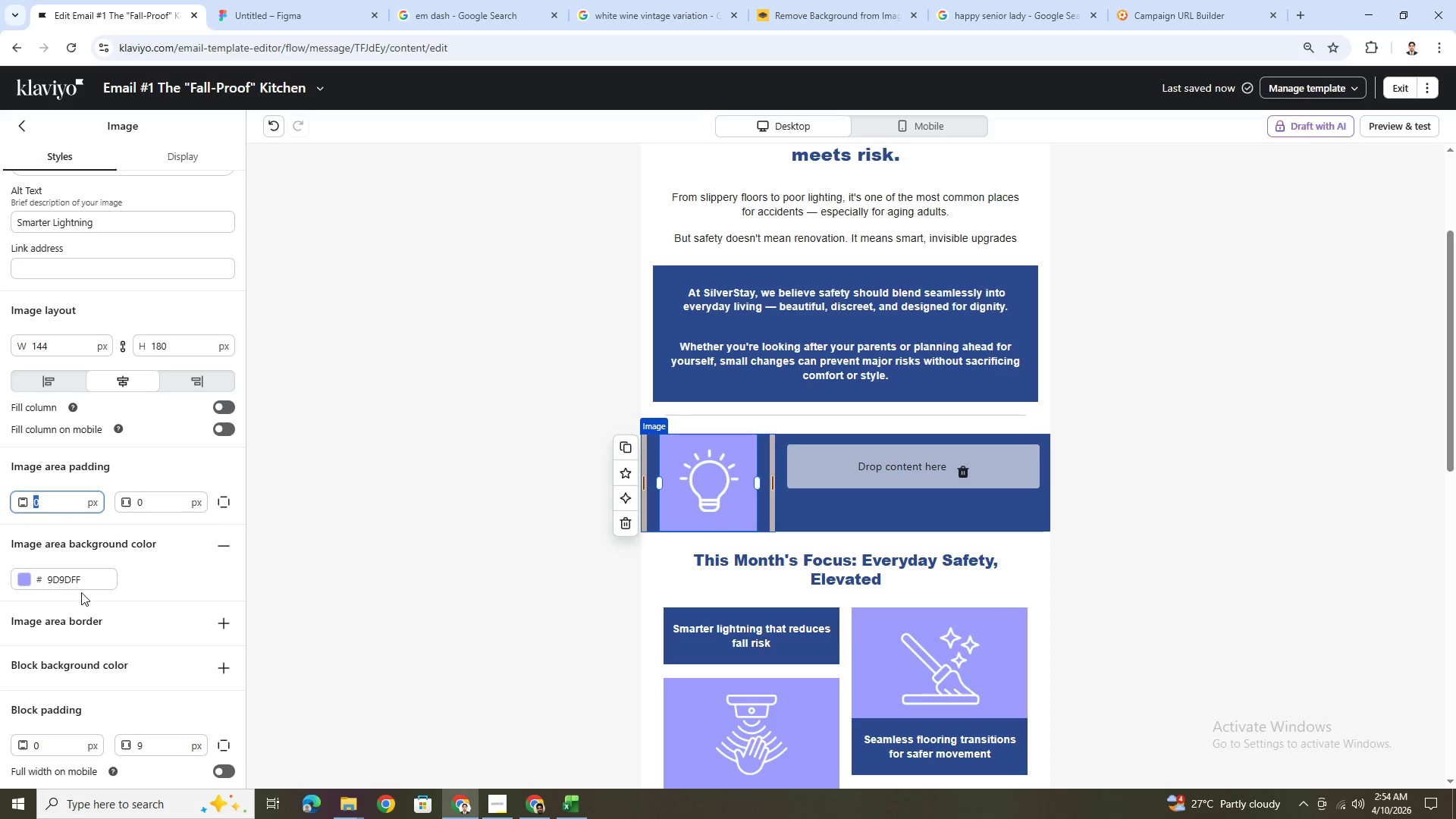 
key(Numpad1)
 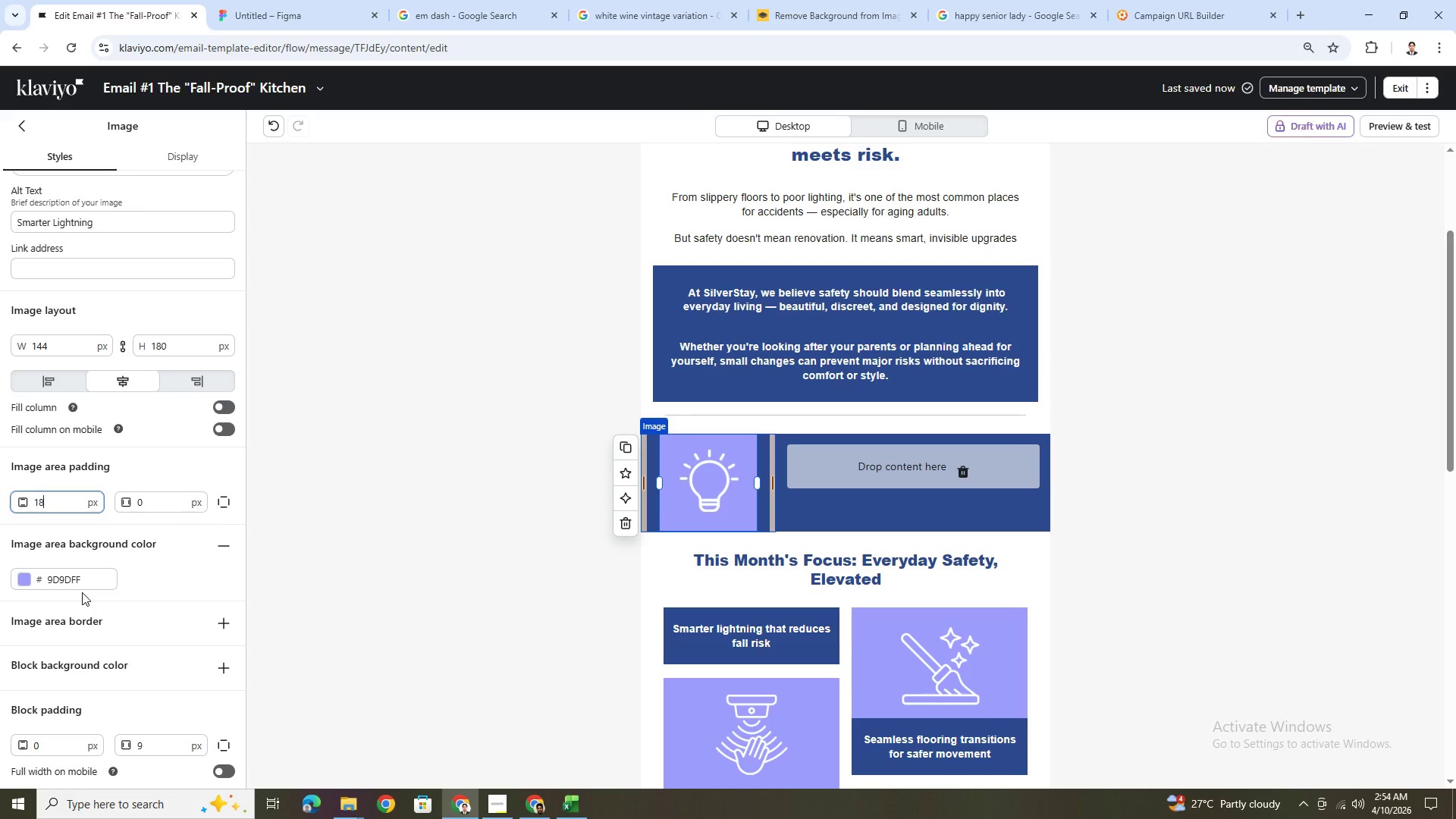 
key(Numpad8)
 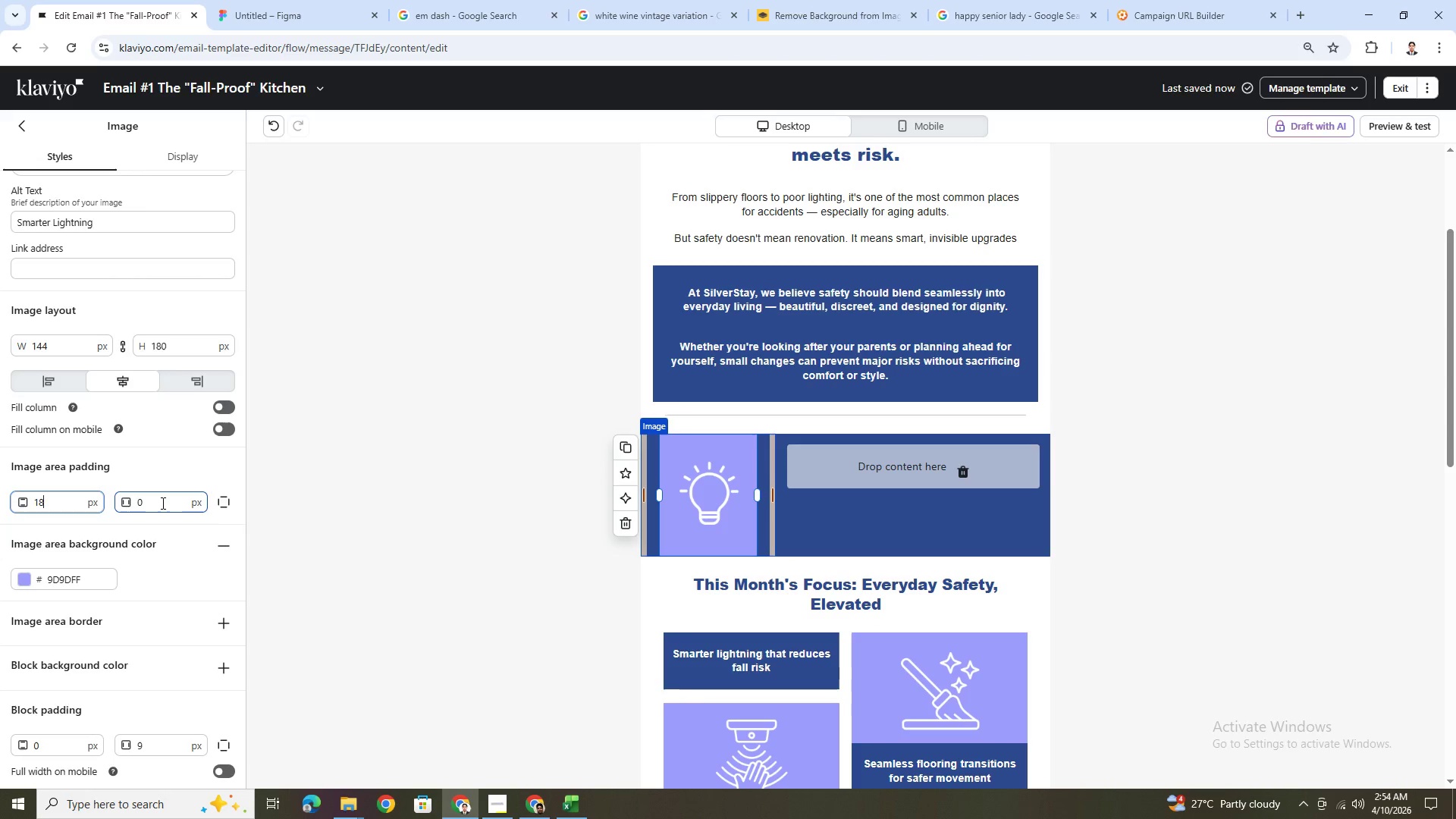 
double_click([162, 503])
 